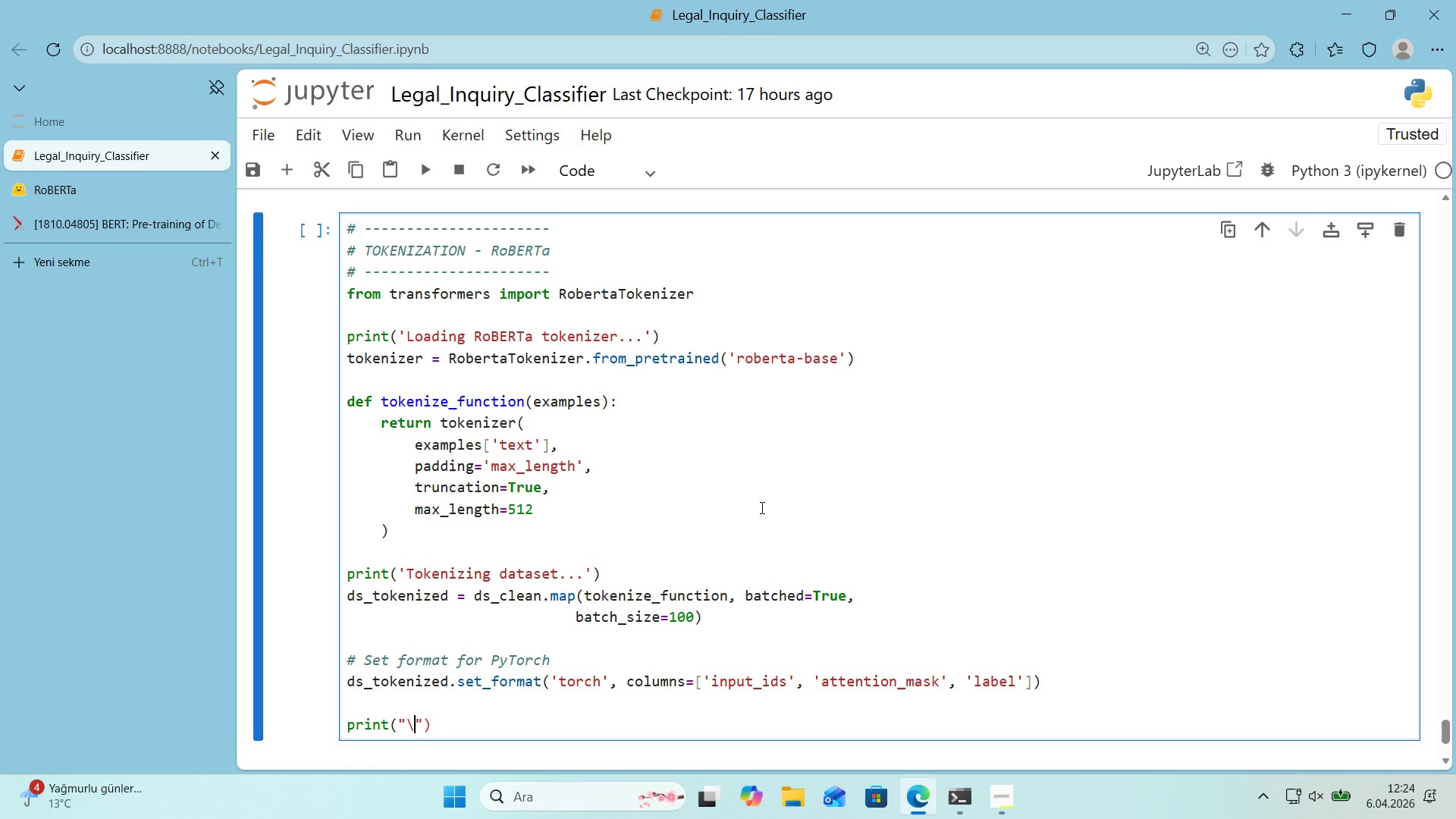 
type(nToken'zat'on complete.)
 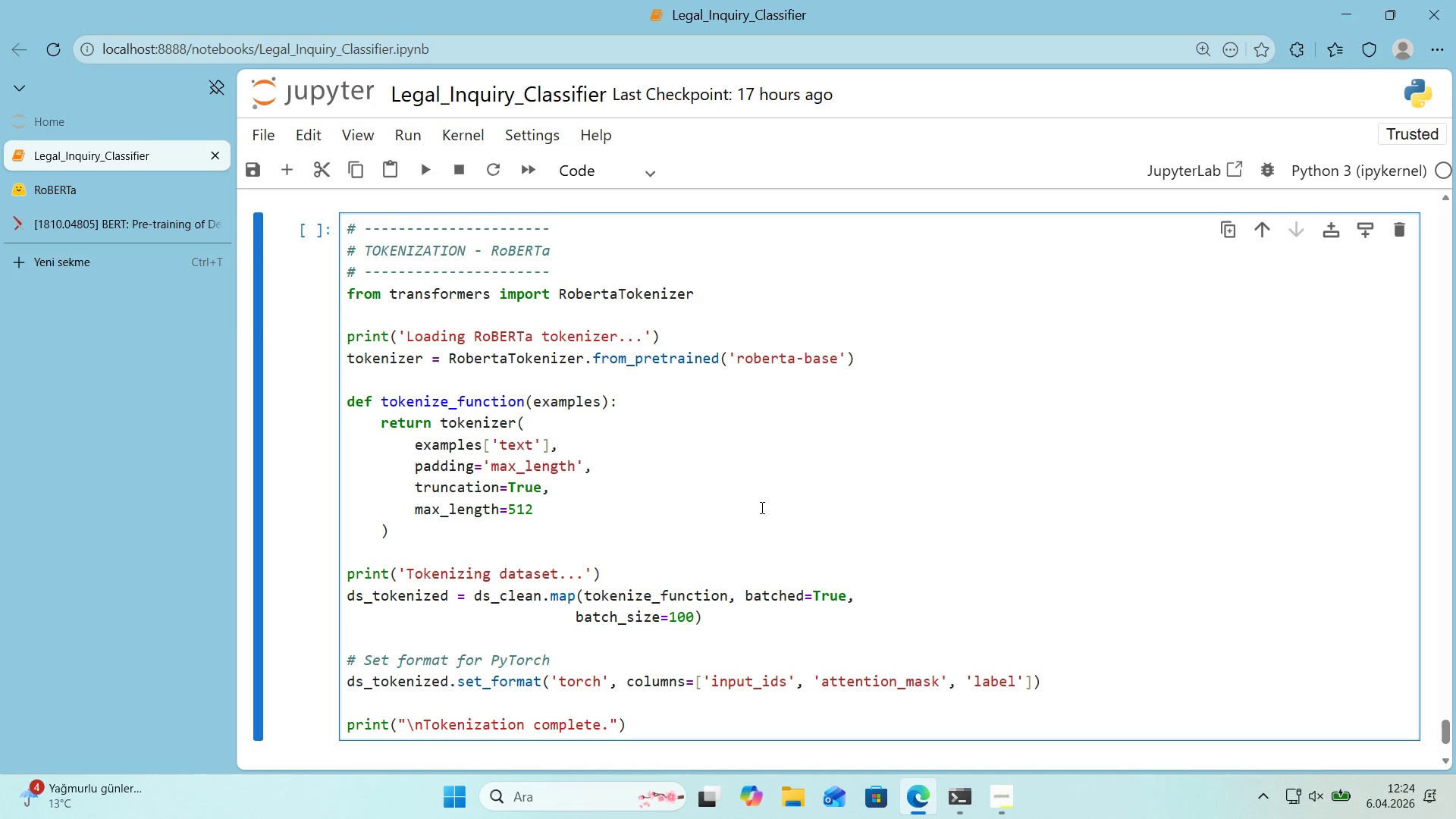 
key(ArrowRight)
 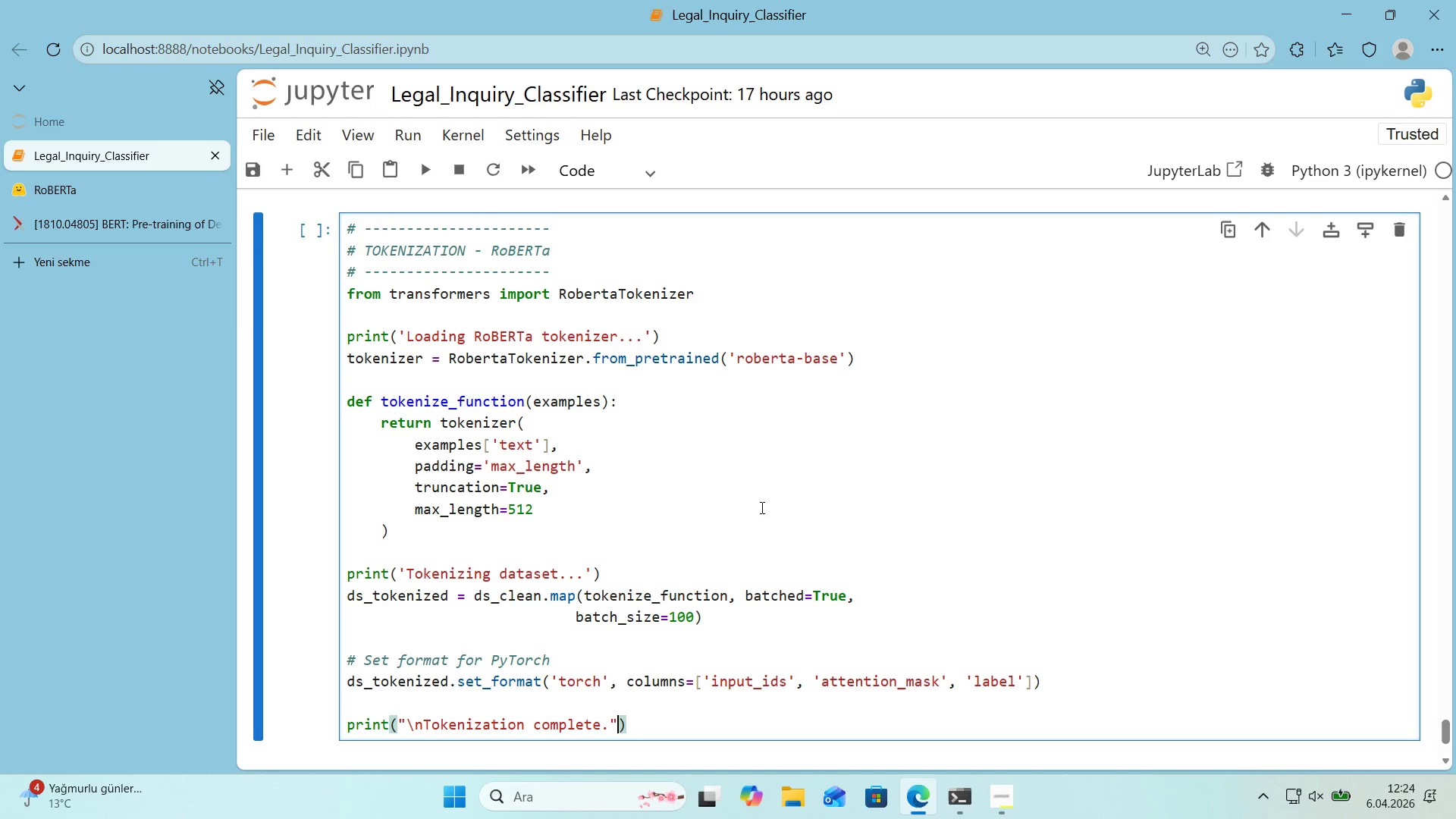 
key(ArrowRight)
 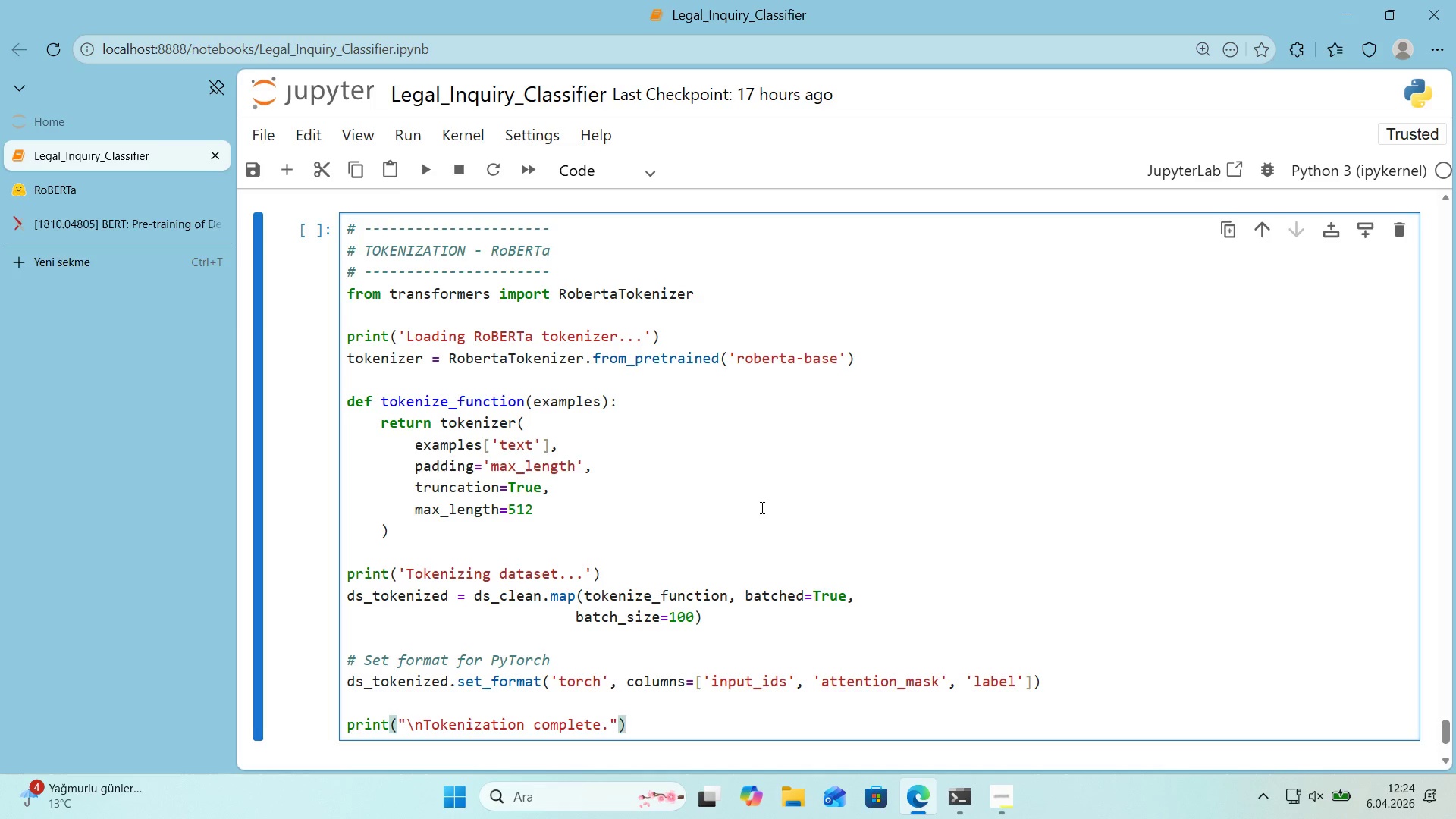 
key(Enter)
 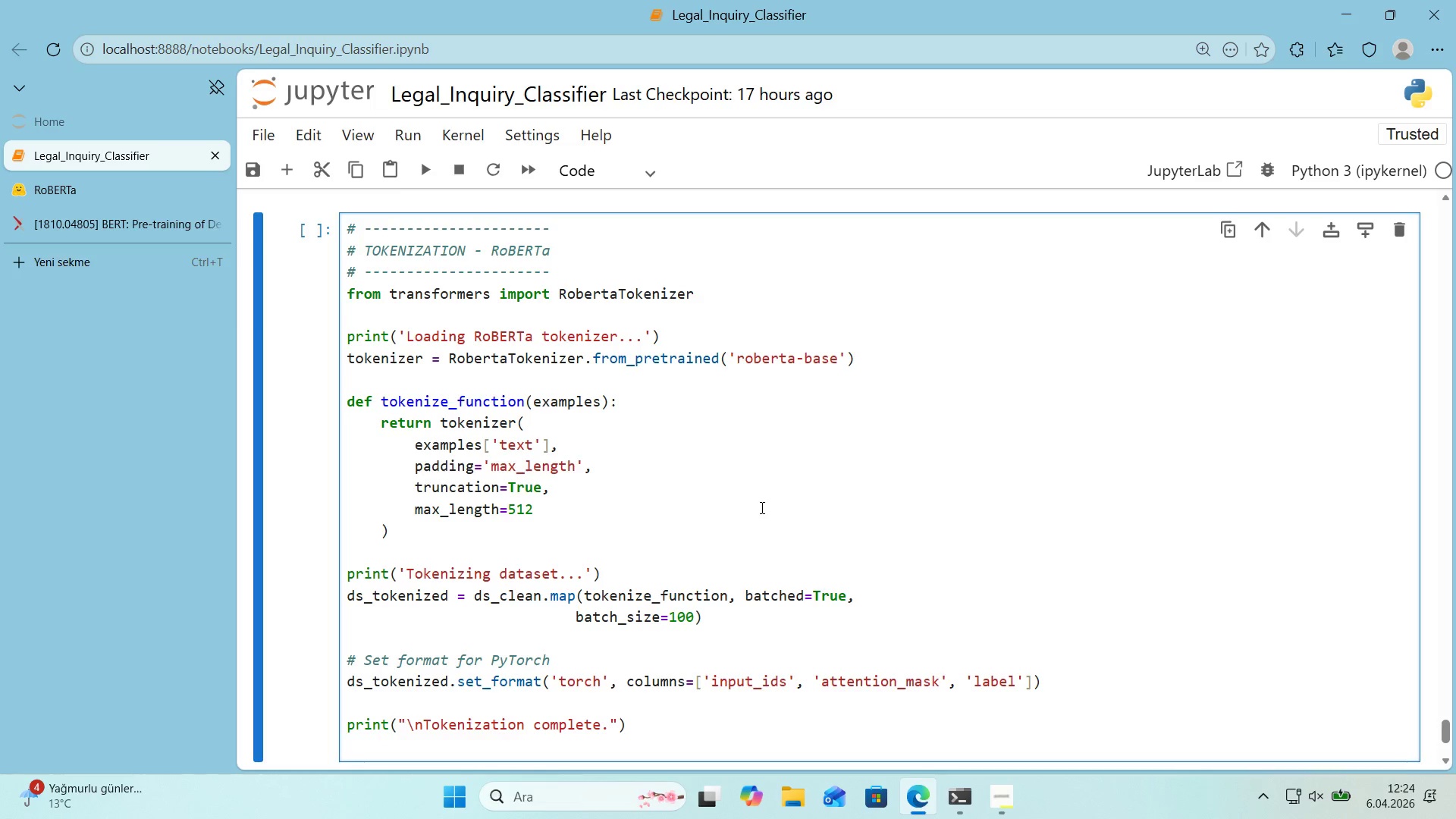 
type(pr'nt*()
 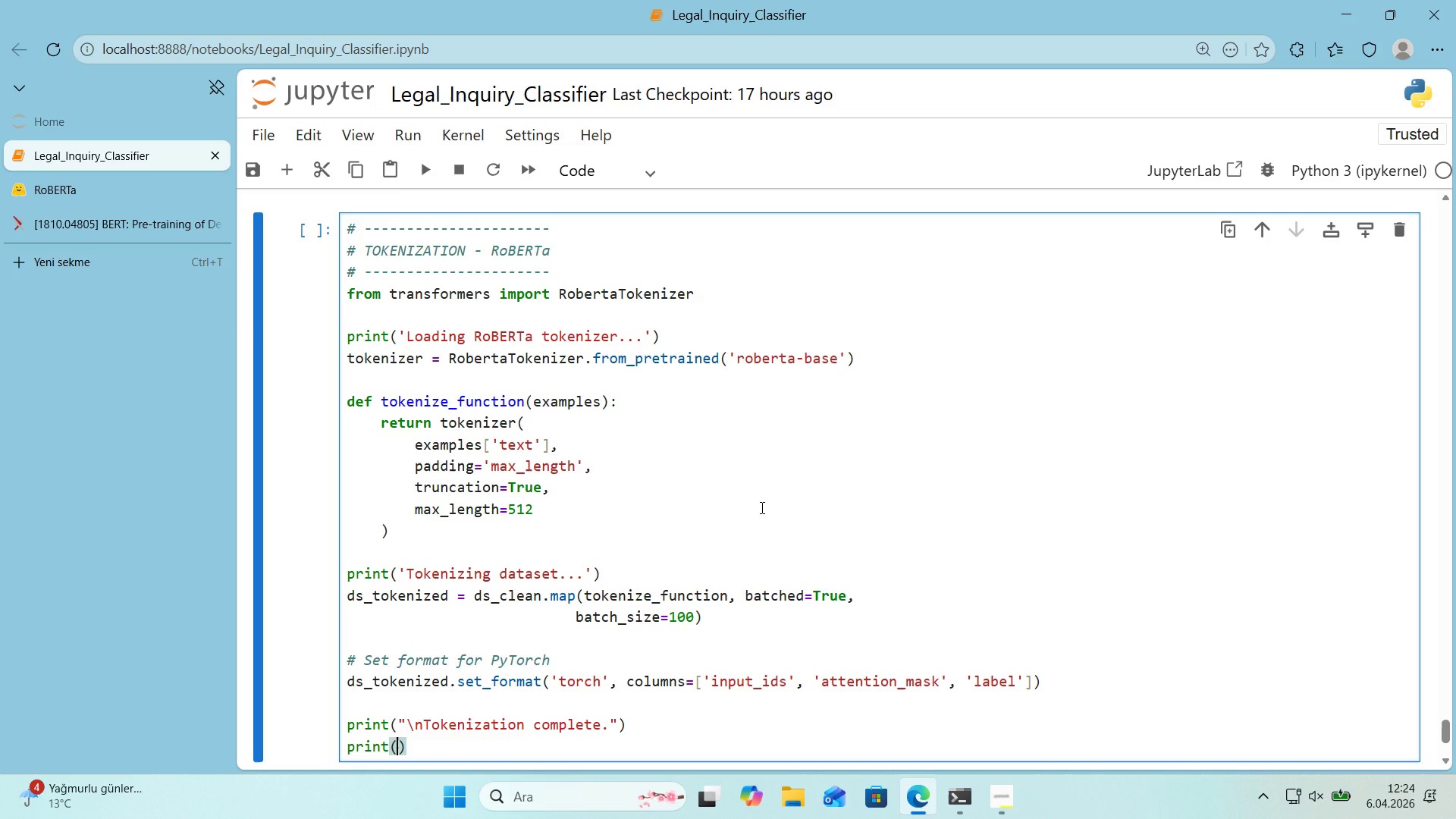 
 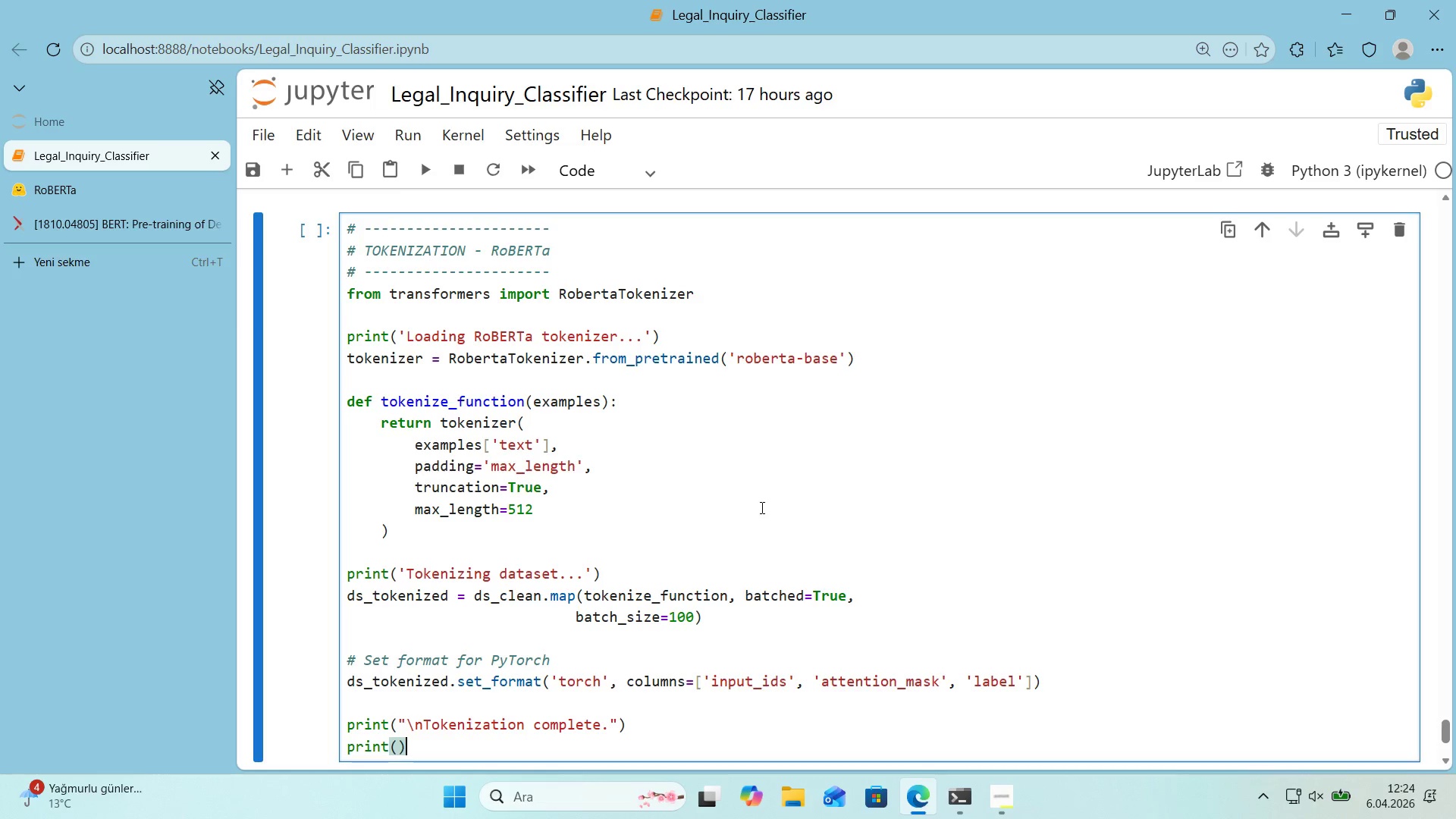 
key(ArrowLeft)
 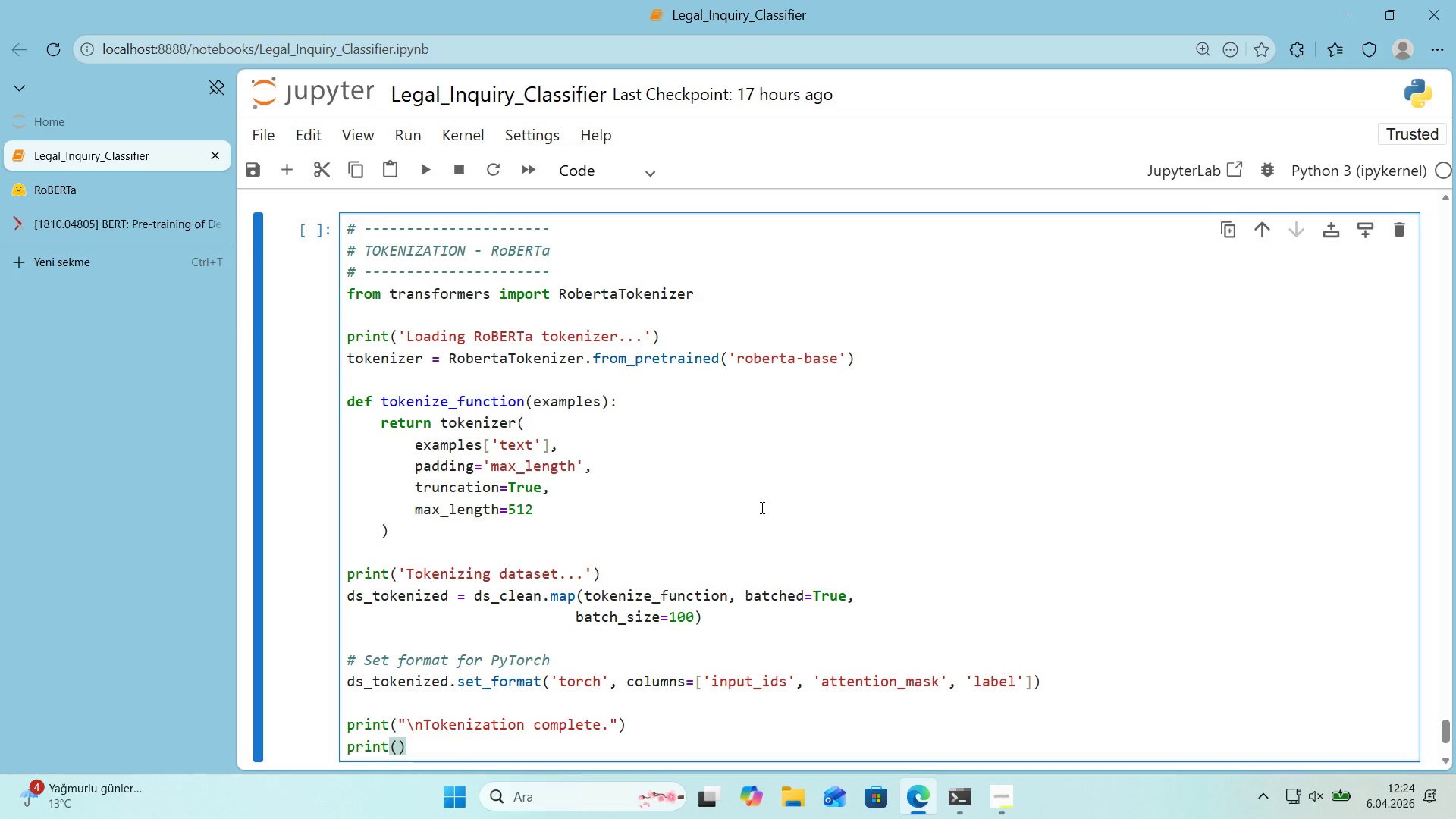 
key(F)
 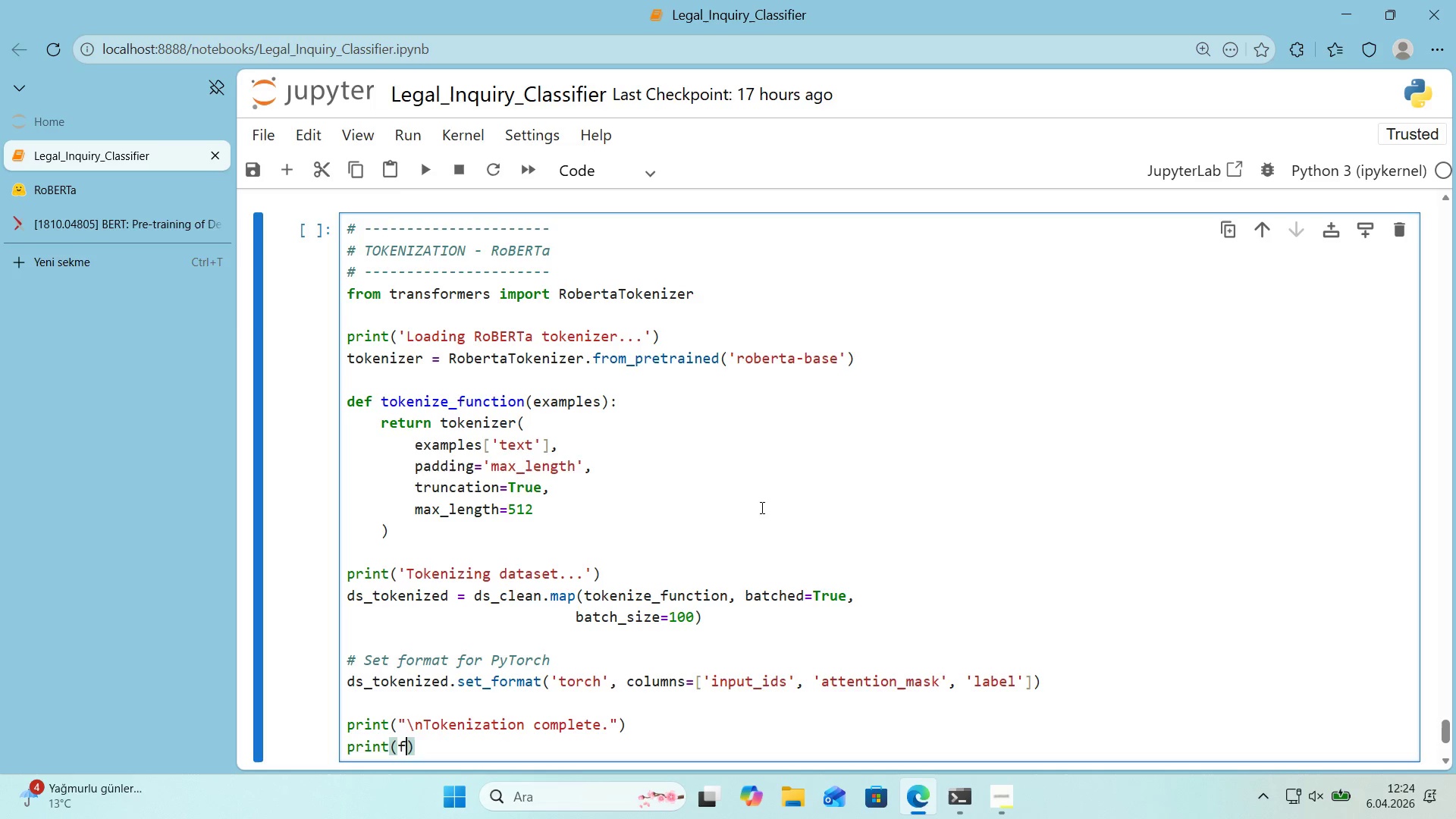 
key(Backquote)
 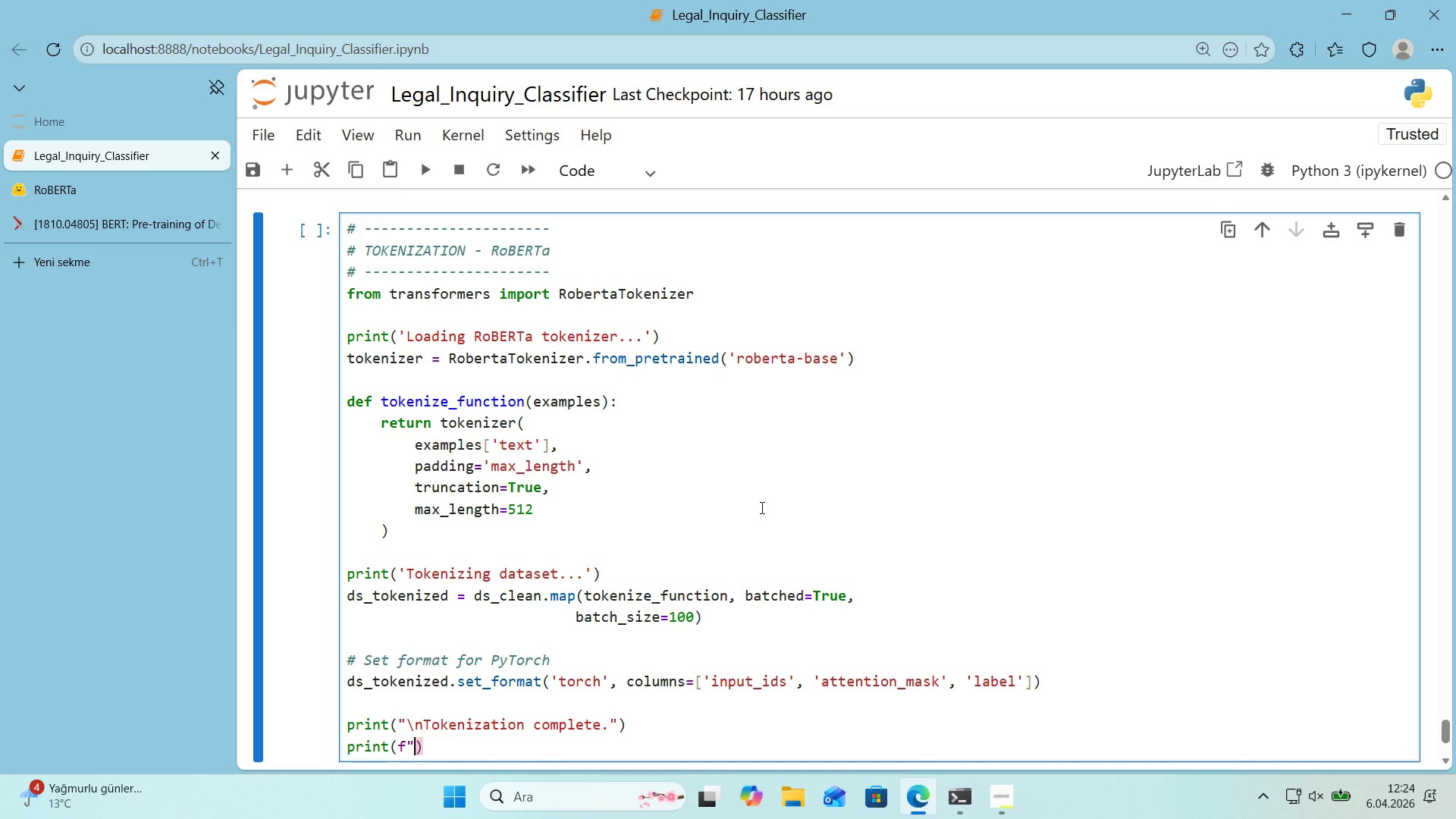 
key(Backquote)
 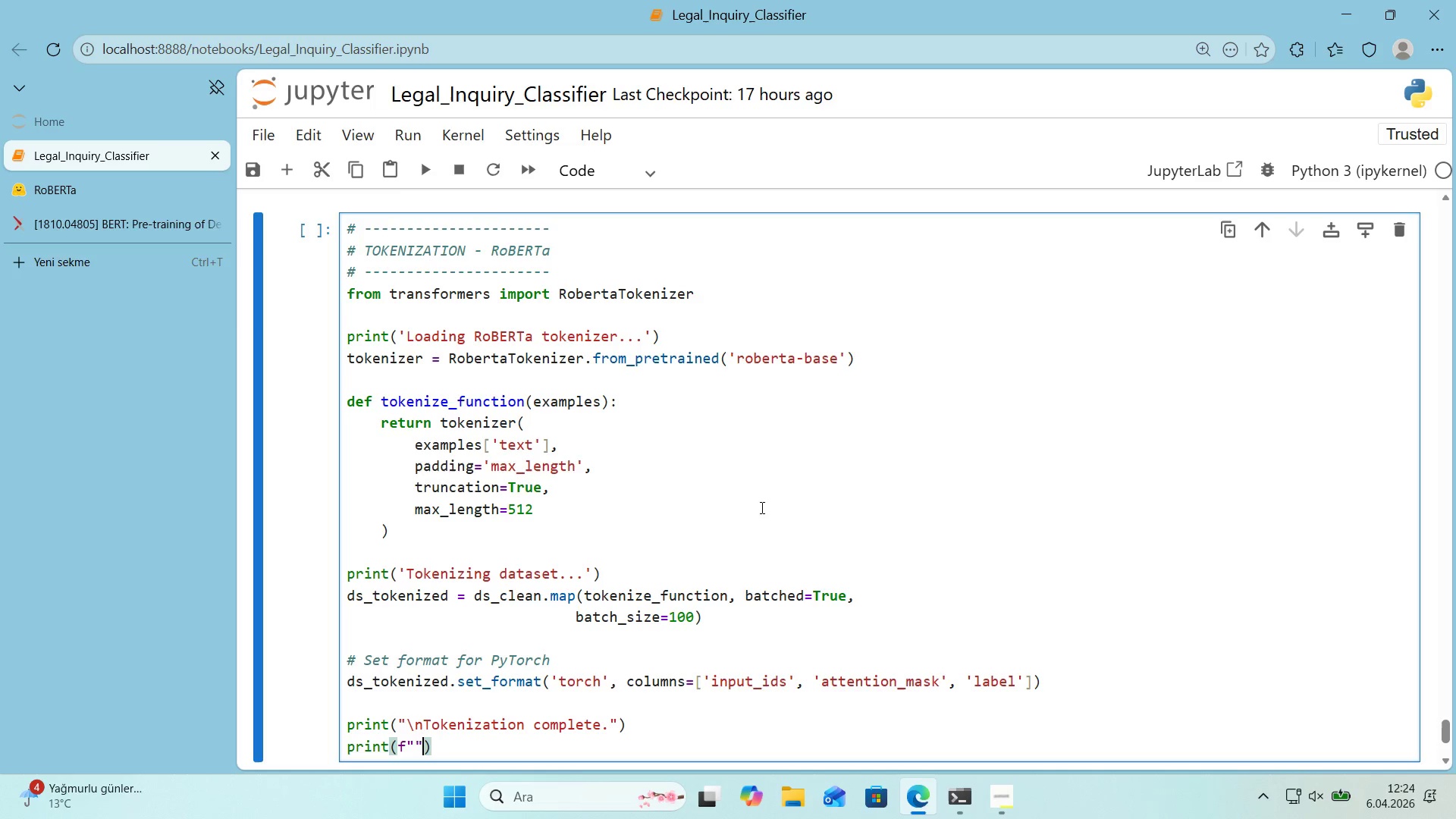 
key(ArrowLeft)
 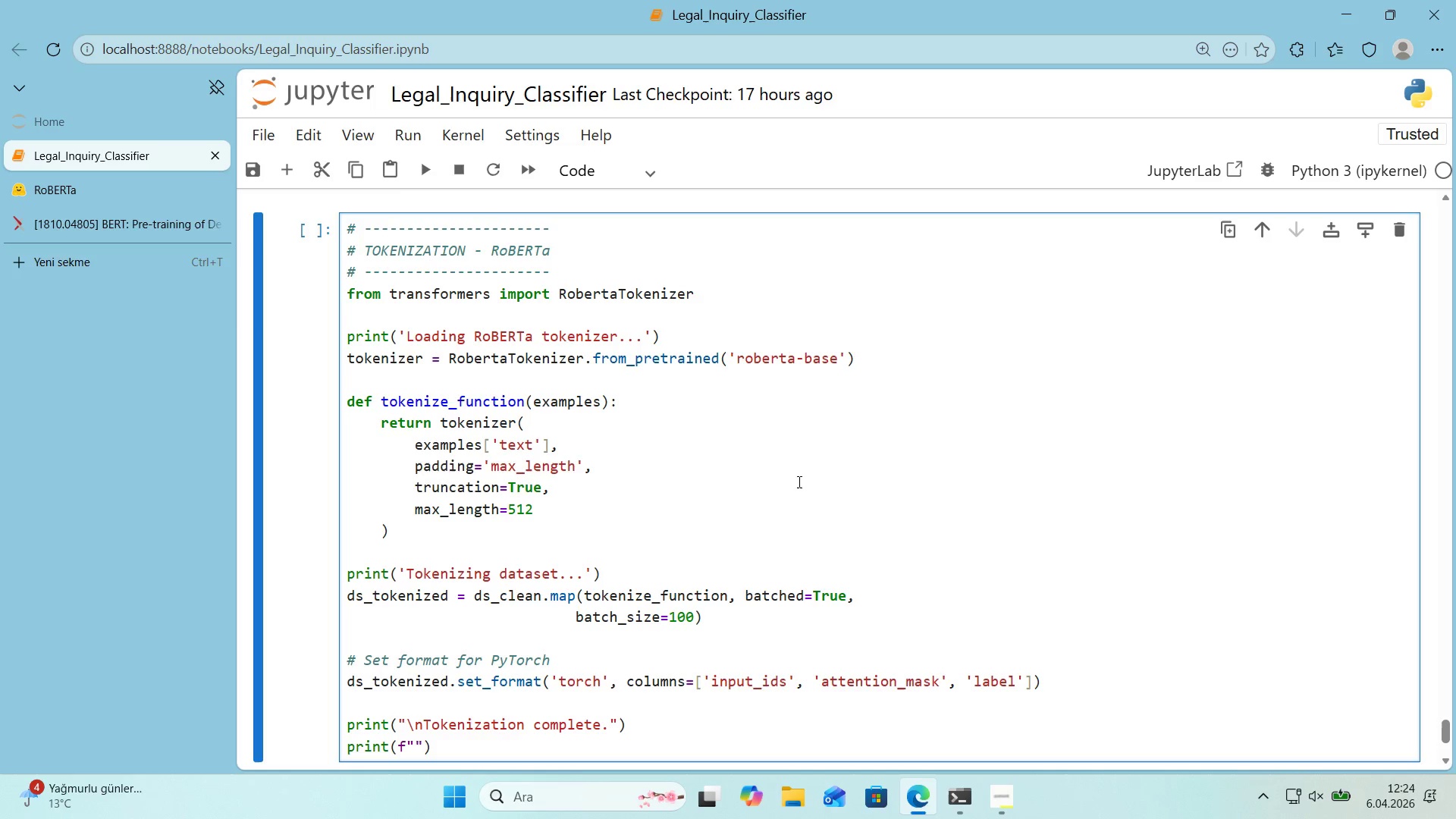 
scroll: coordinate [839, 479], scroll_direction: down, amount: 1.0
 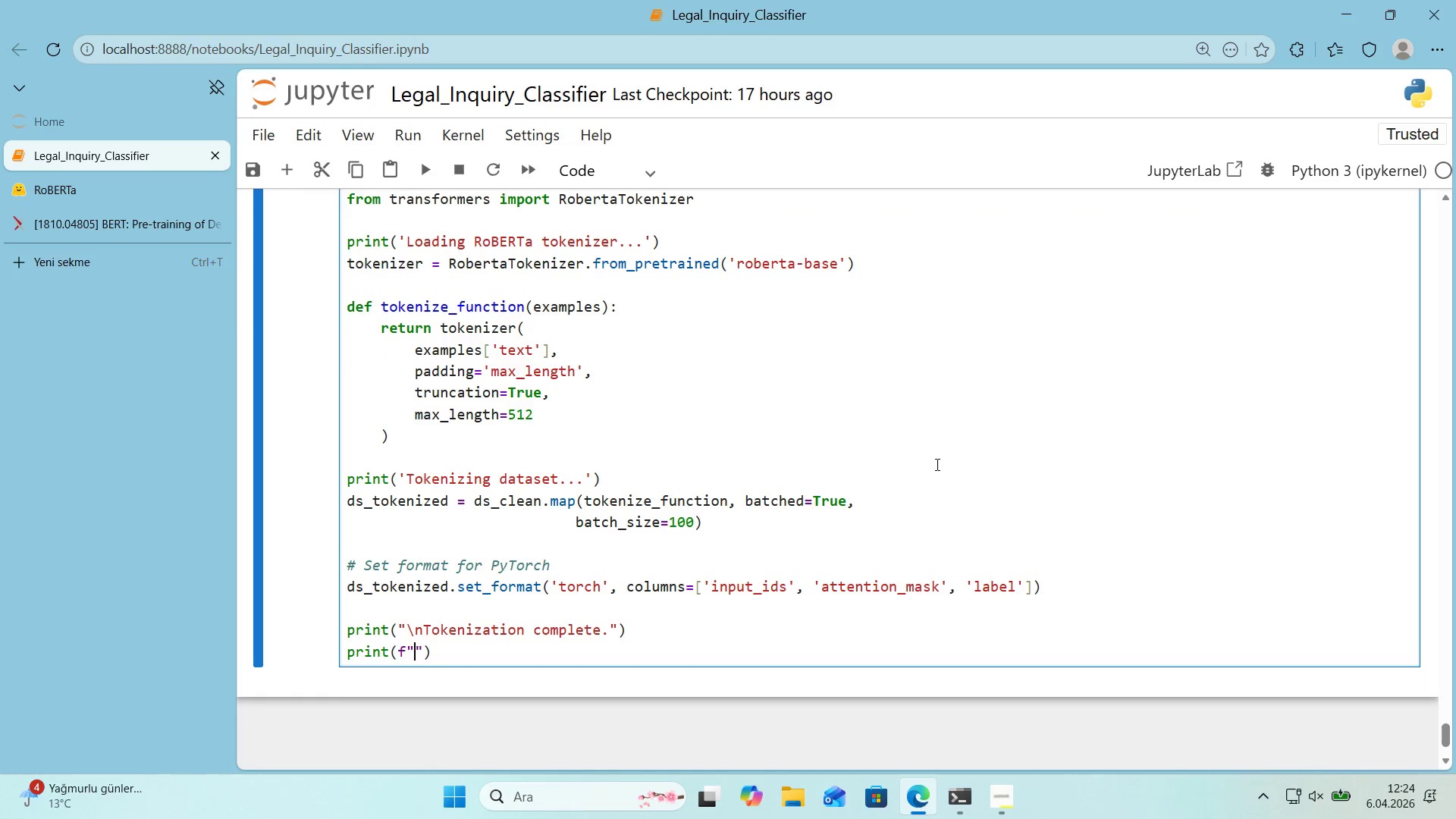 
type(Columns>)
 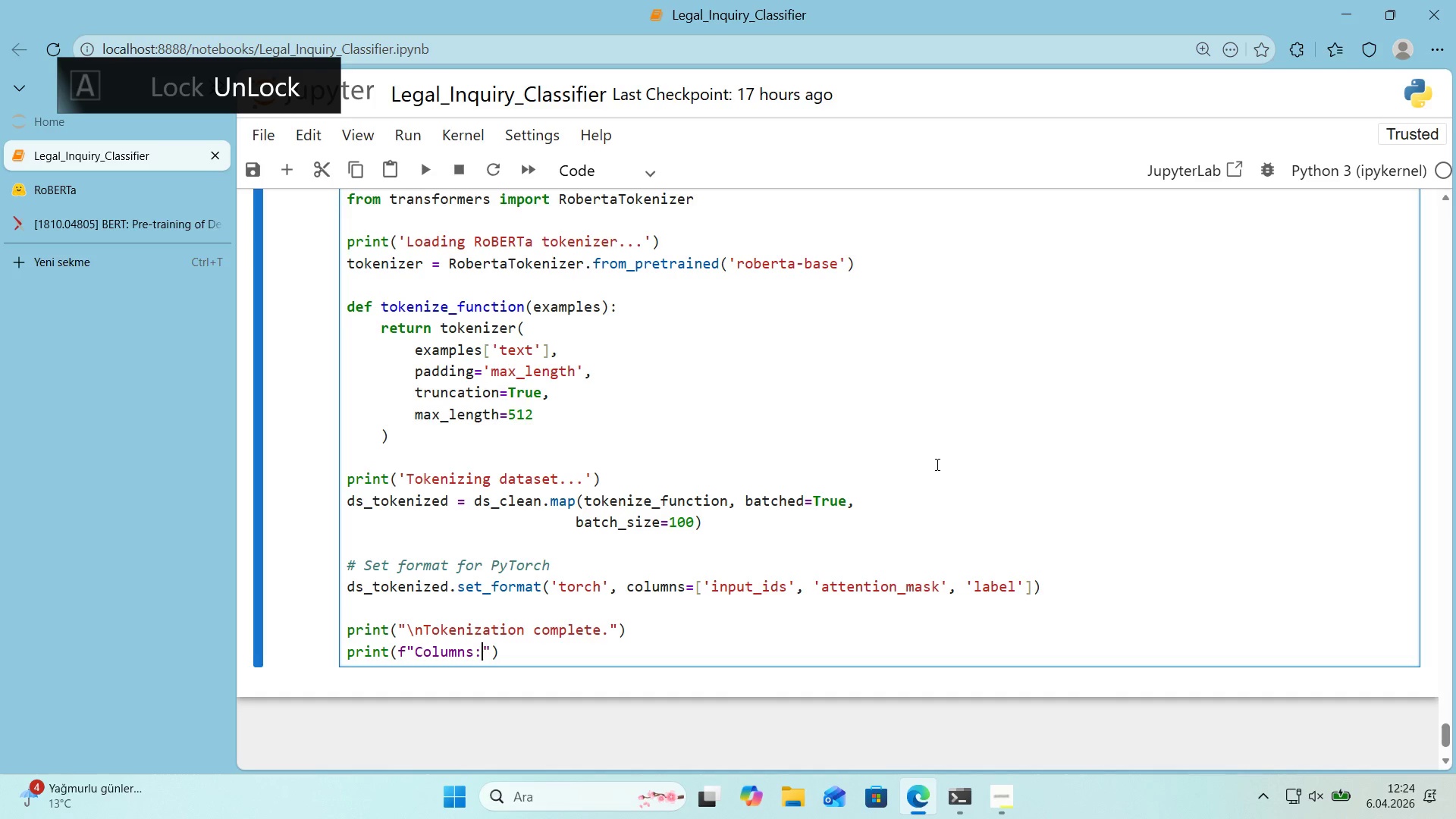 
key(Space)
 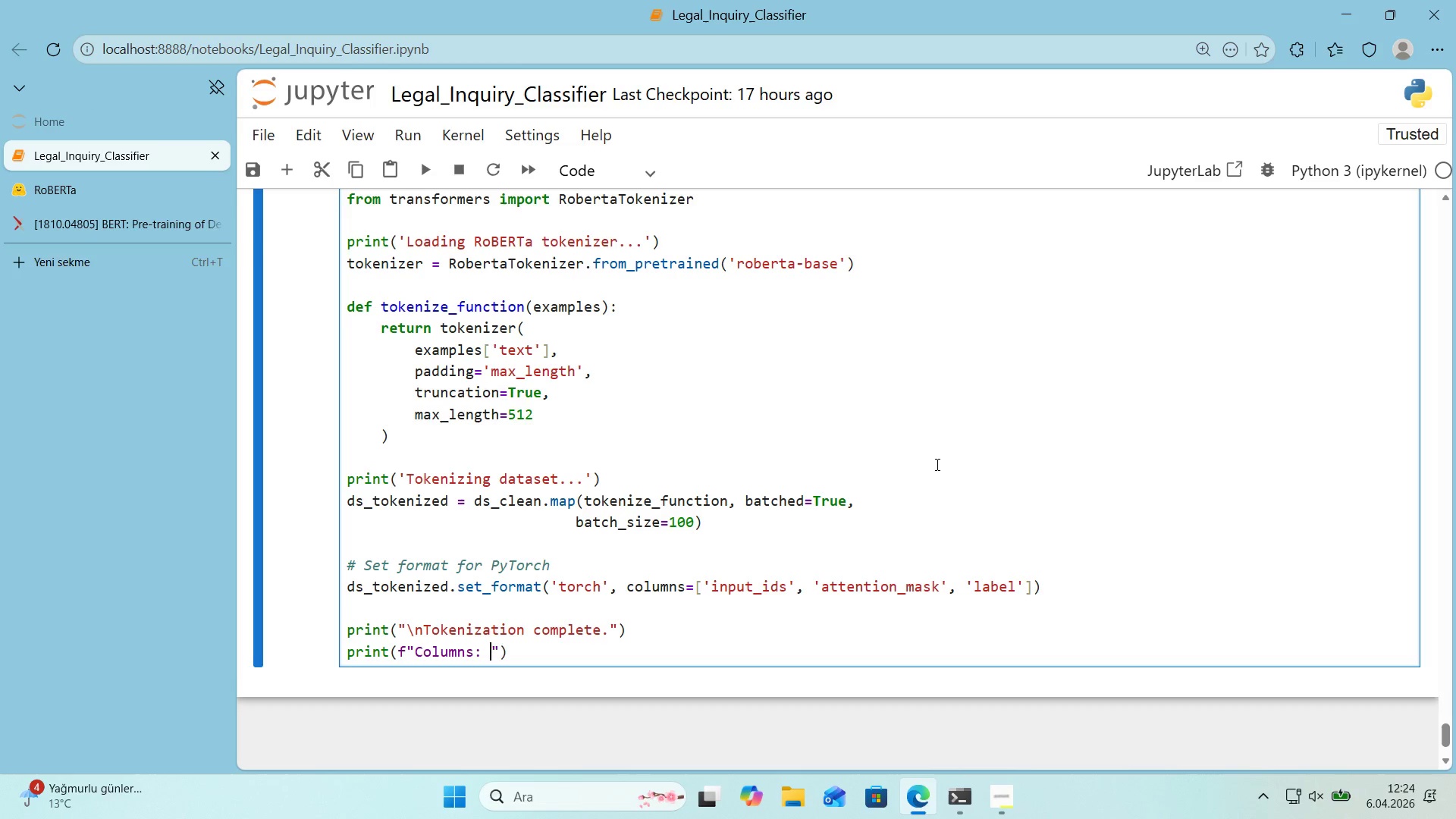 
key(Space)
 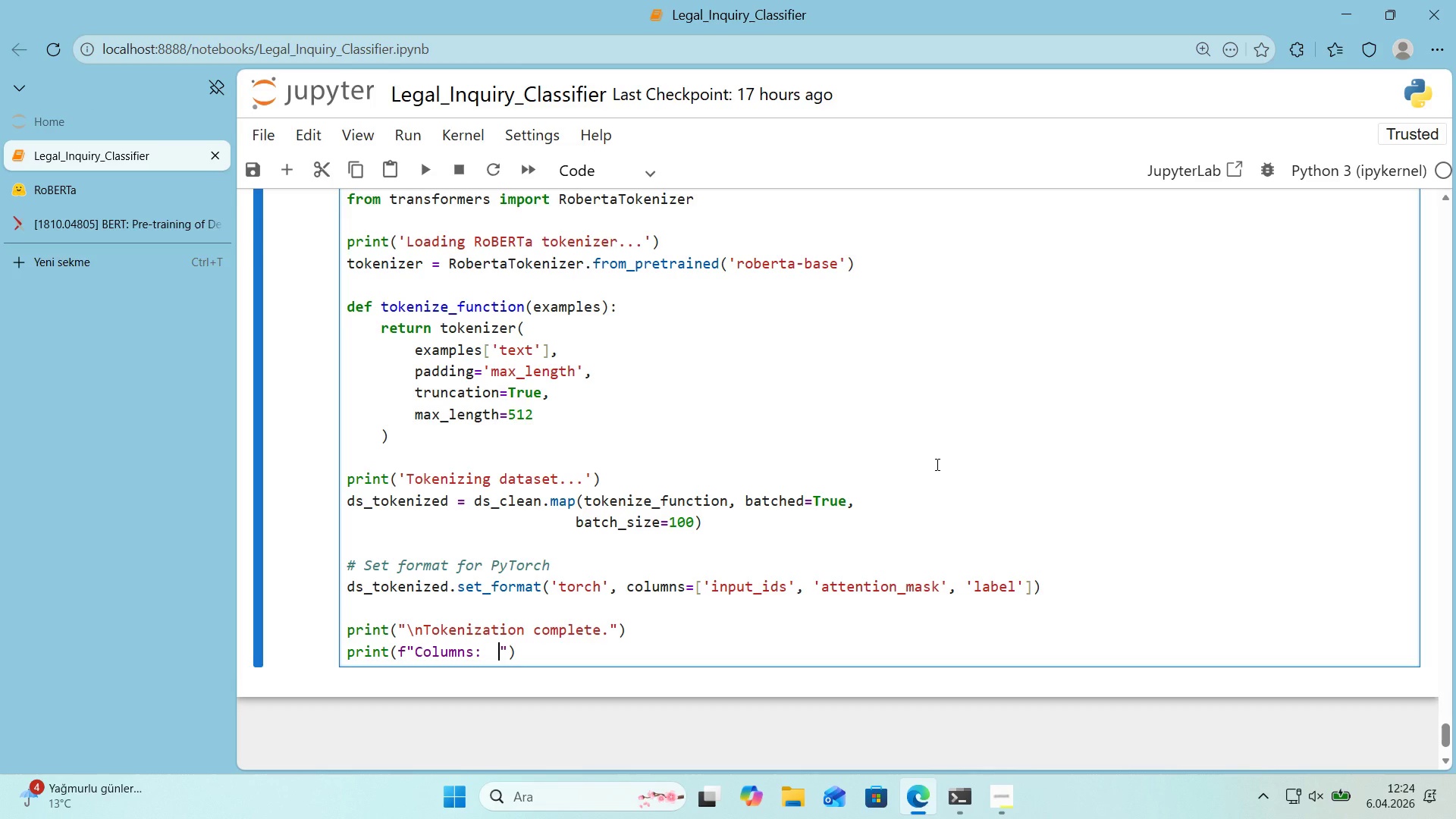 
key(Alt+Control+7)
 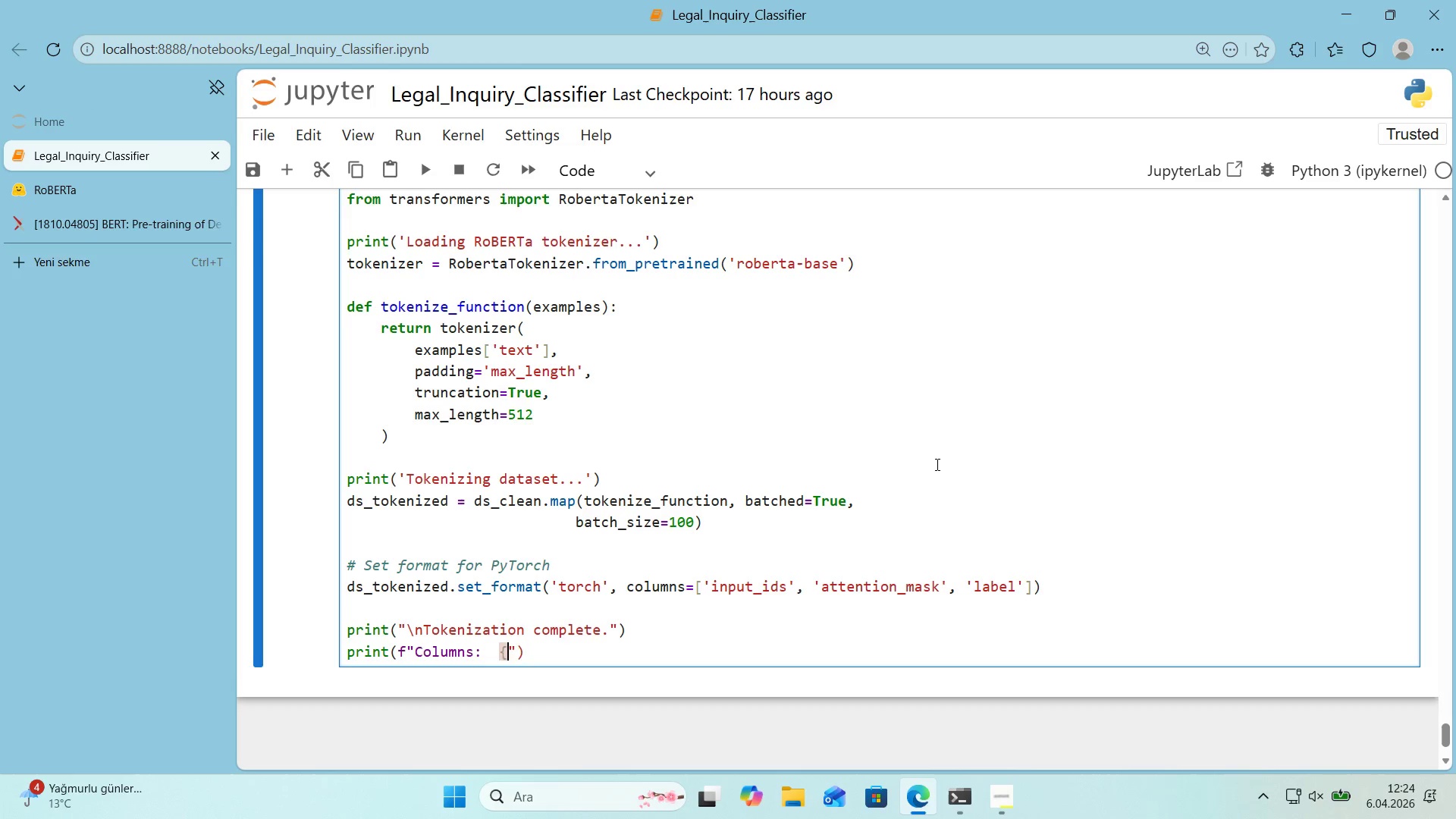 
key(Alt+Control+0)
 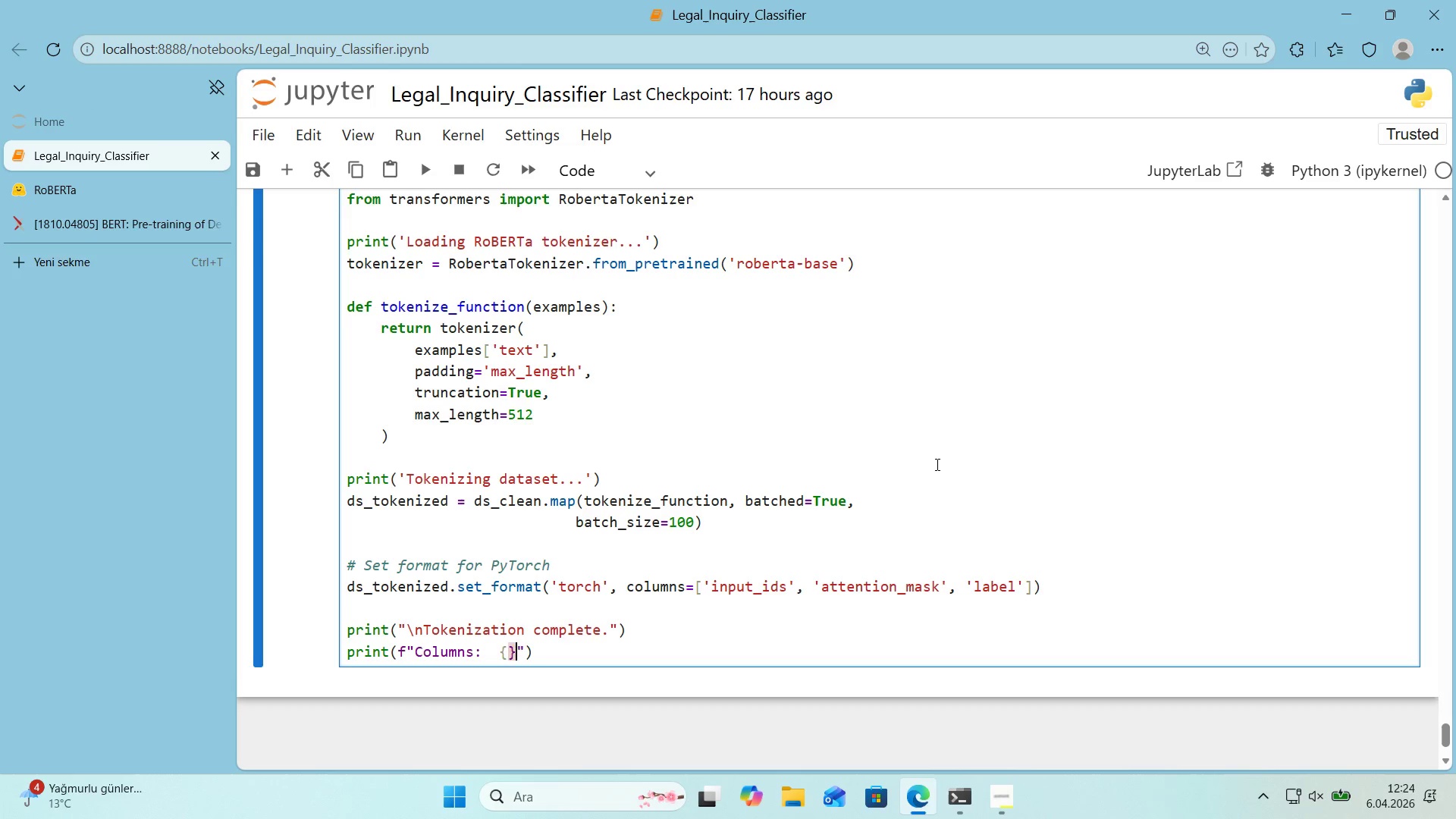 
key(ArrowLeft)
 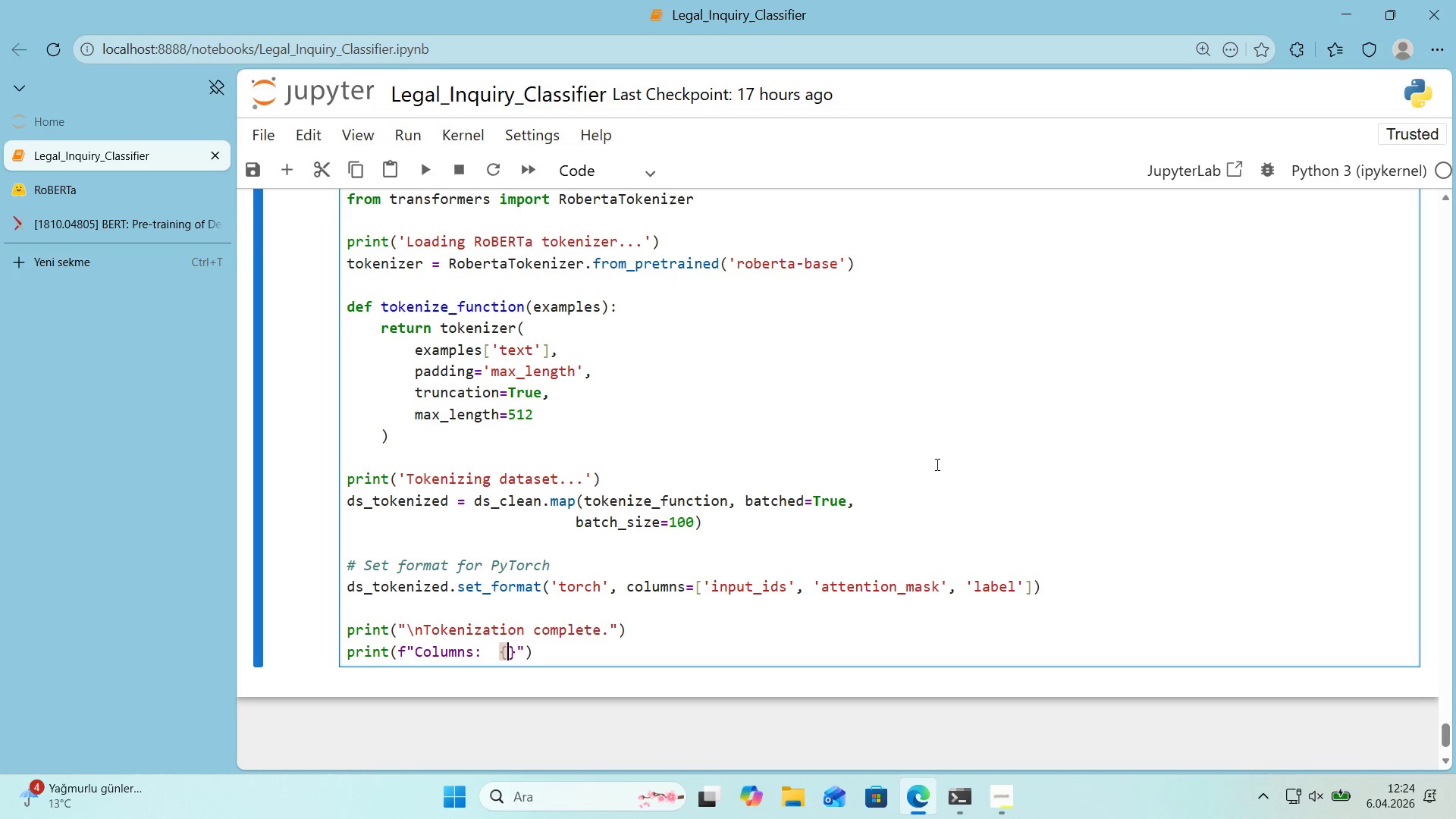 
type(ds_token'zed)
 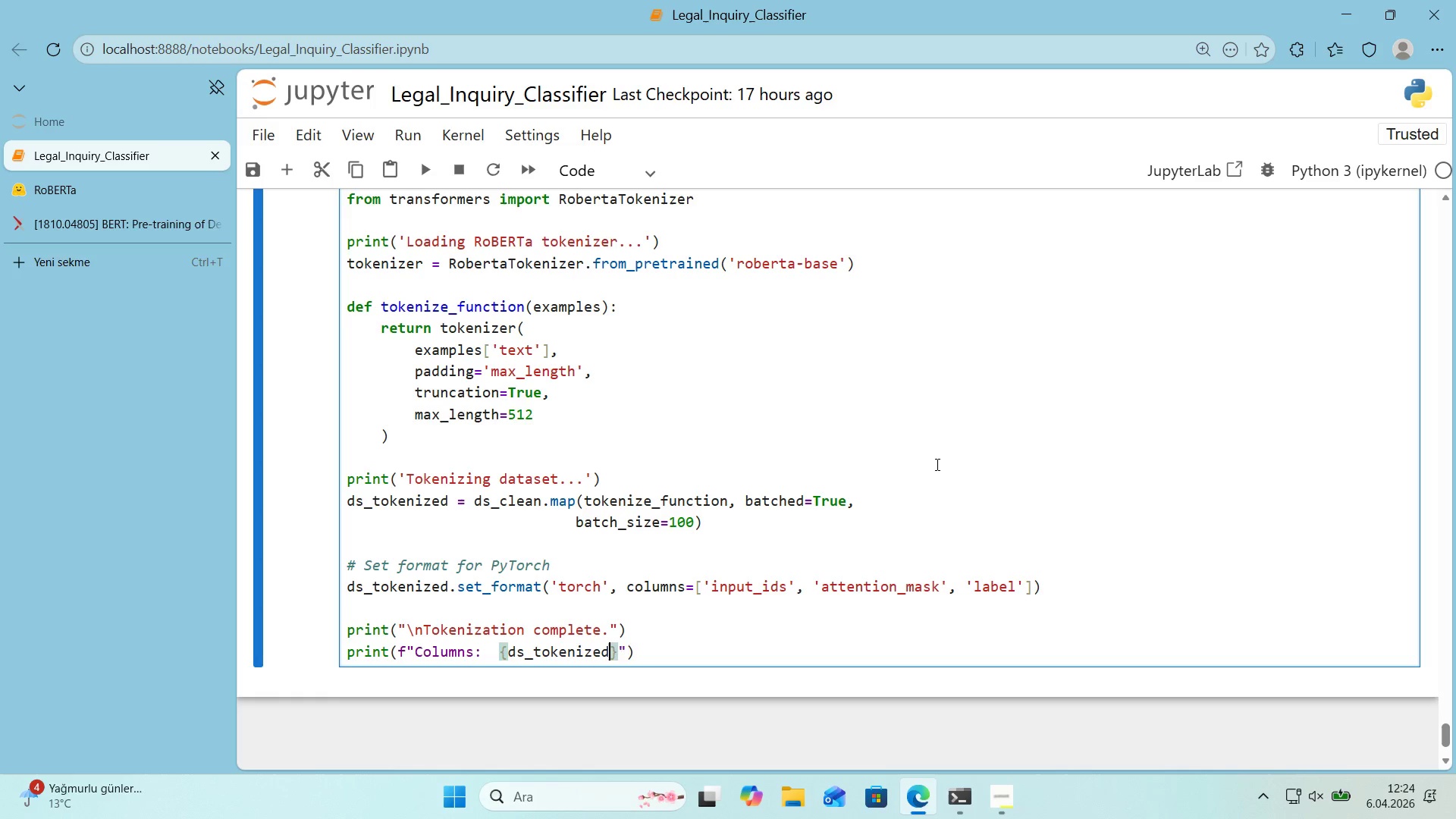 
key(Alt+Control+8)
 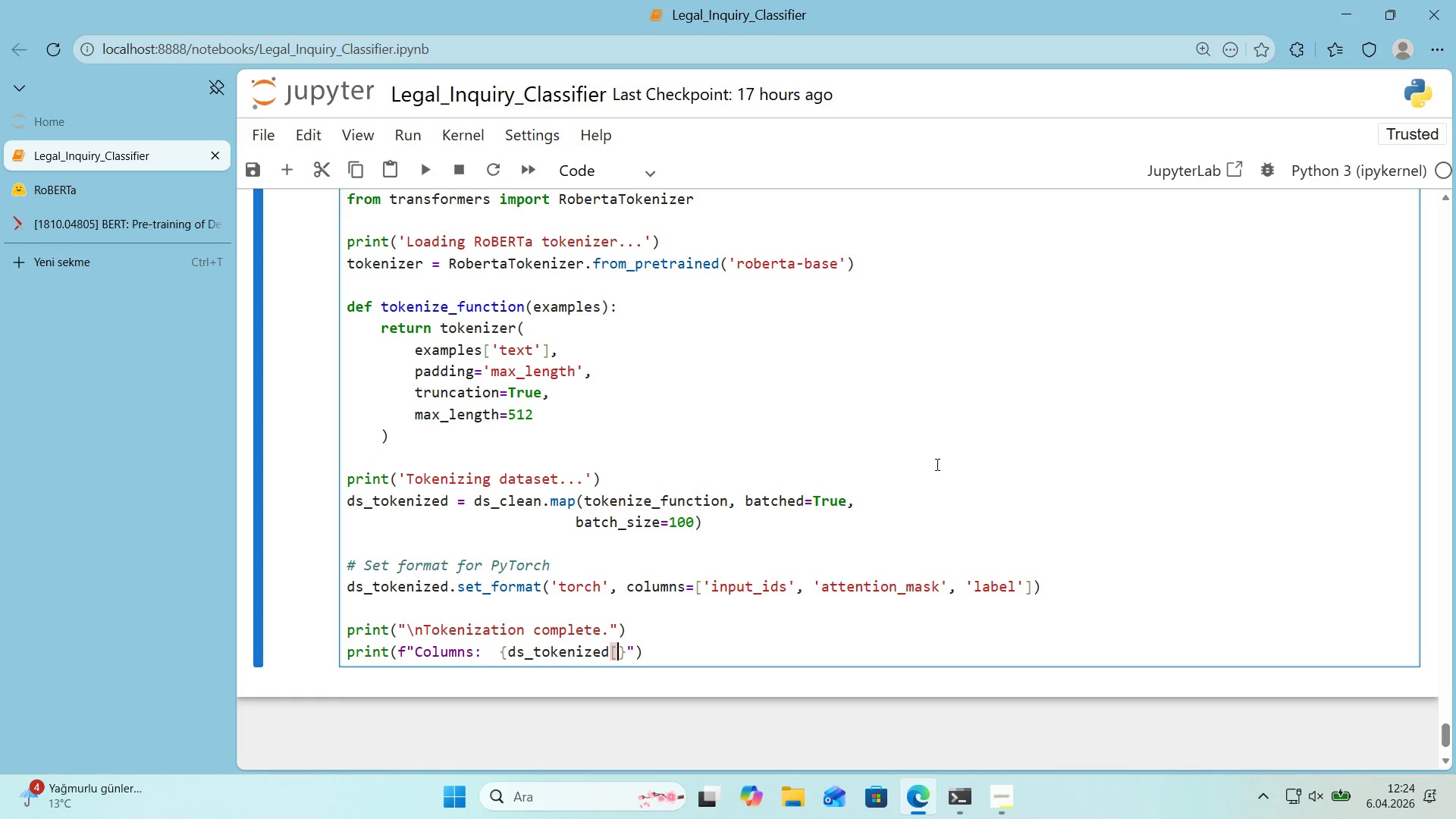 
key(Alt+Control+9)
 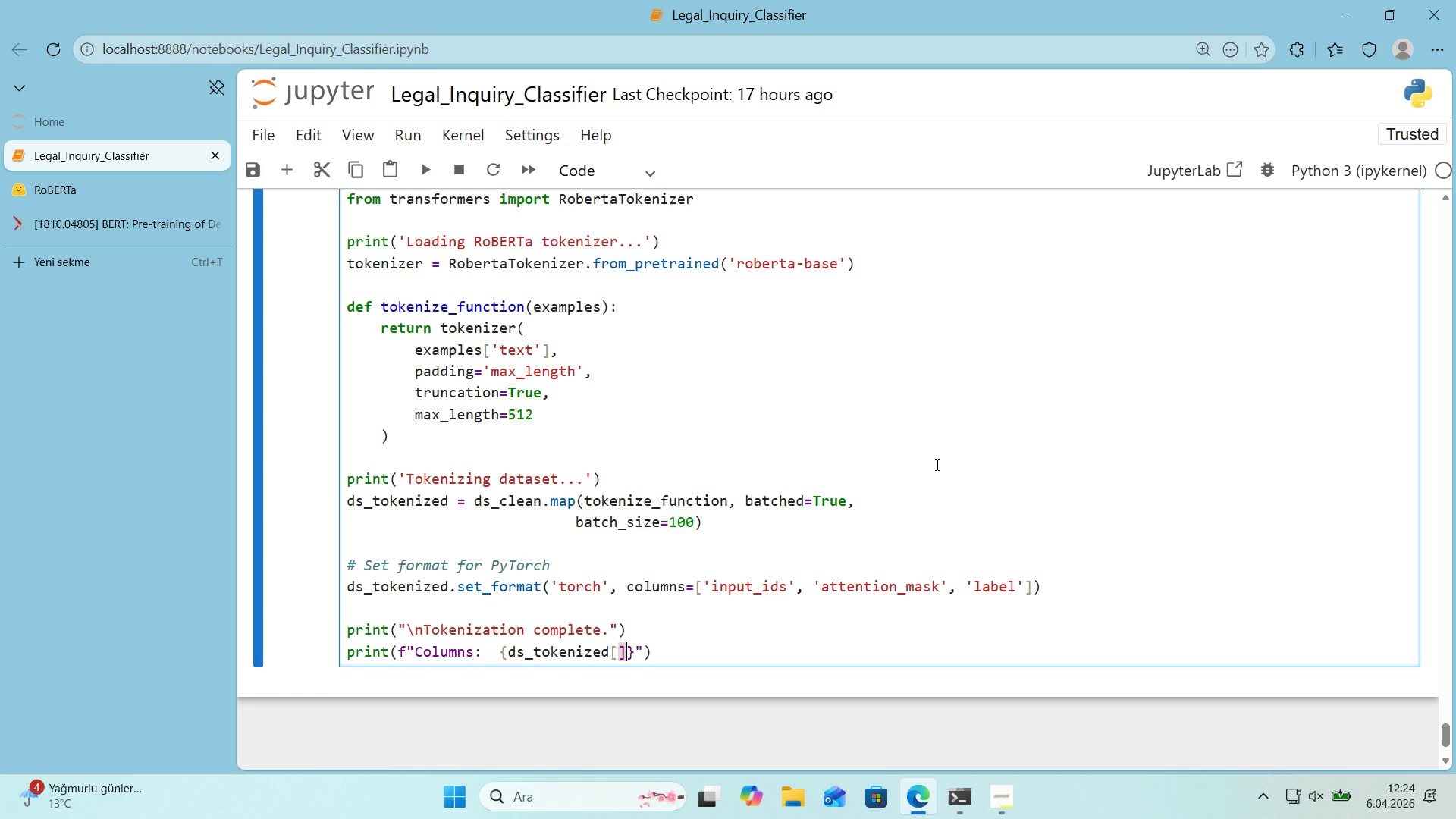 
key(ArrowLeft)
 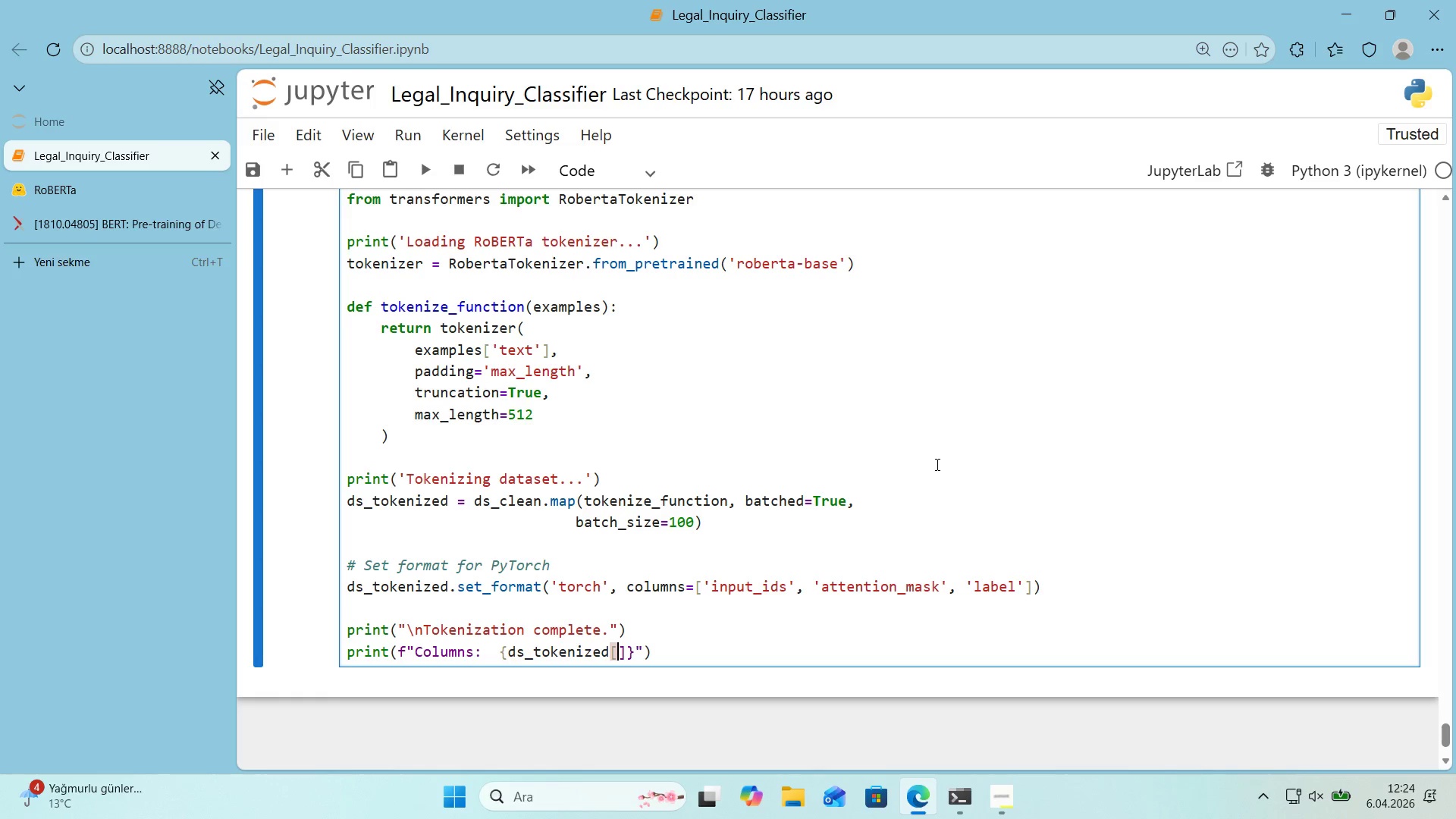 
type(@@)
 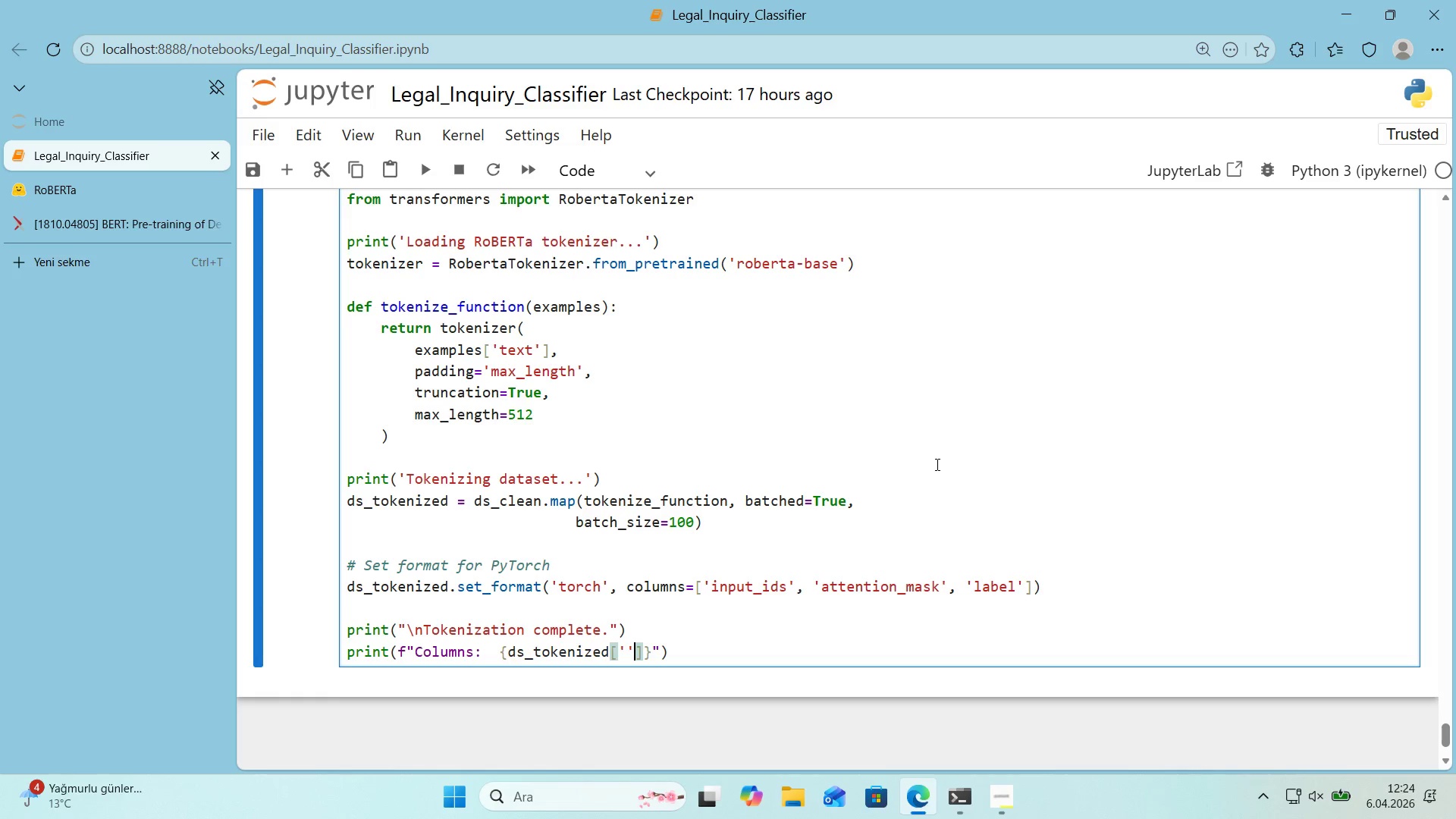 
key(ArrowLeft)
 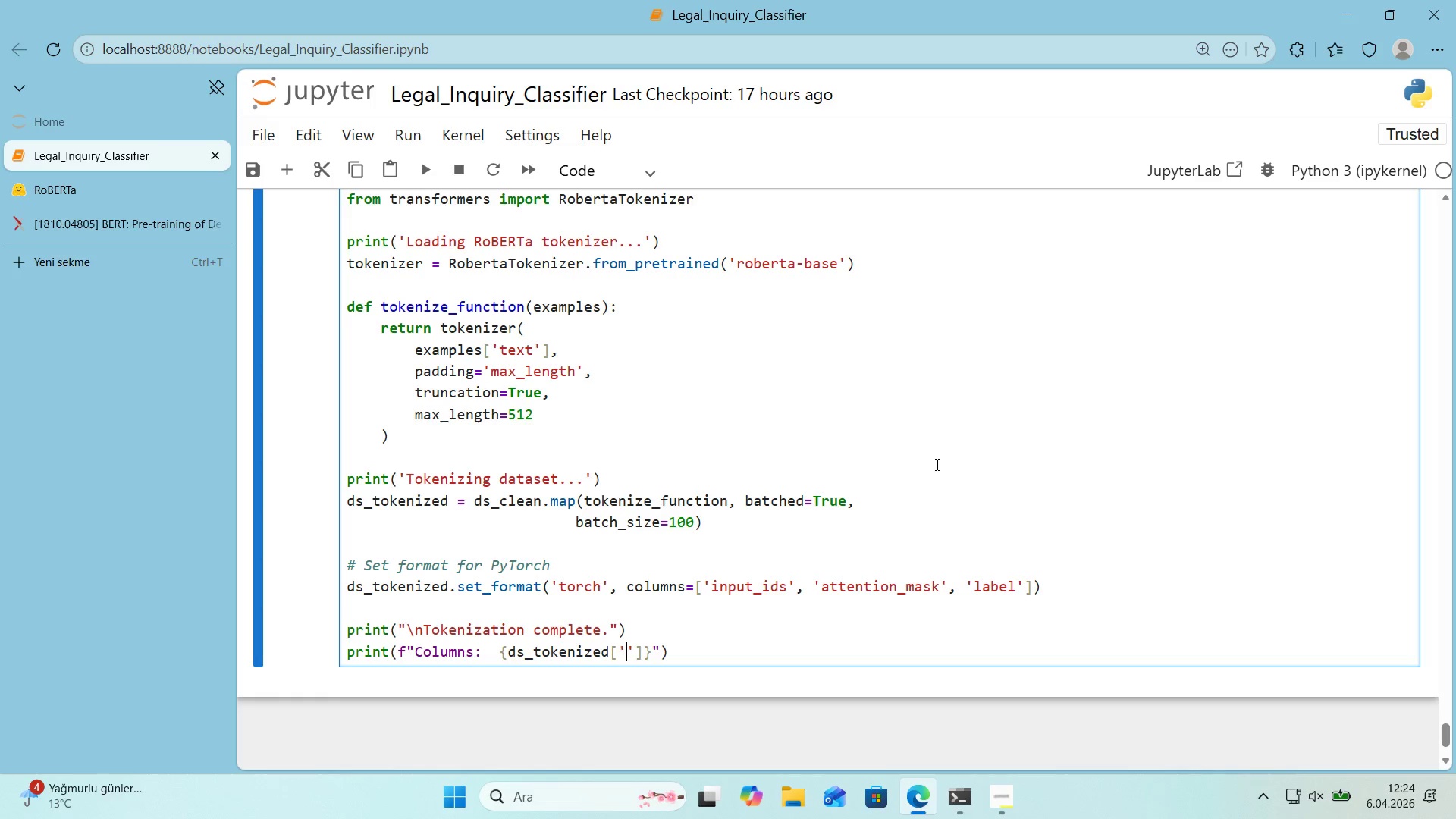 
type(tra'n)
 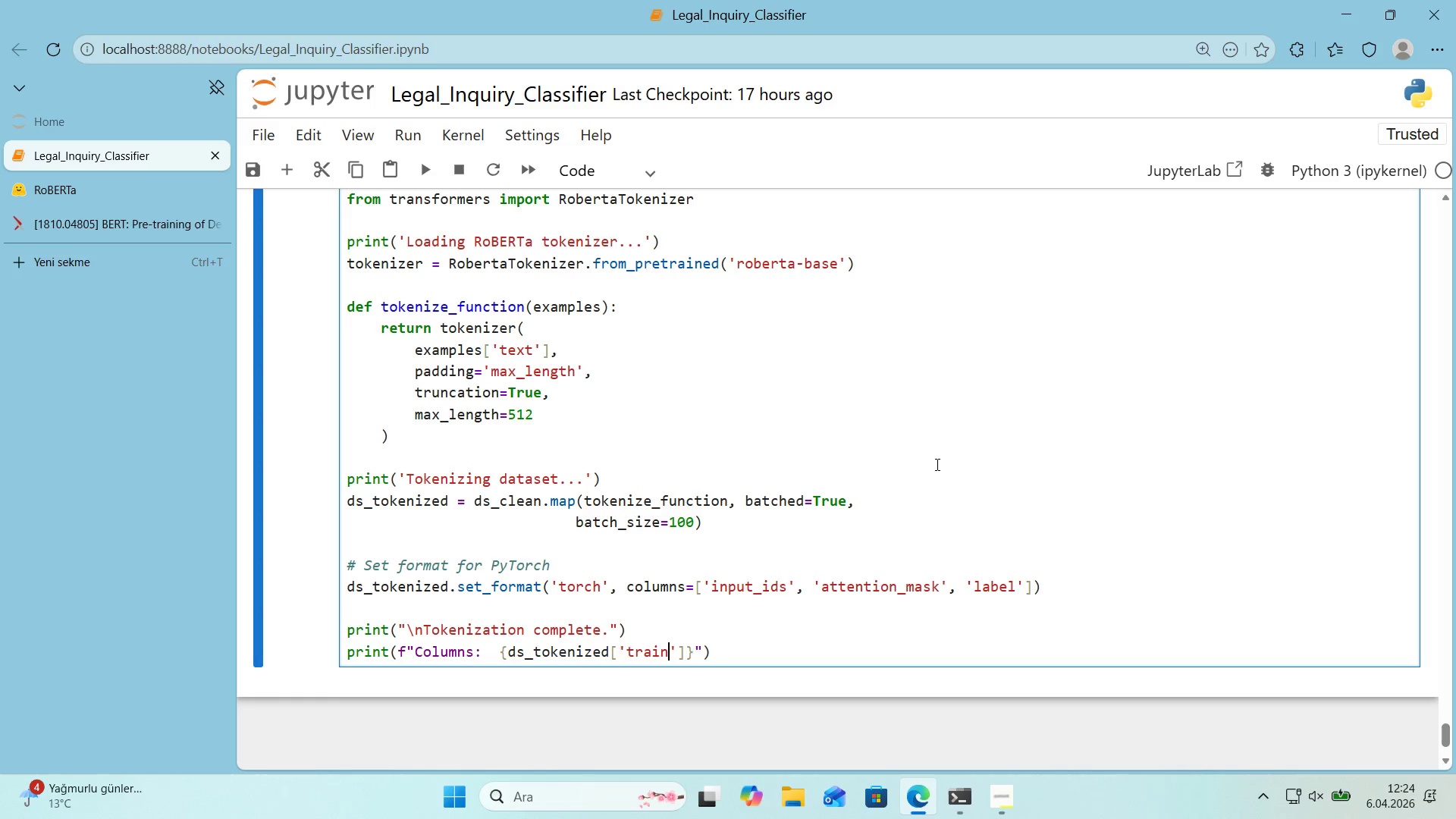 
key(ArrowRight)
 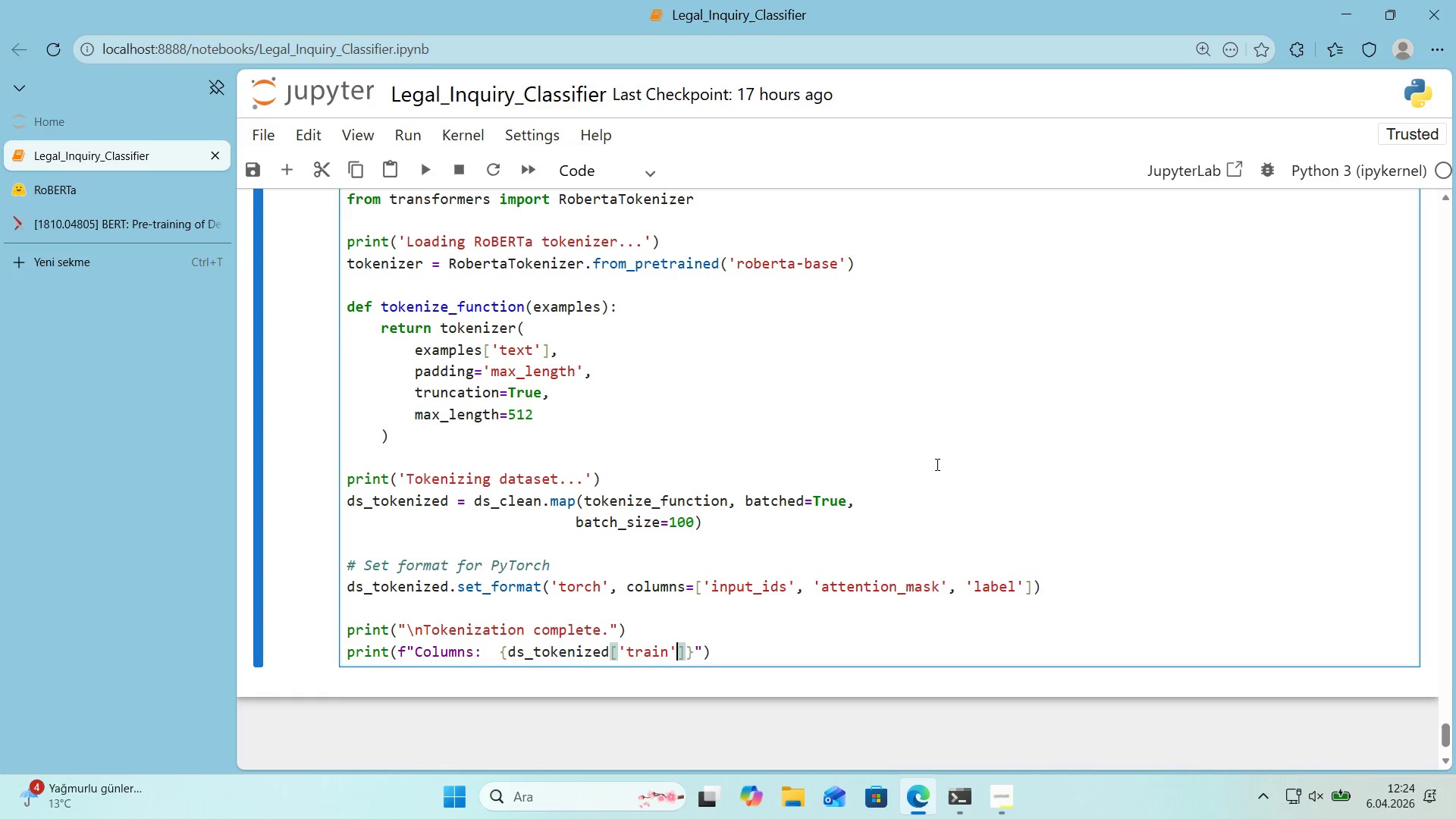 
key(ArrowRight)
 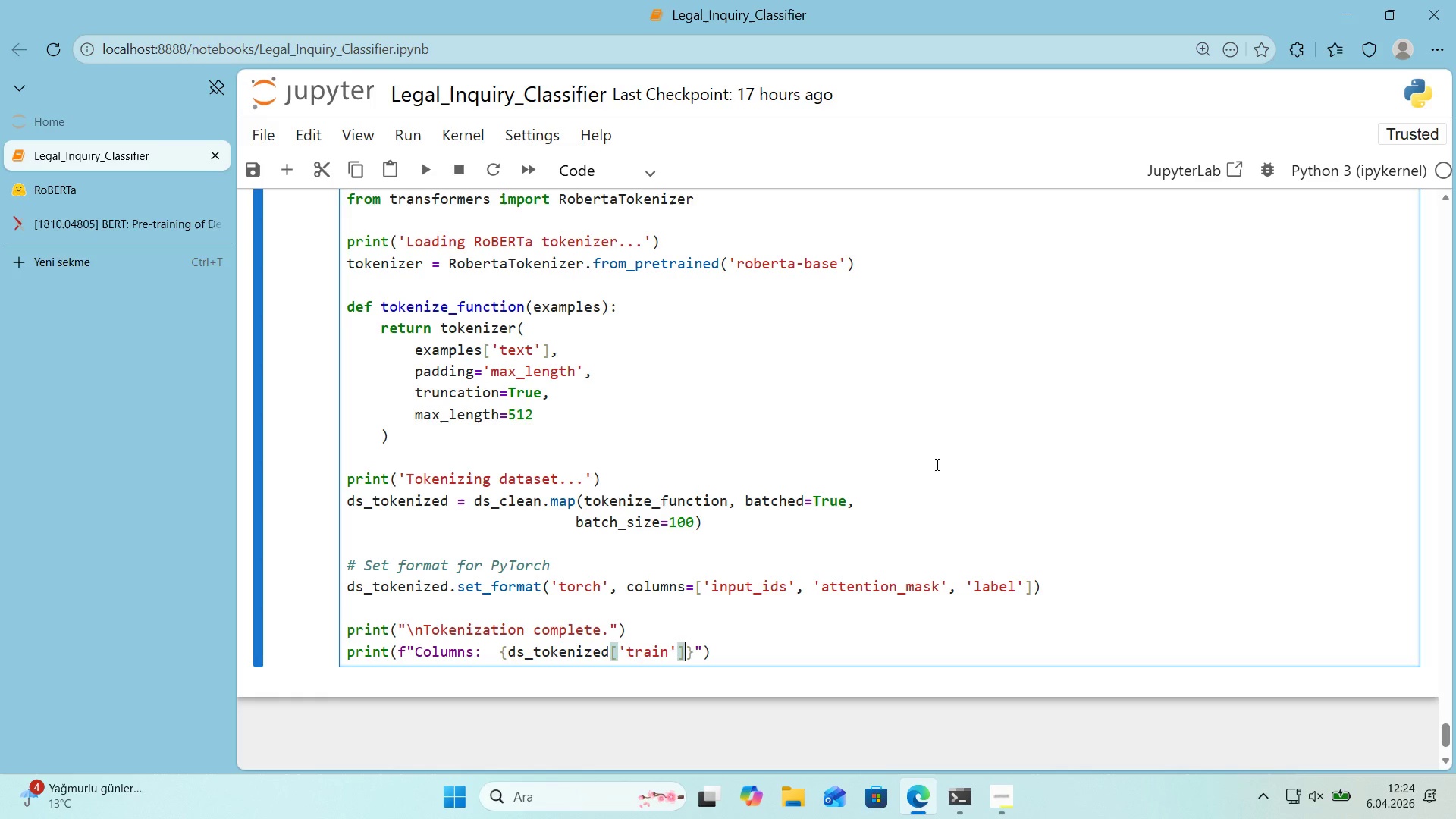 
type(.column_names)
 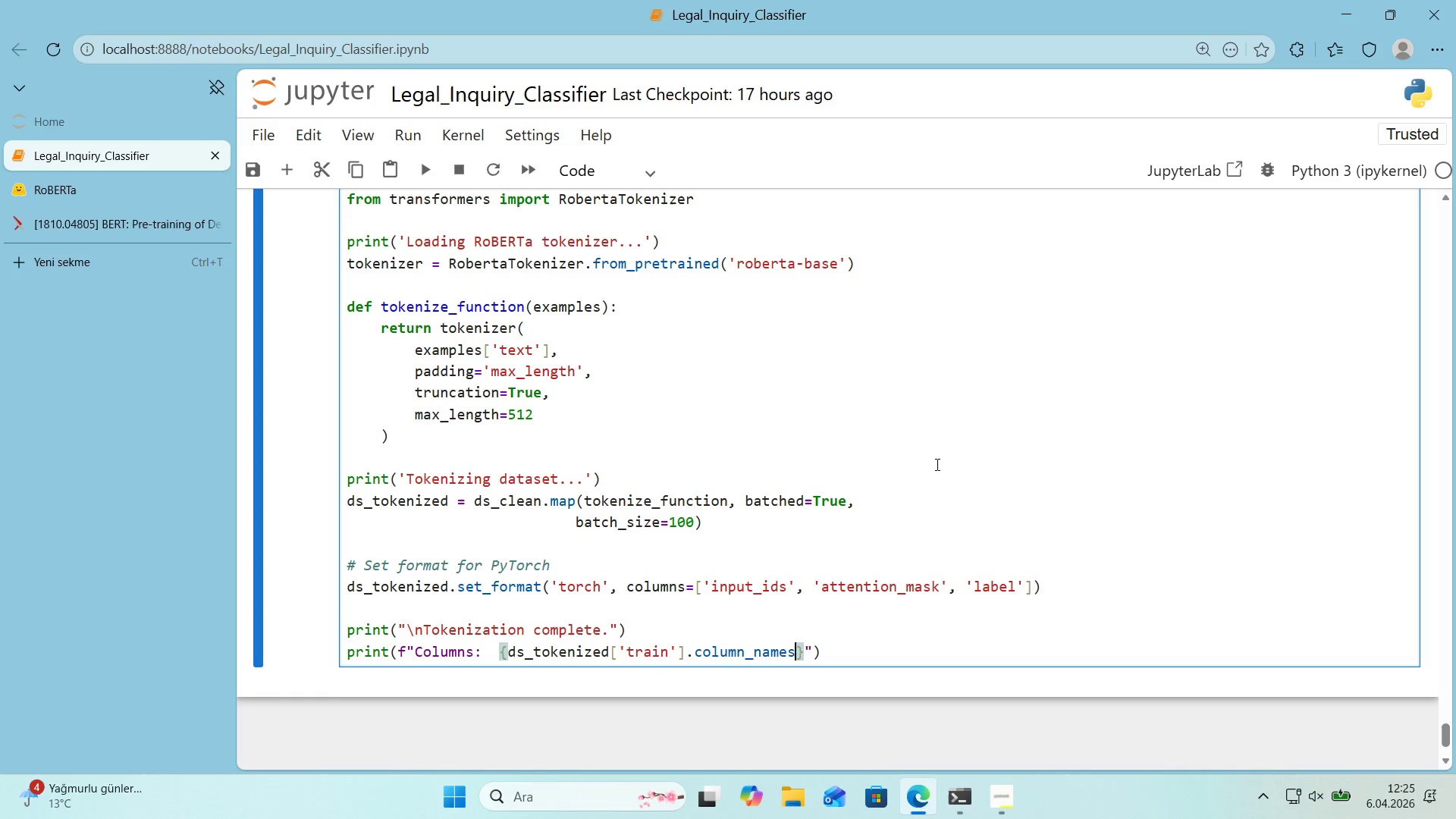 
key(ArrowRight)
 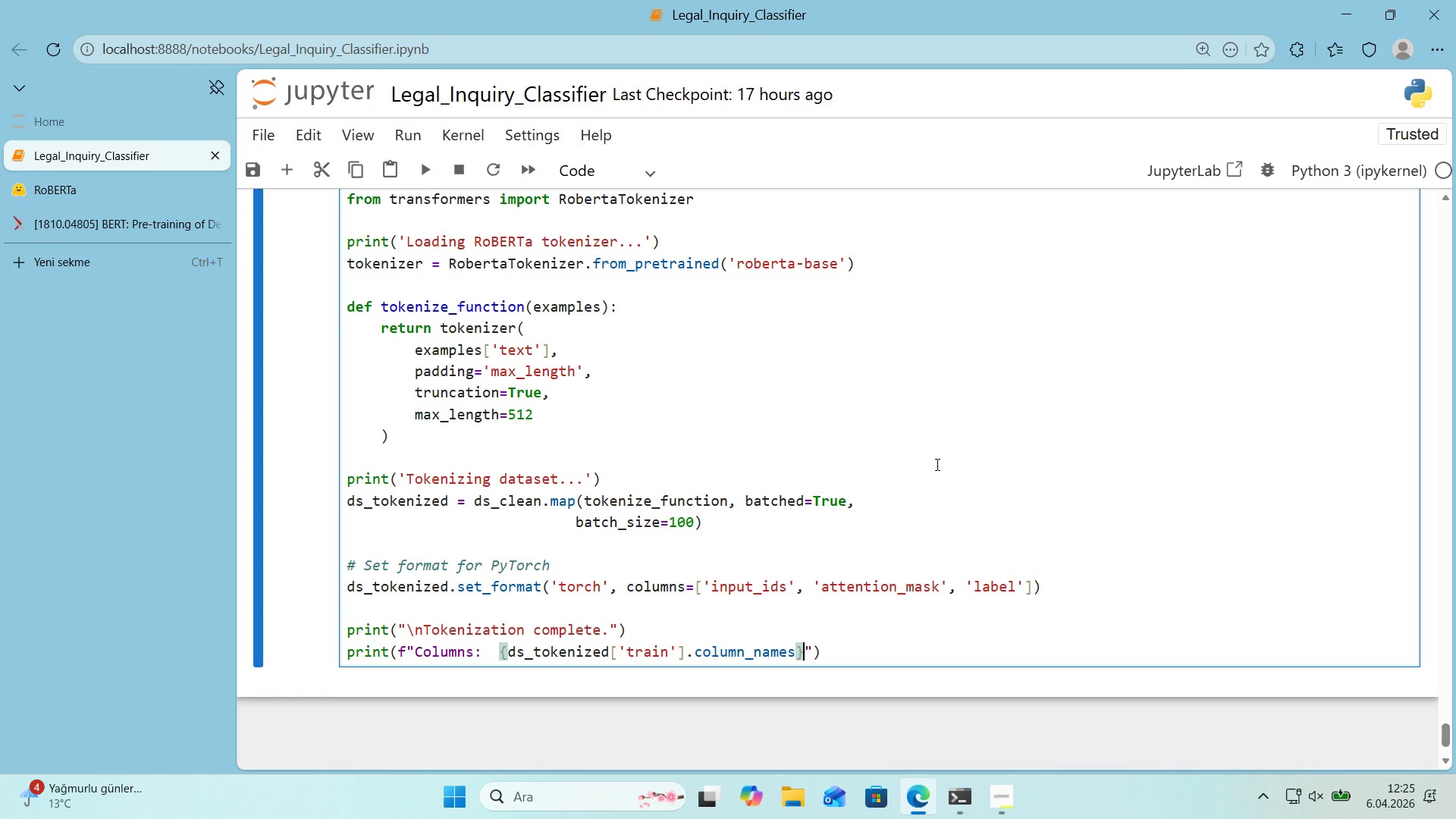 
key(ArrowRight)
 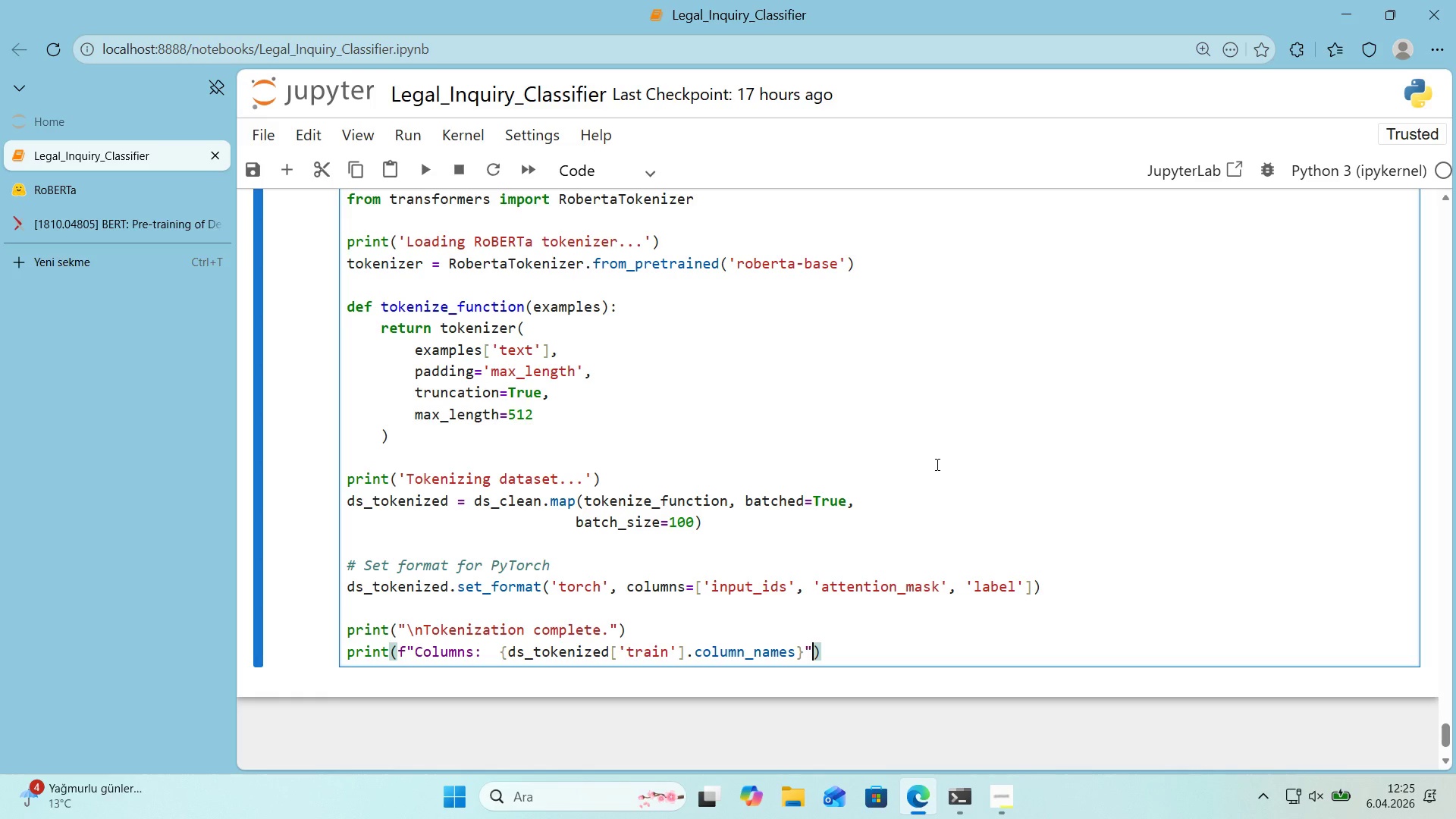 
key(ArrowRight)
 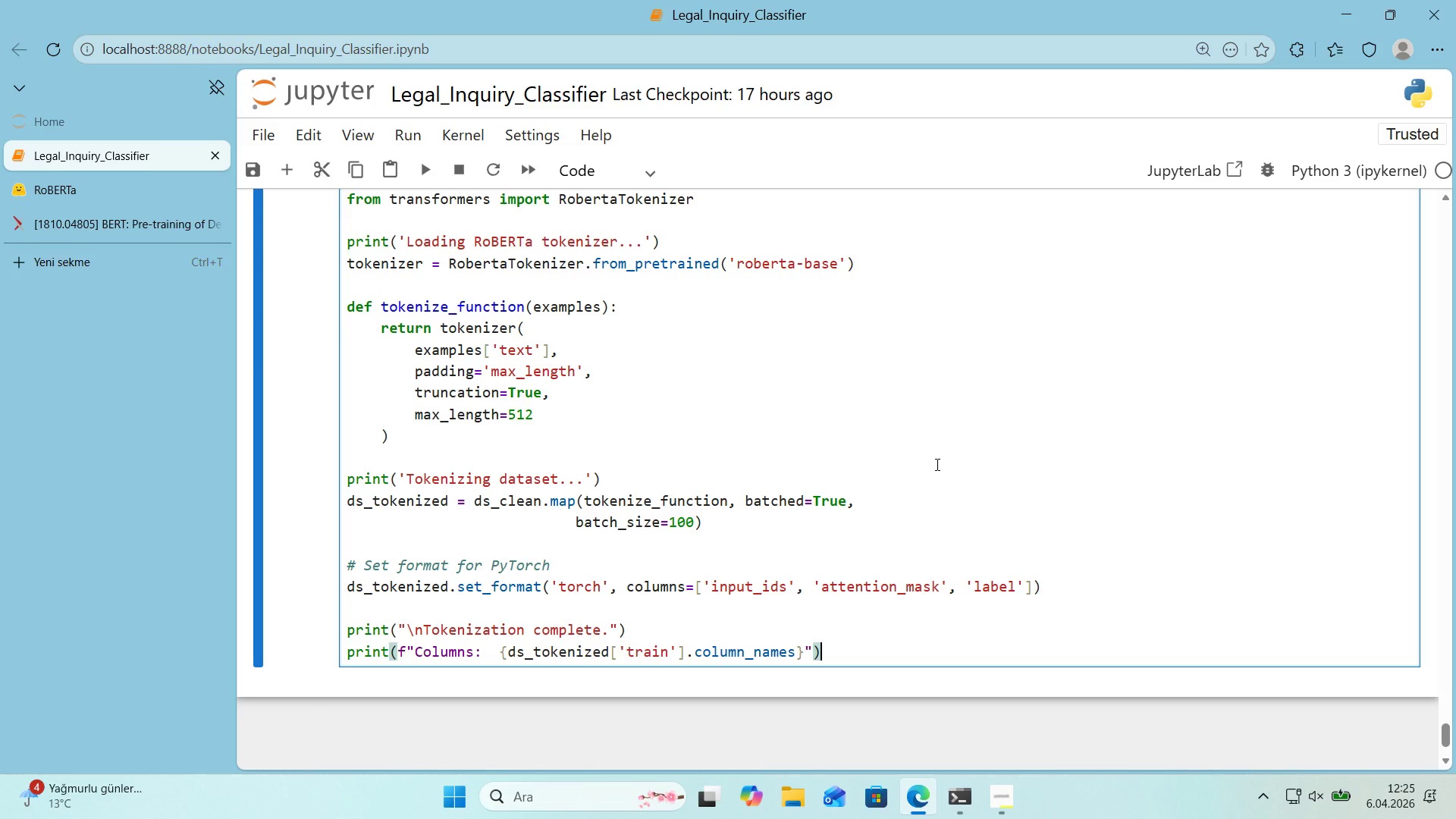 
key(Enter)
 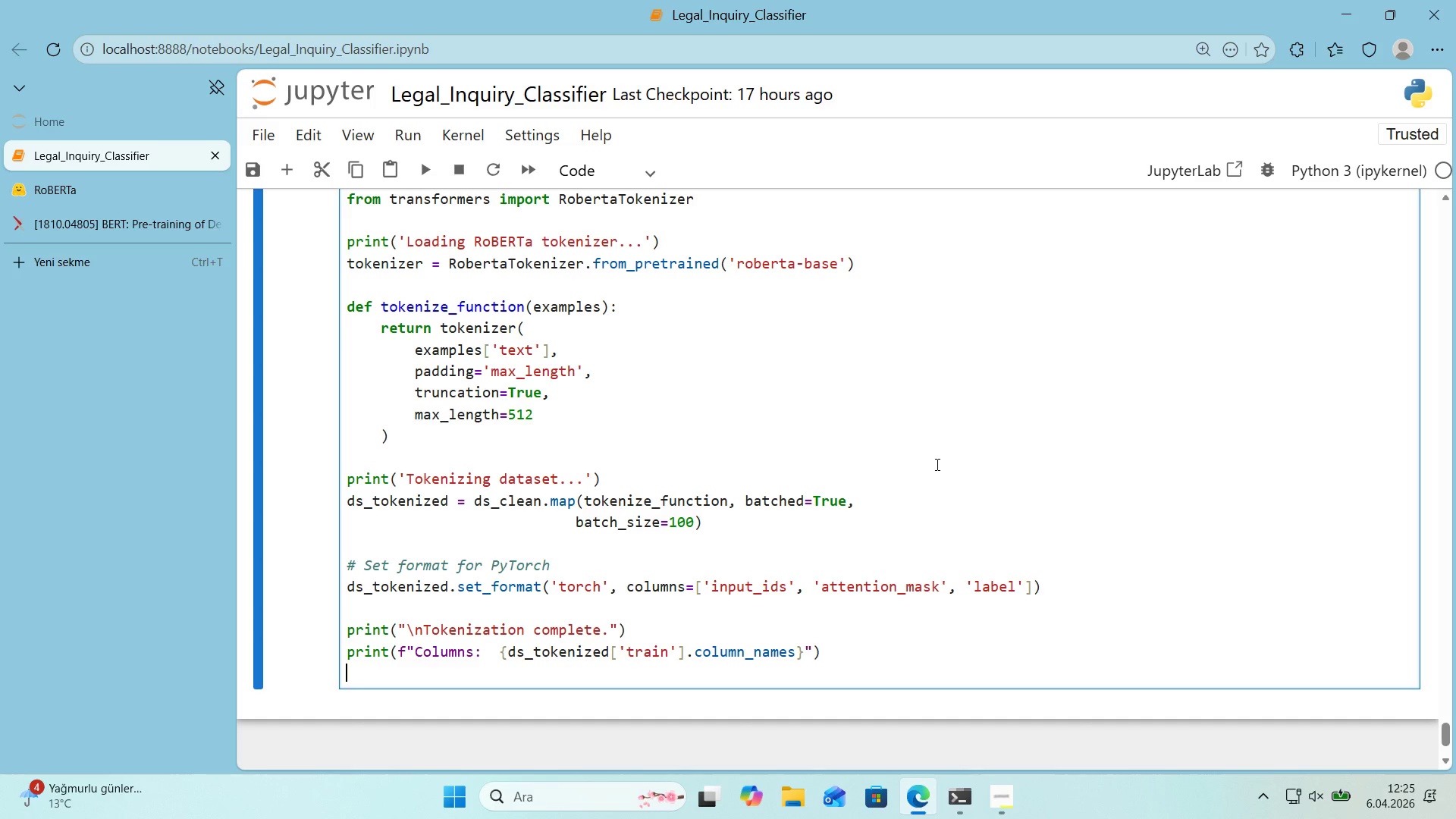 
type(pr'nt*()
 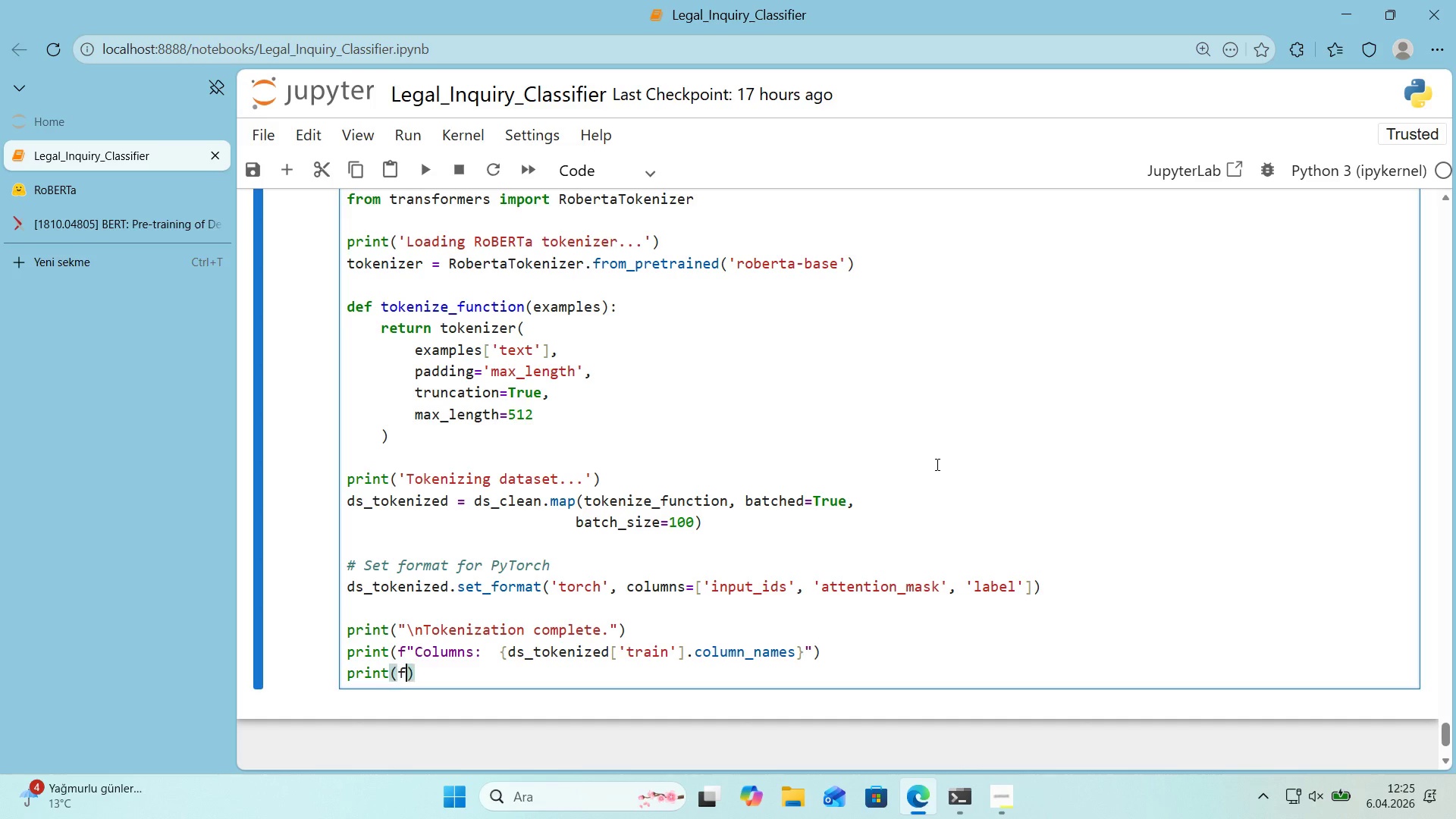 
 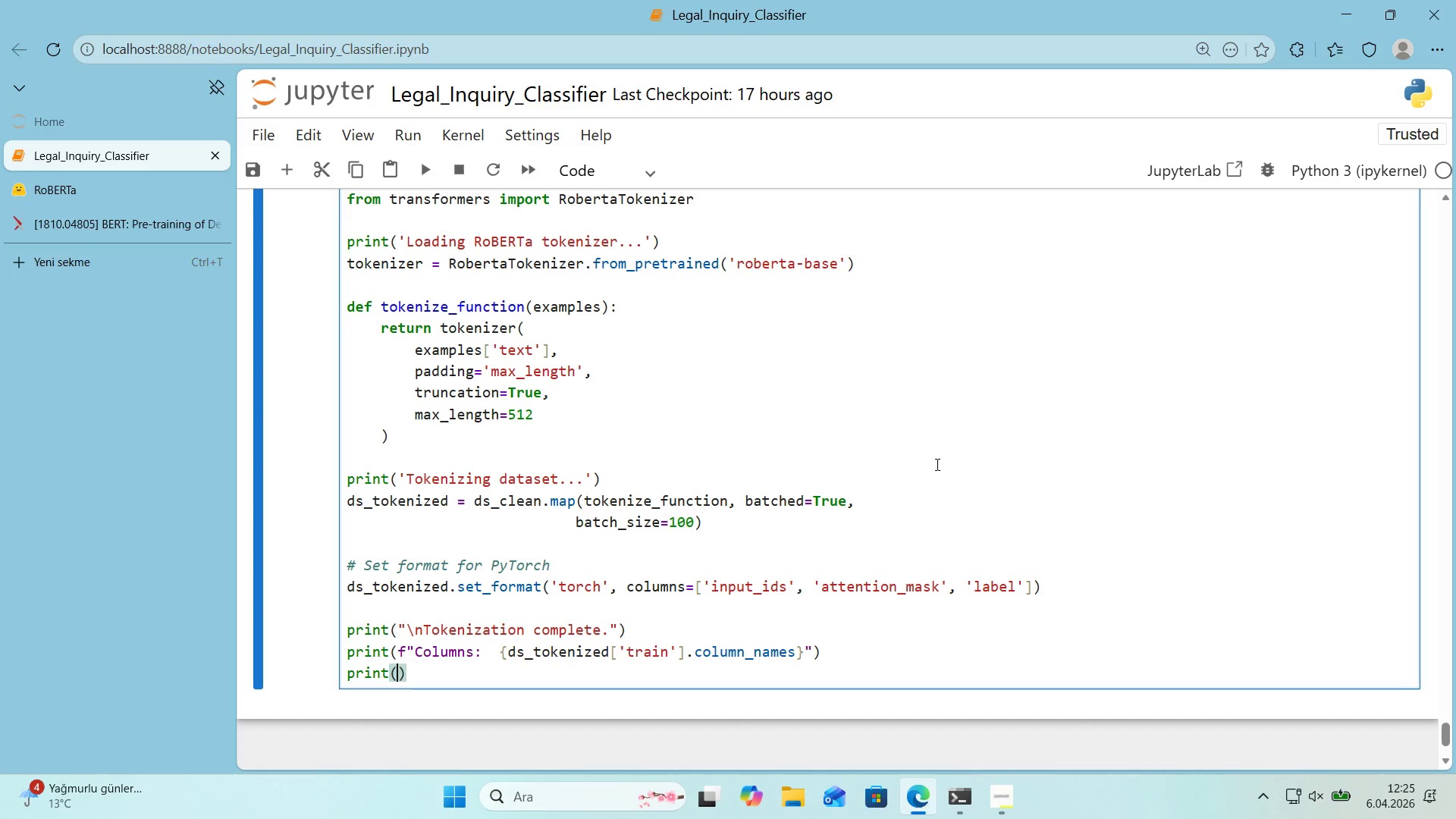 
key(ArrowLeft)
 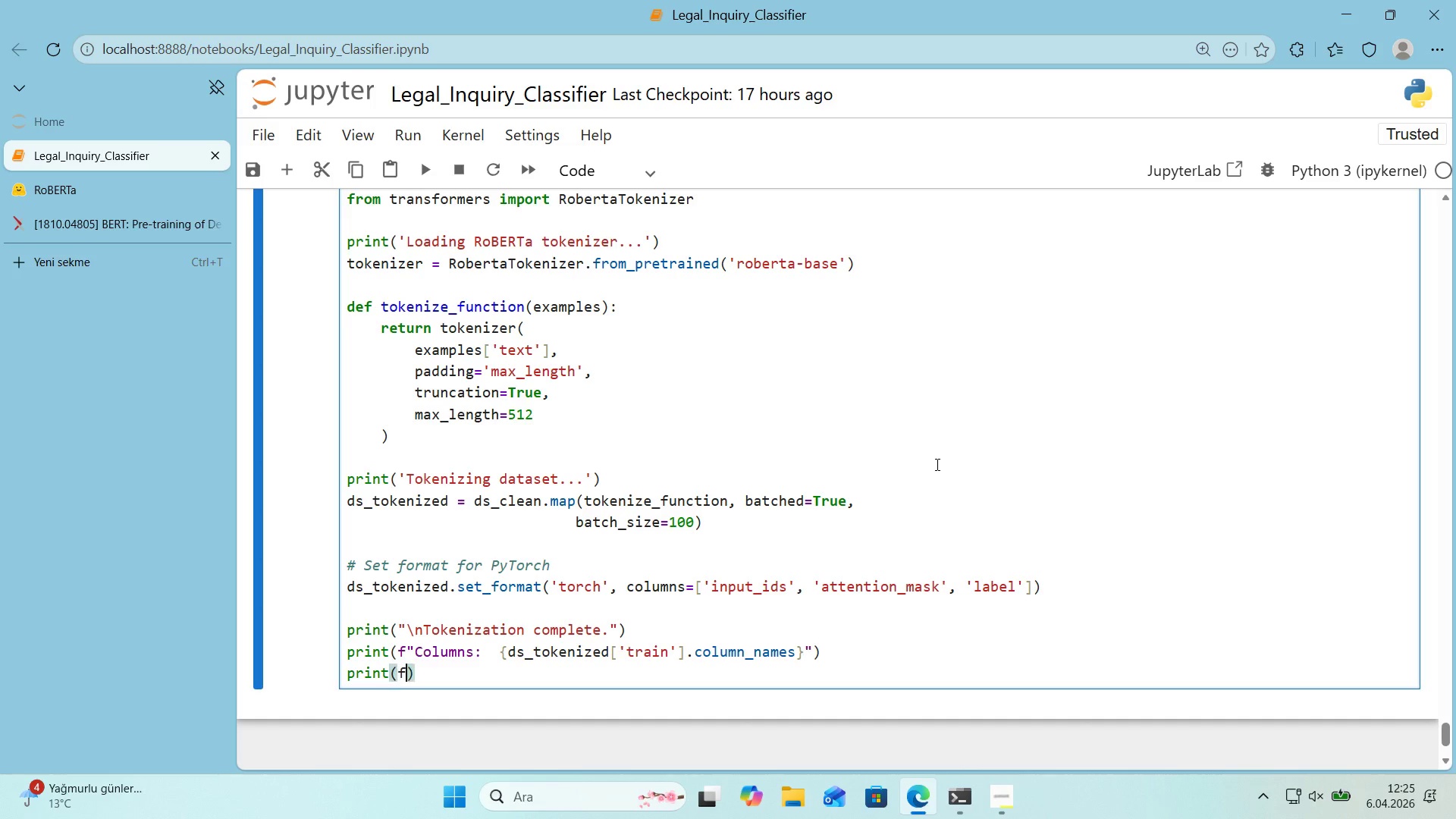 
key(F)
 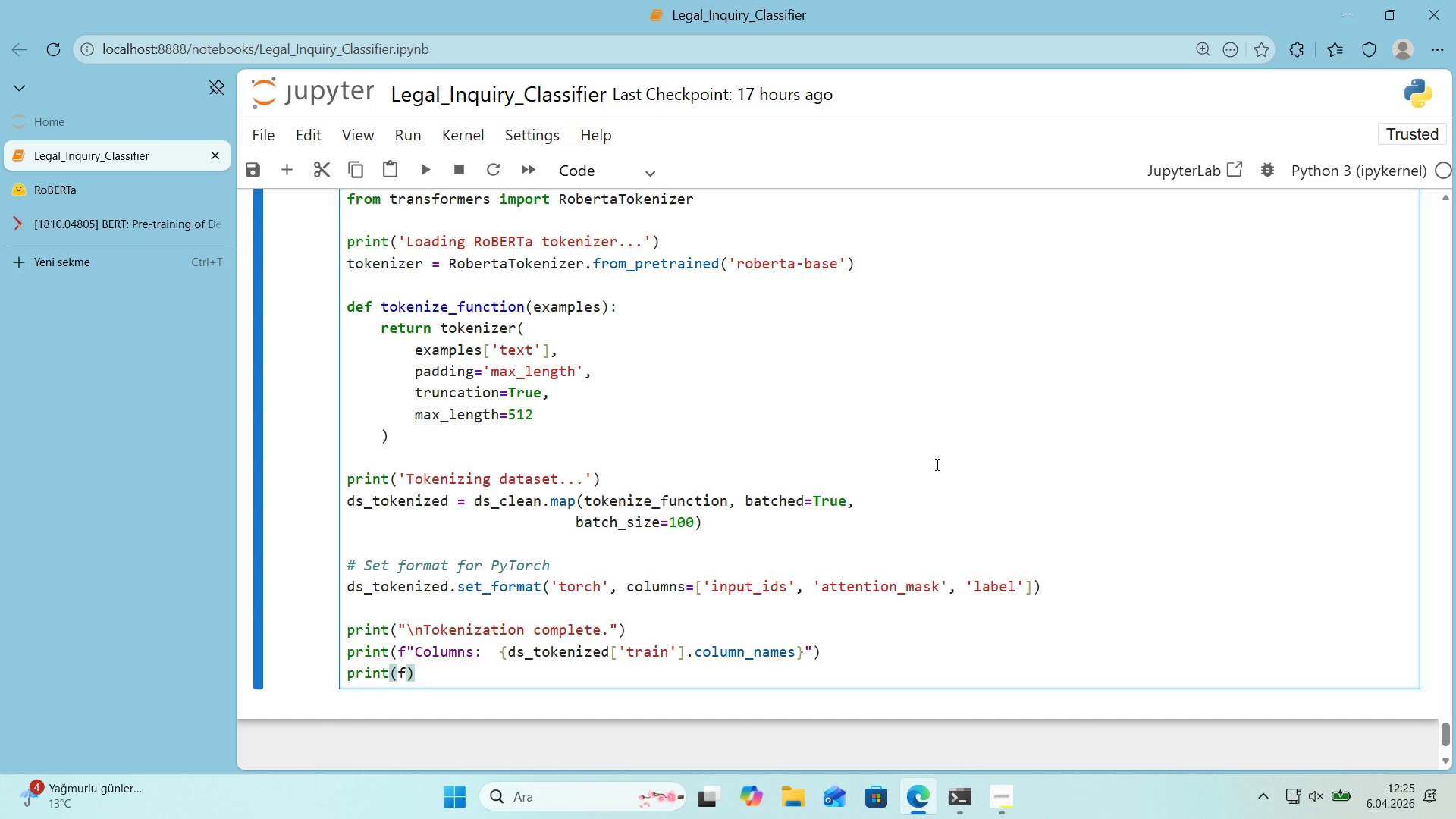 
key(Backquote)
 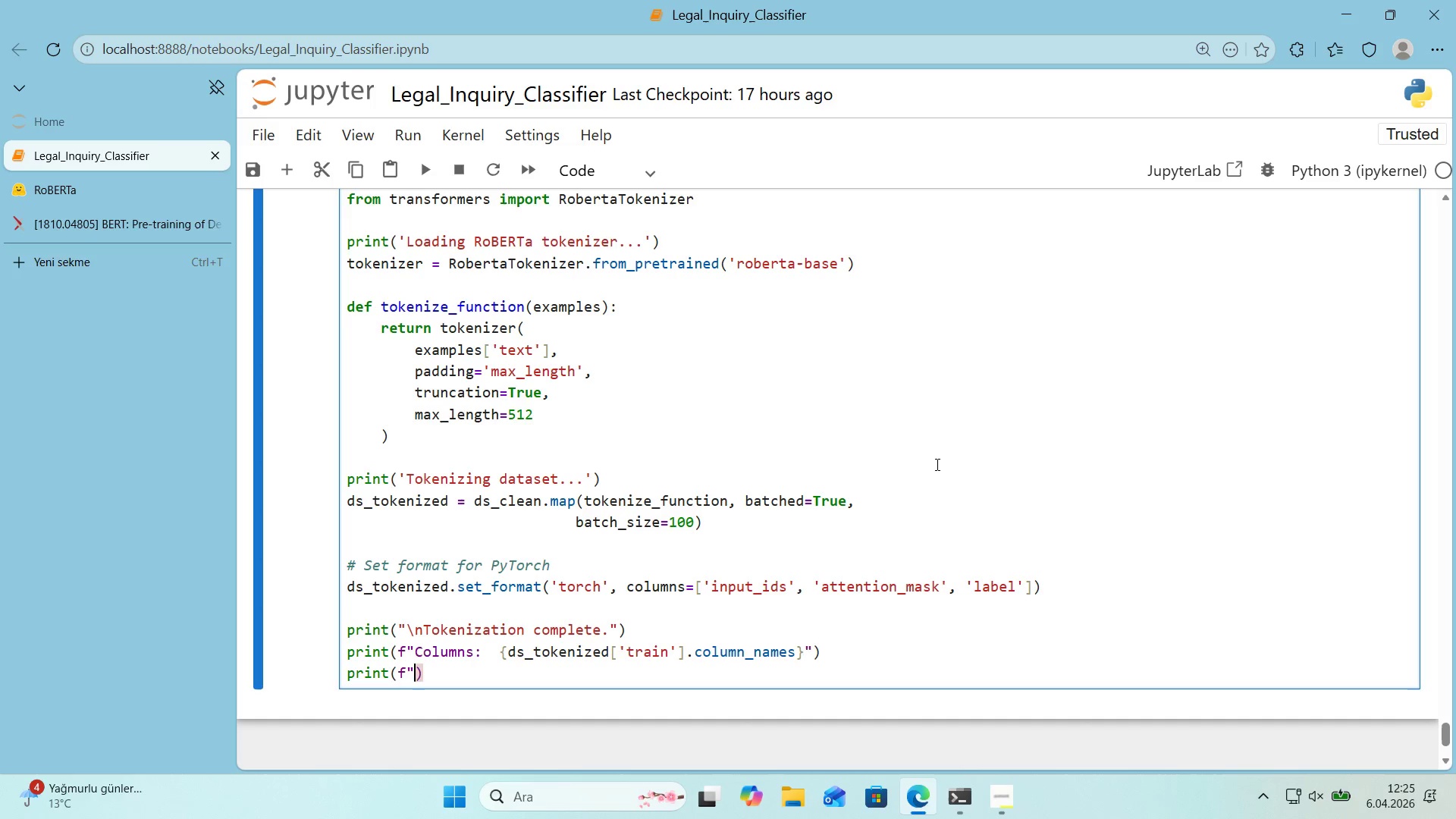 
key(Backquote)
 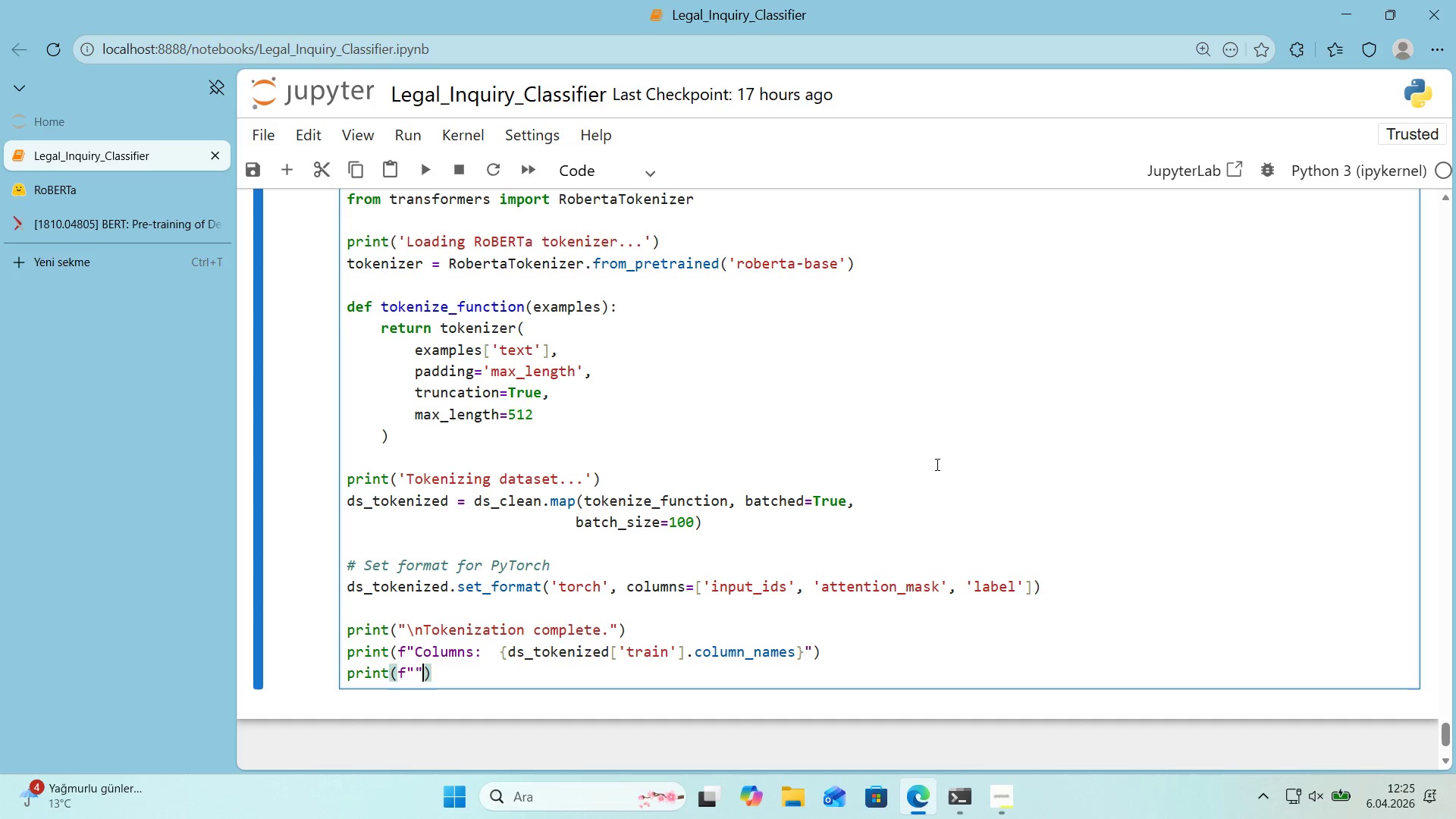 
key(ArrowLeft)
 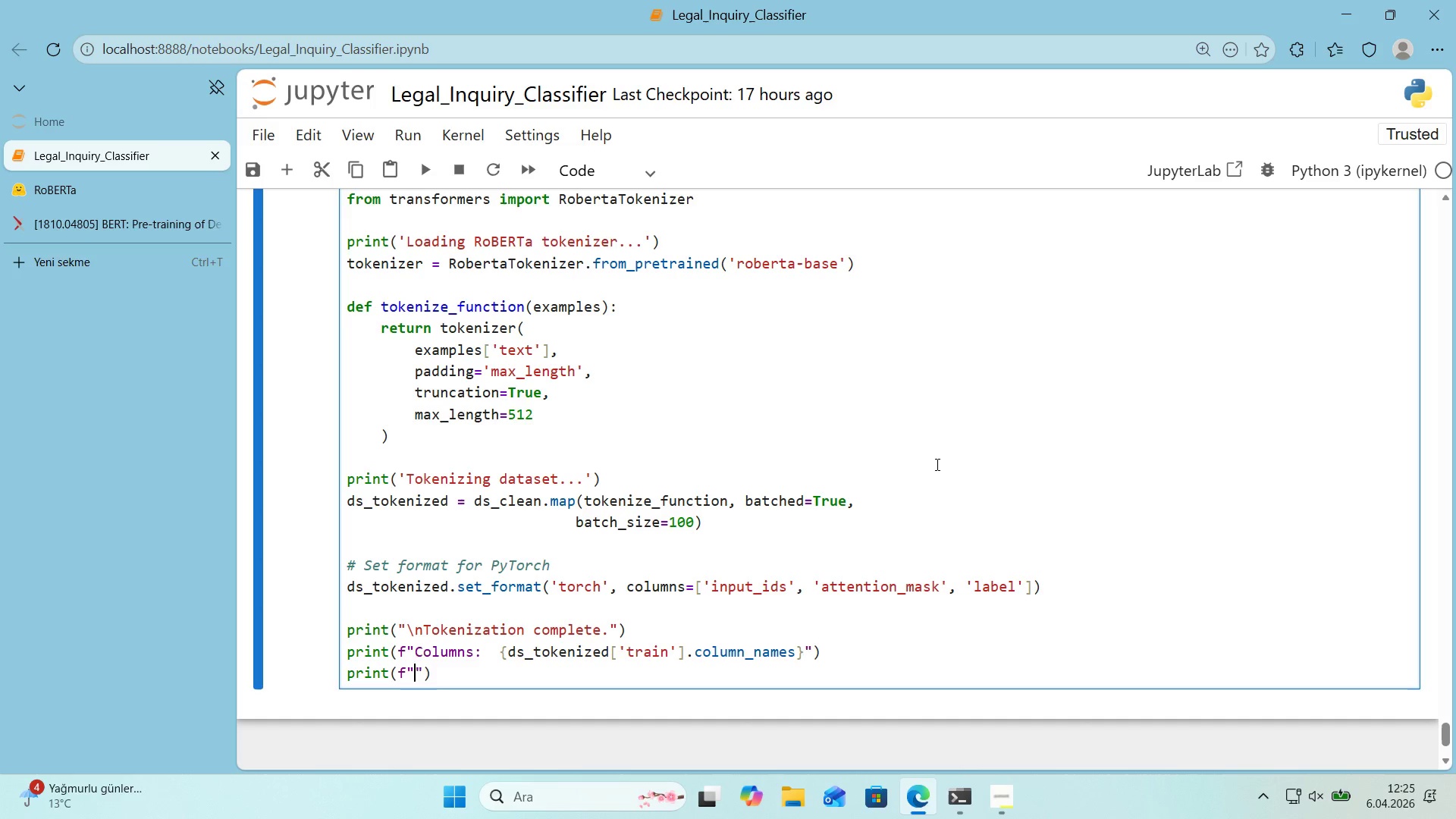 
type(Sample 'nput_'ds shape> )
 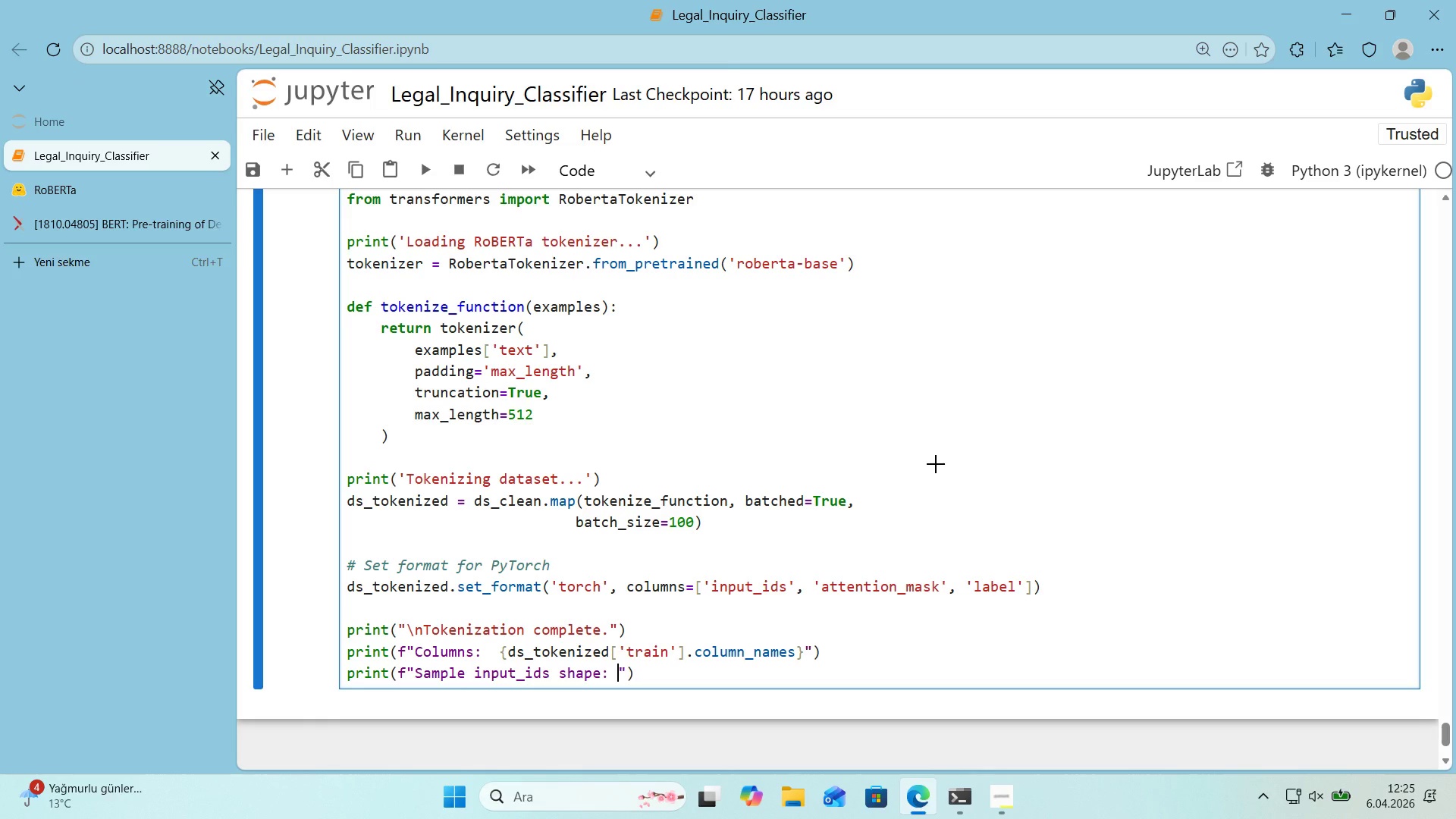 
key(Alt+Control+7)
 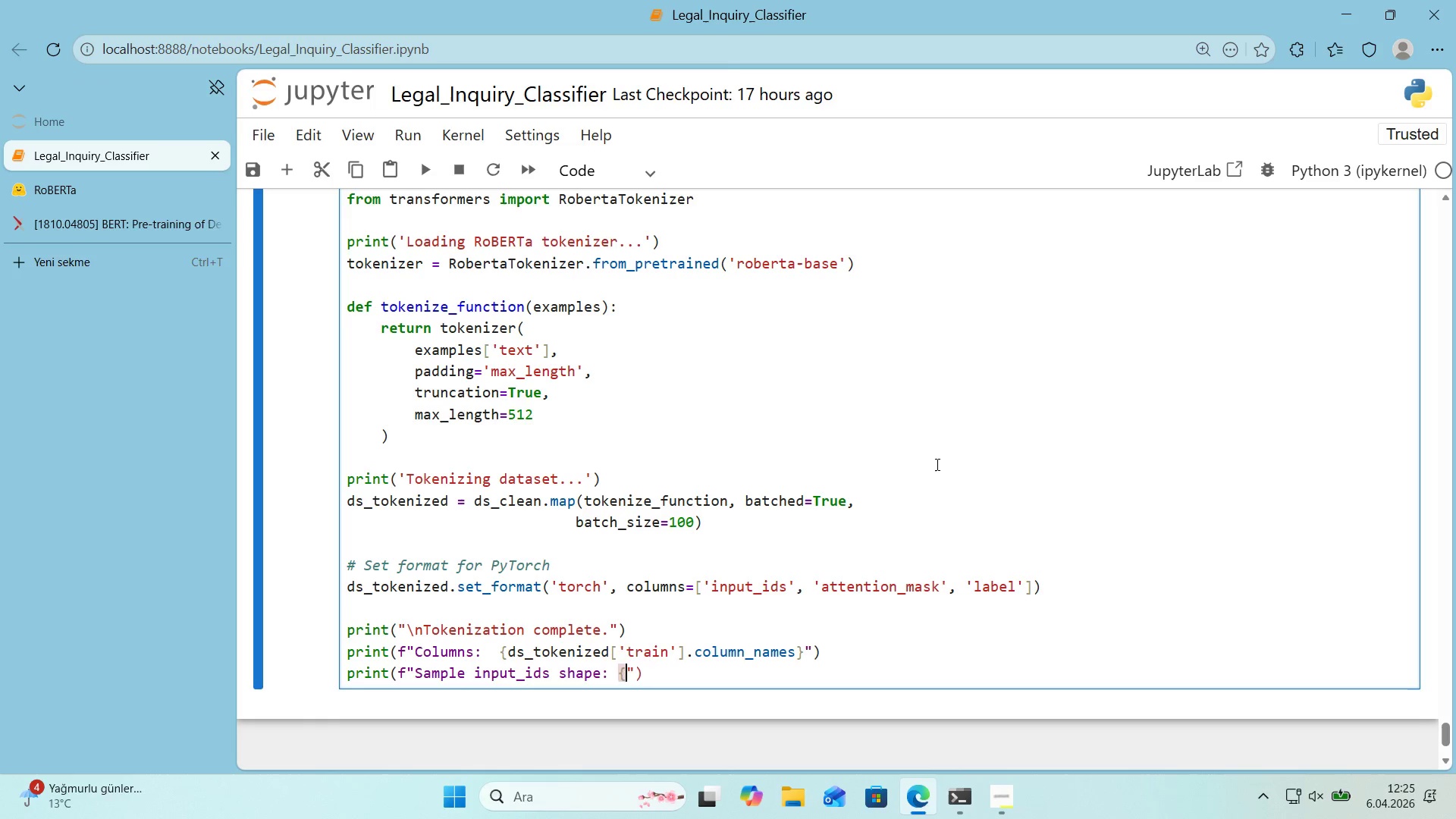 
key(Alt+Control+0)
 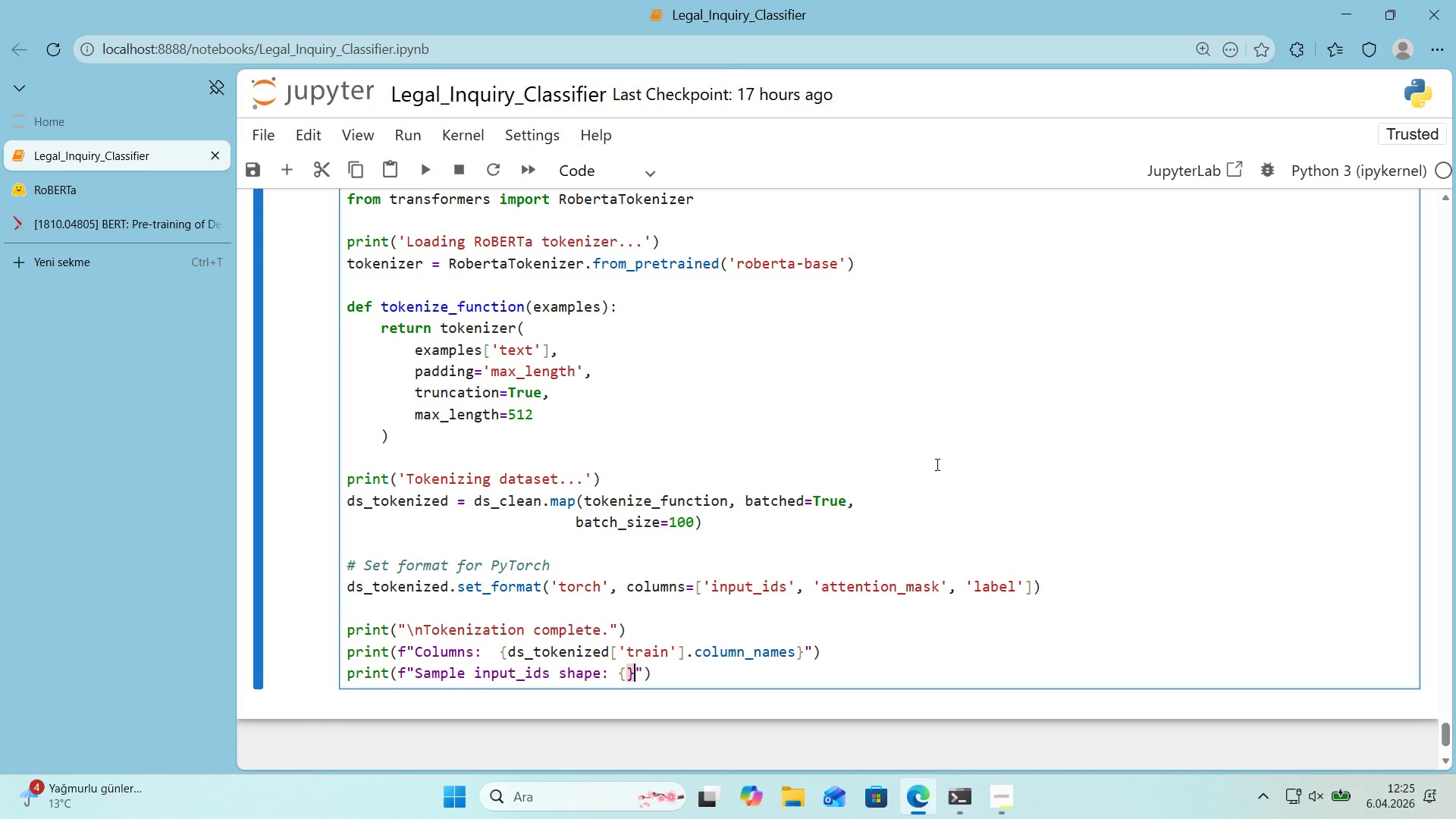 
key(ArrowLeft)
 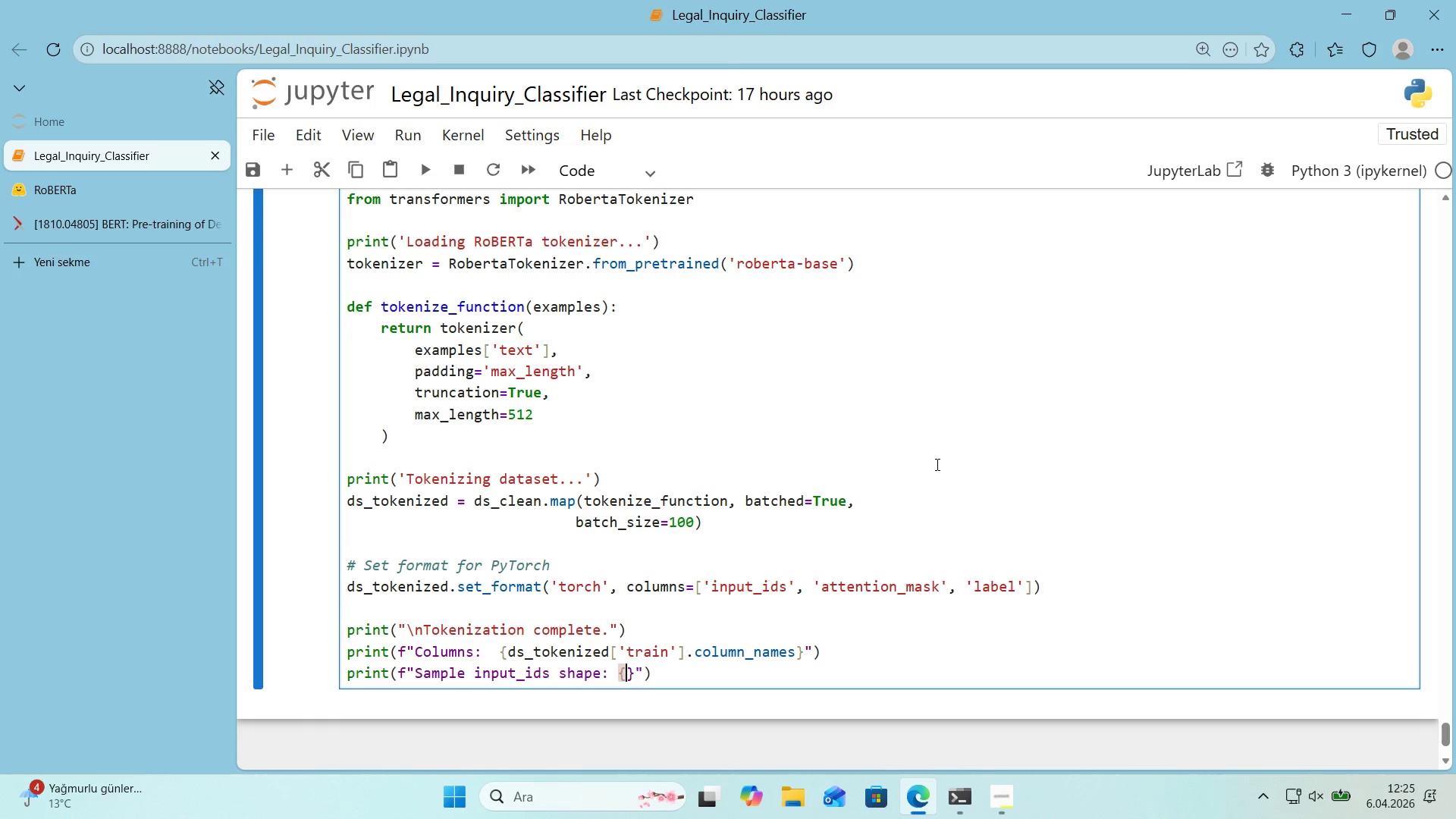 
type(ds_token'zed)
 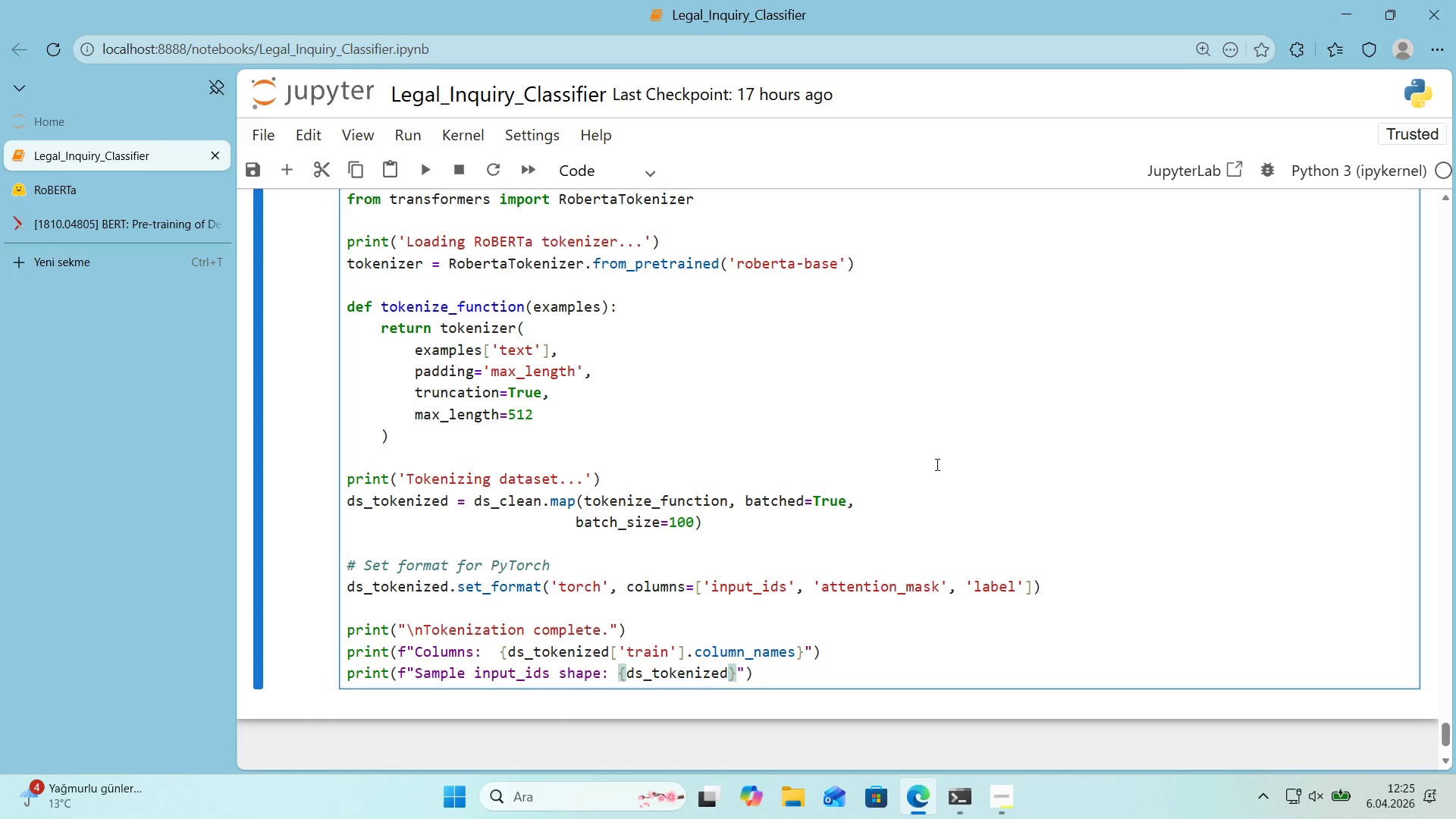 
key(Alt+Control+8)
 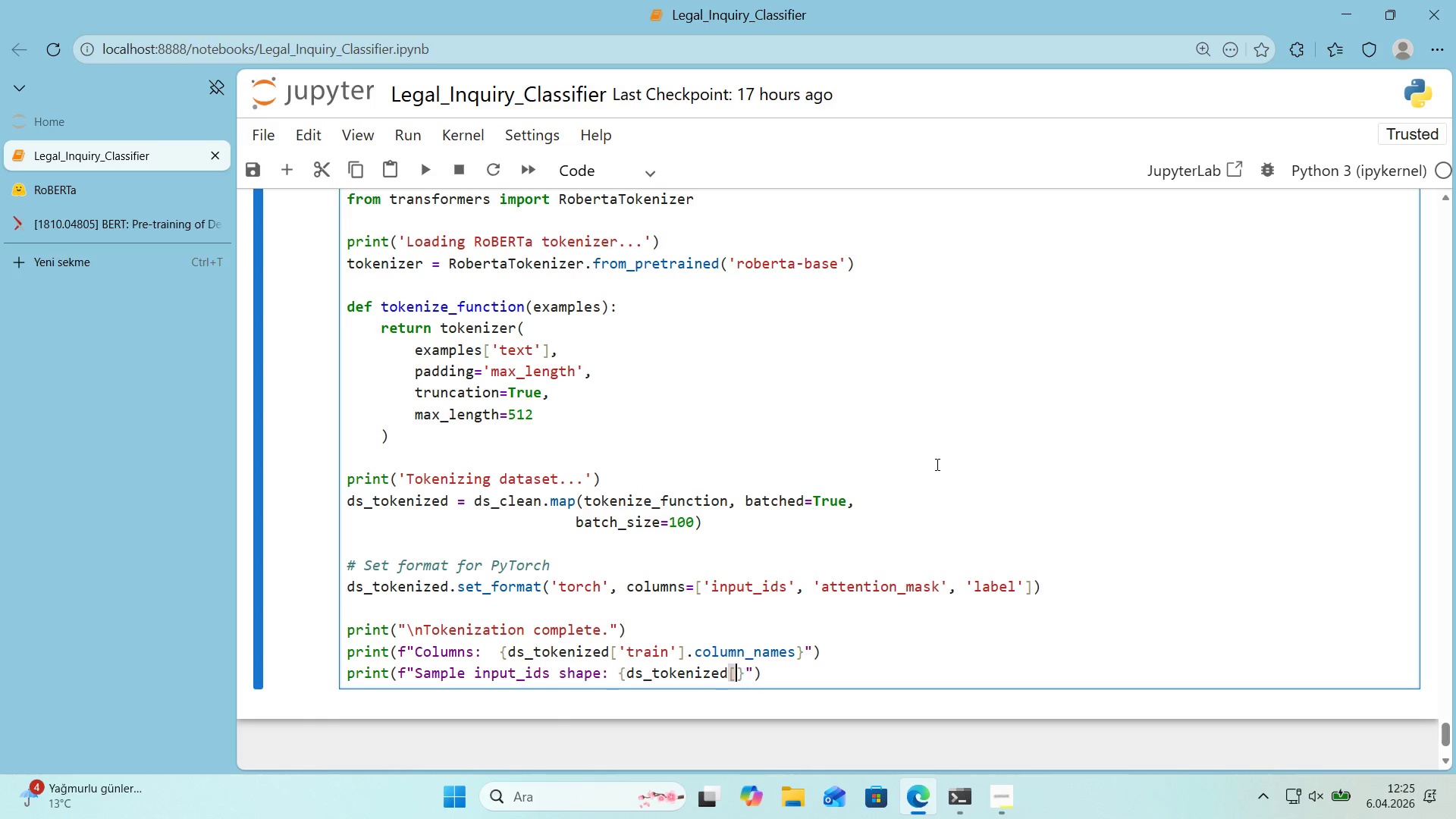 
key(Alt+Control+9)
 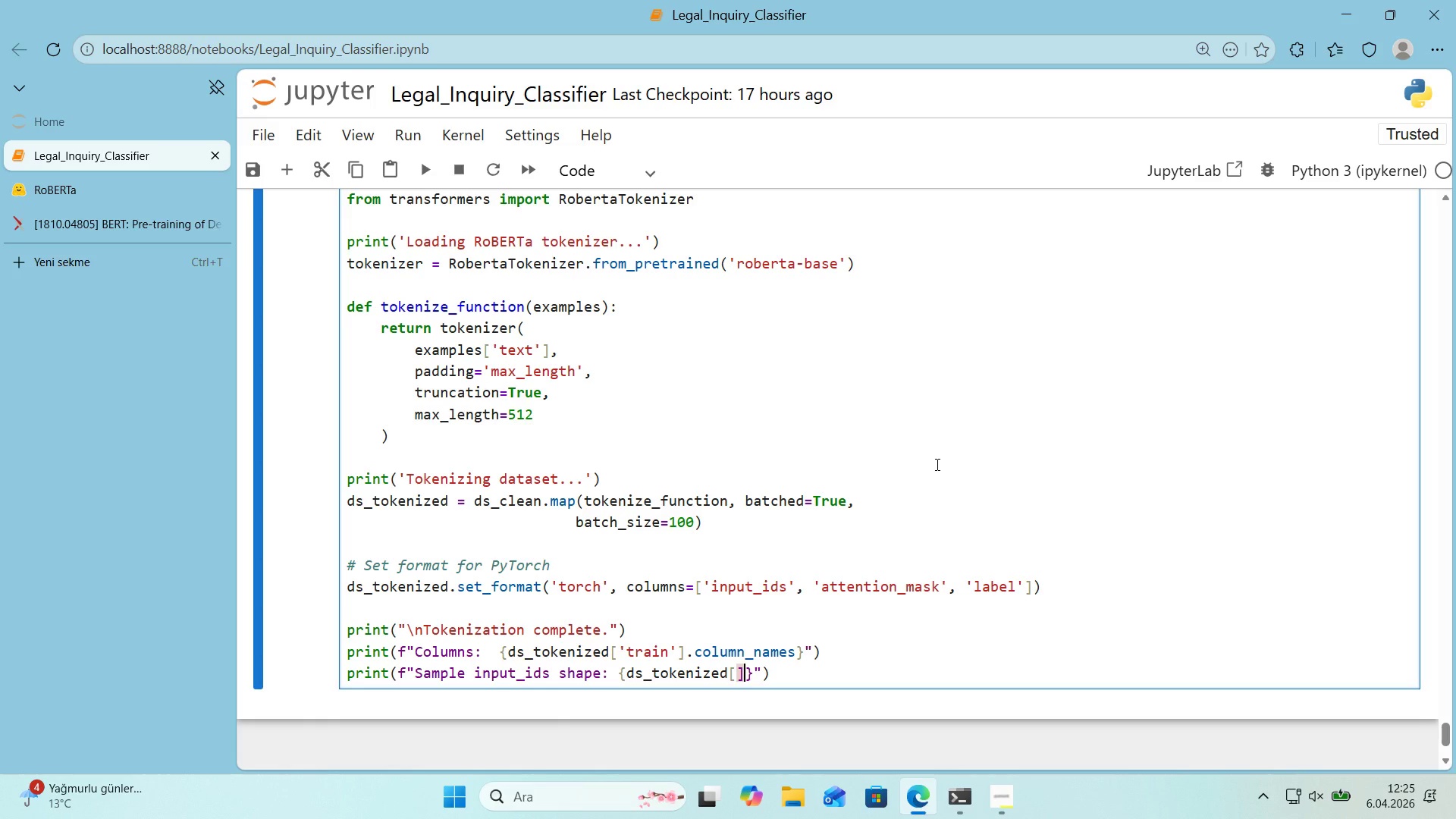 
key(ArrowLeft)
 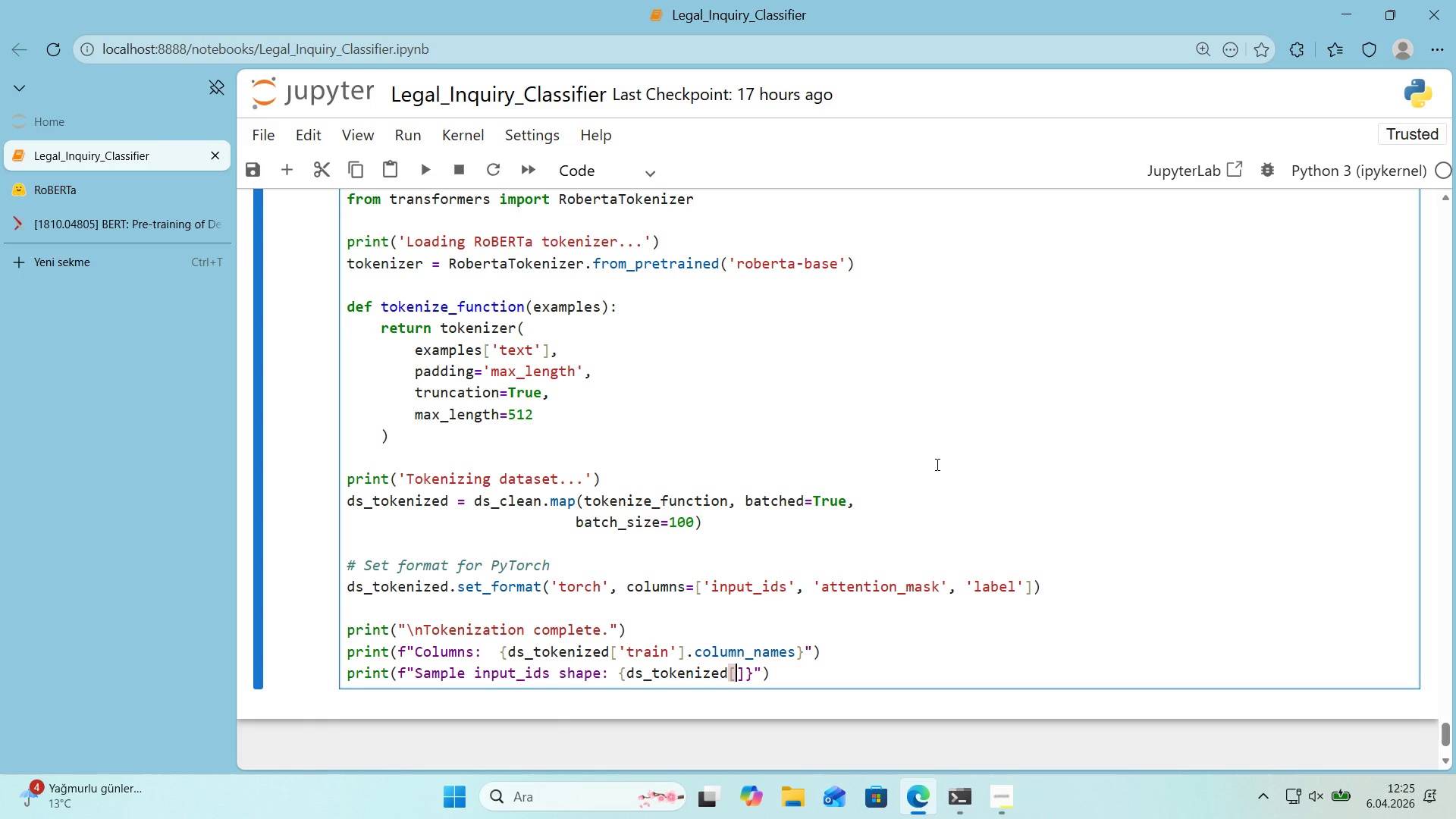 
type(@@)
 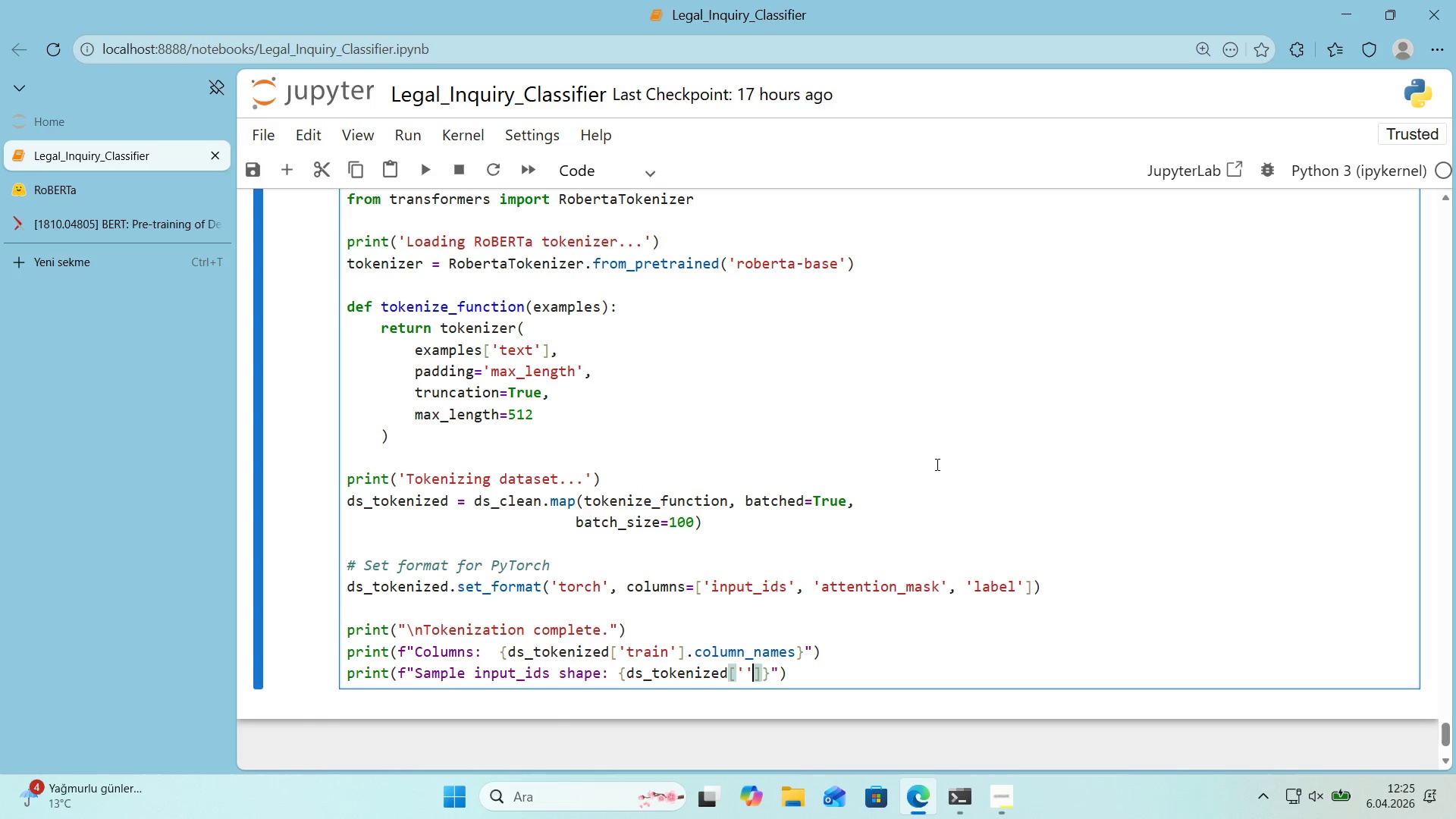 
key(ArrowLeft)
 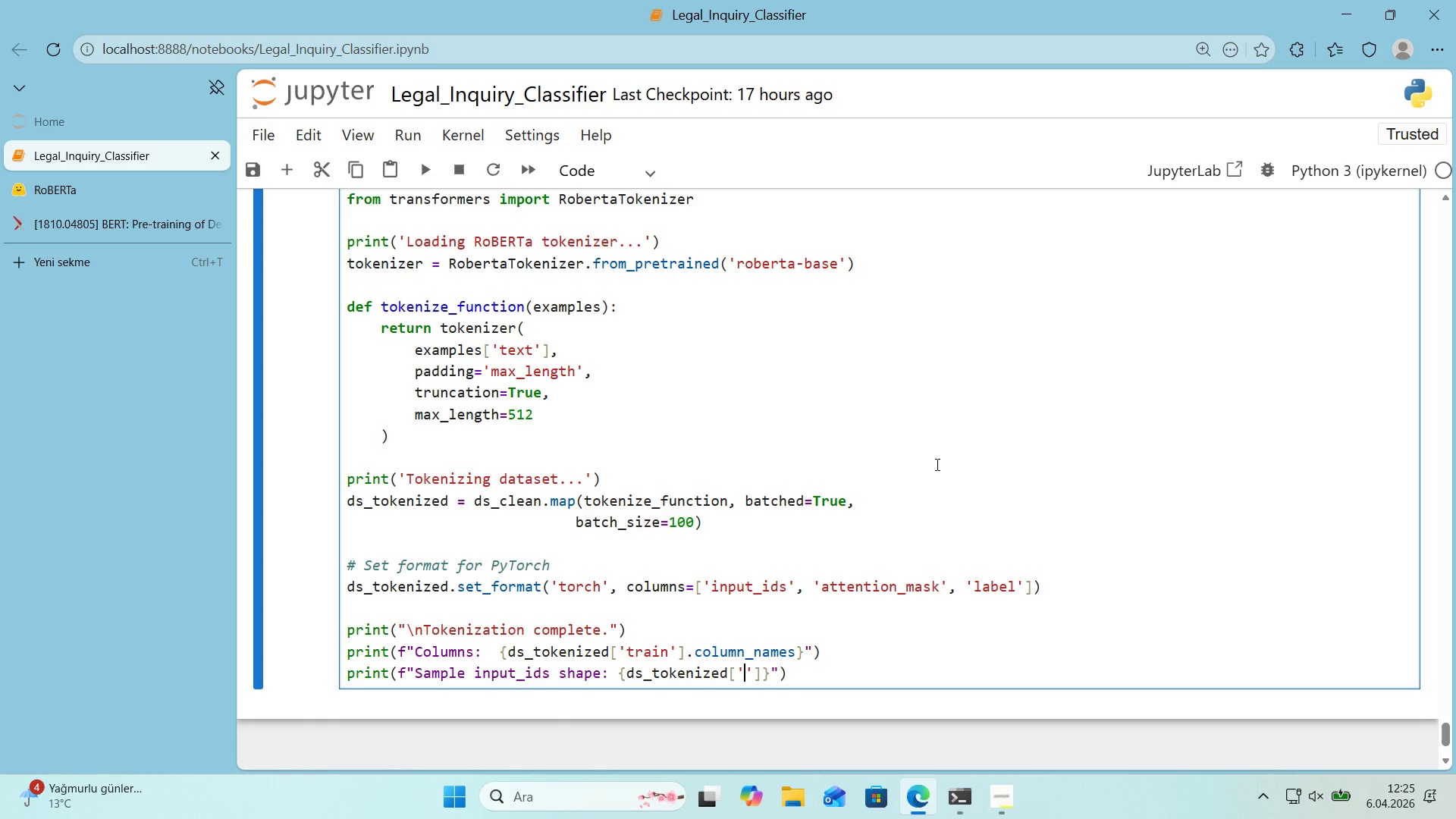 
type(tra'n)
 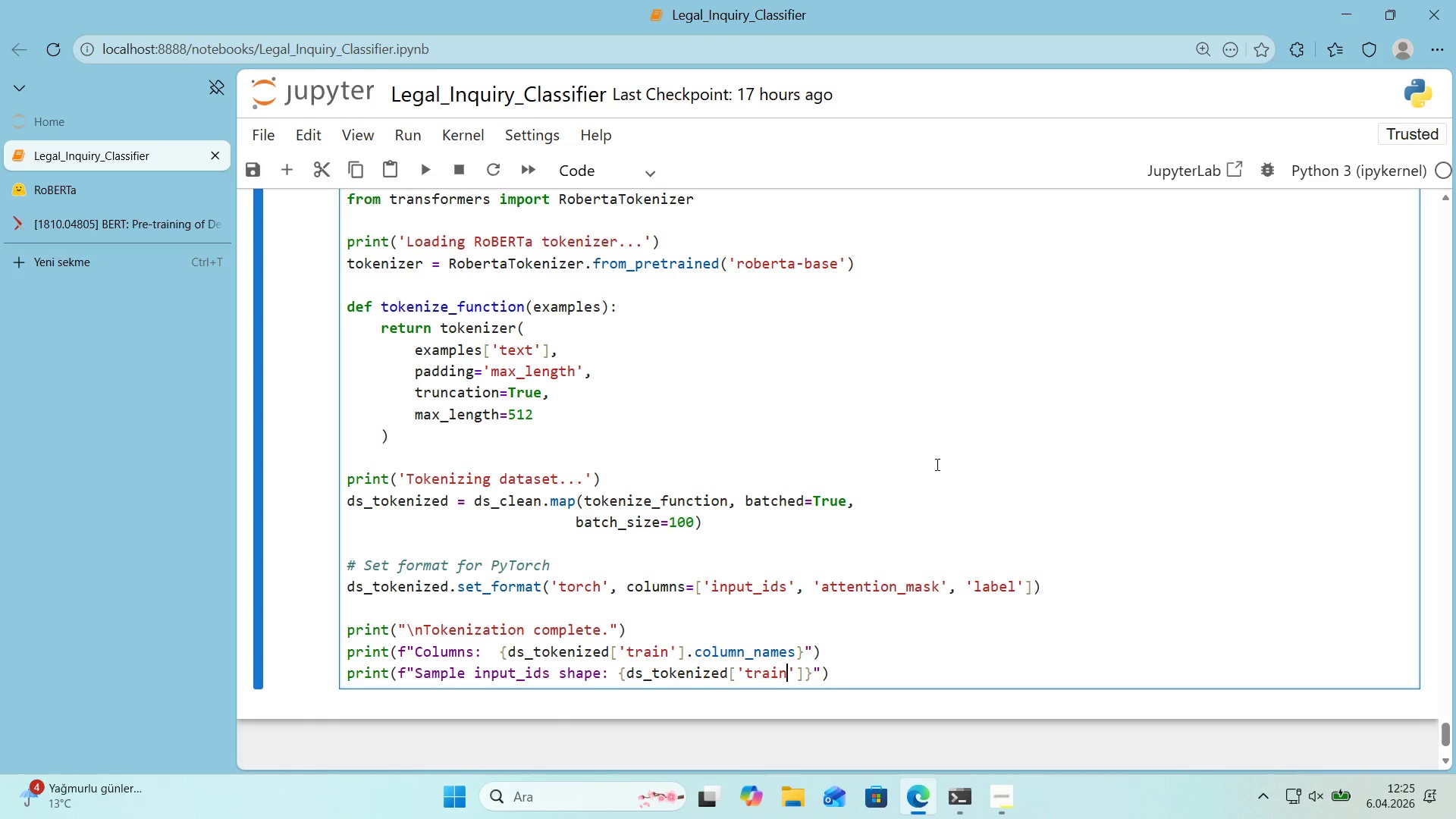 
key(ArrowRight)
 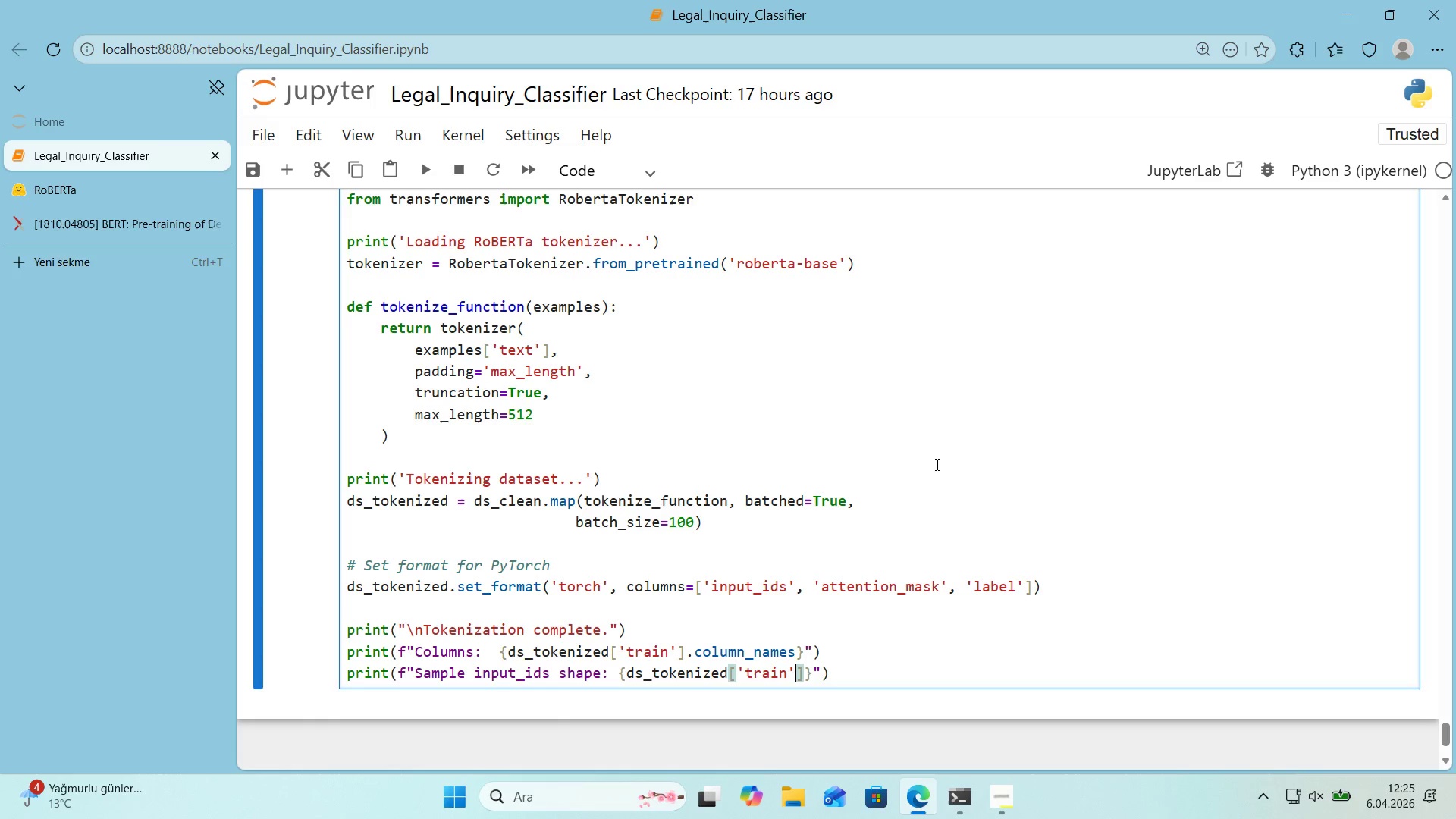 
key(ArrowRight)
 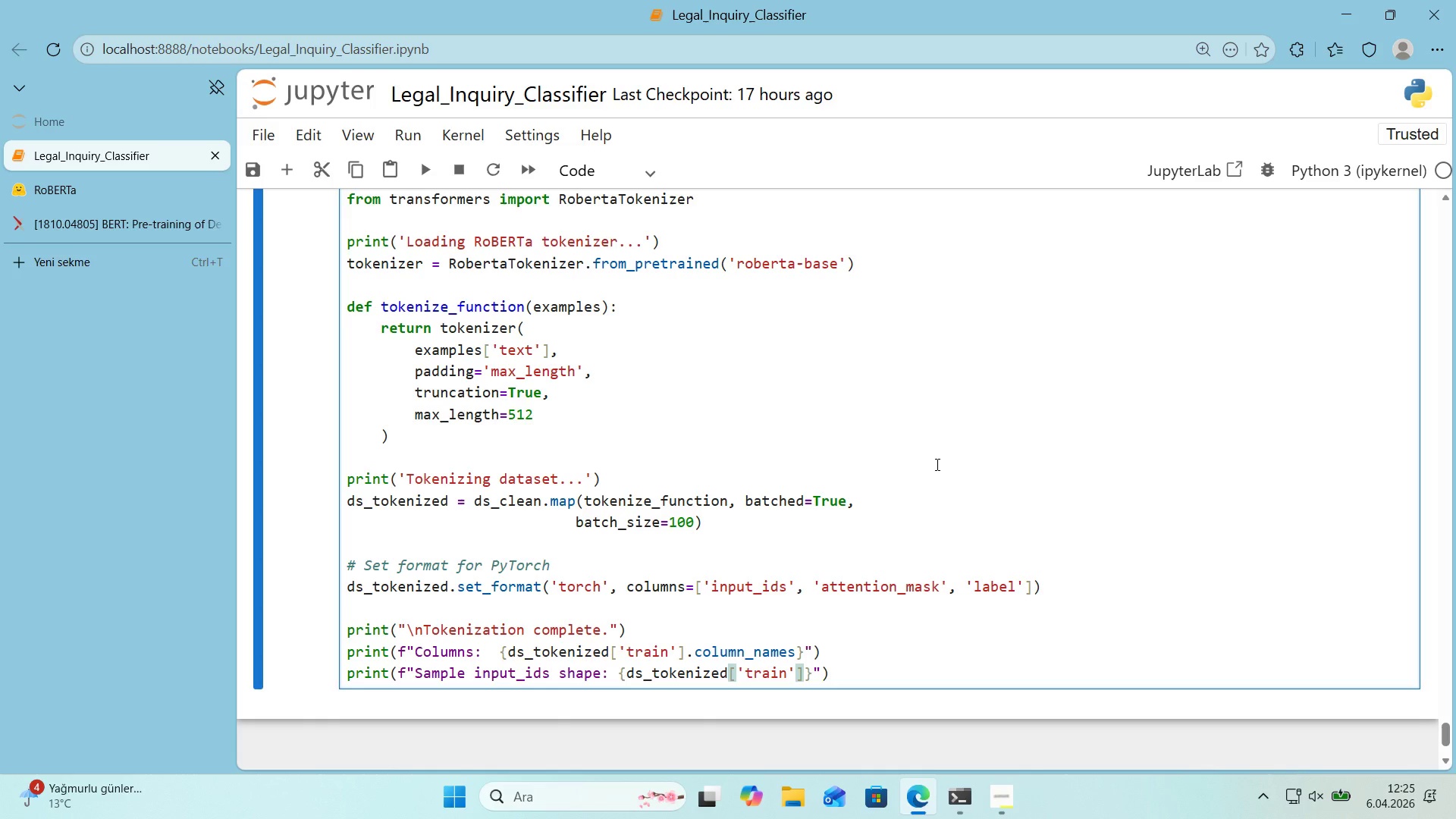 
key(Alt+Control+8)
 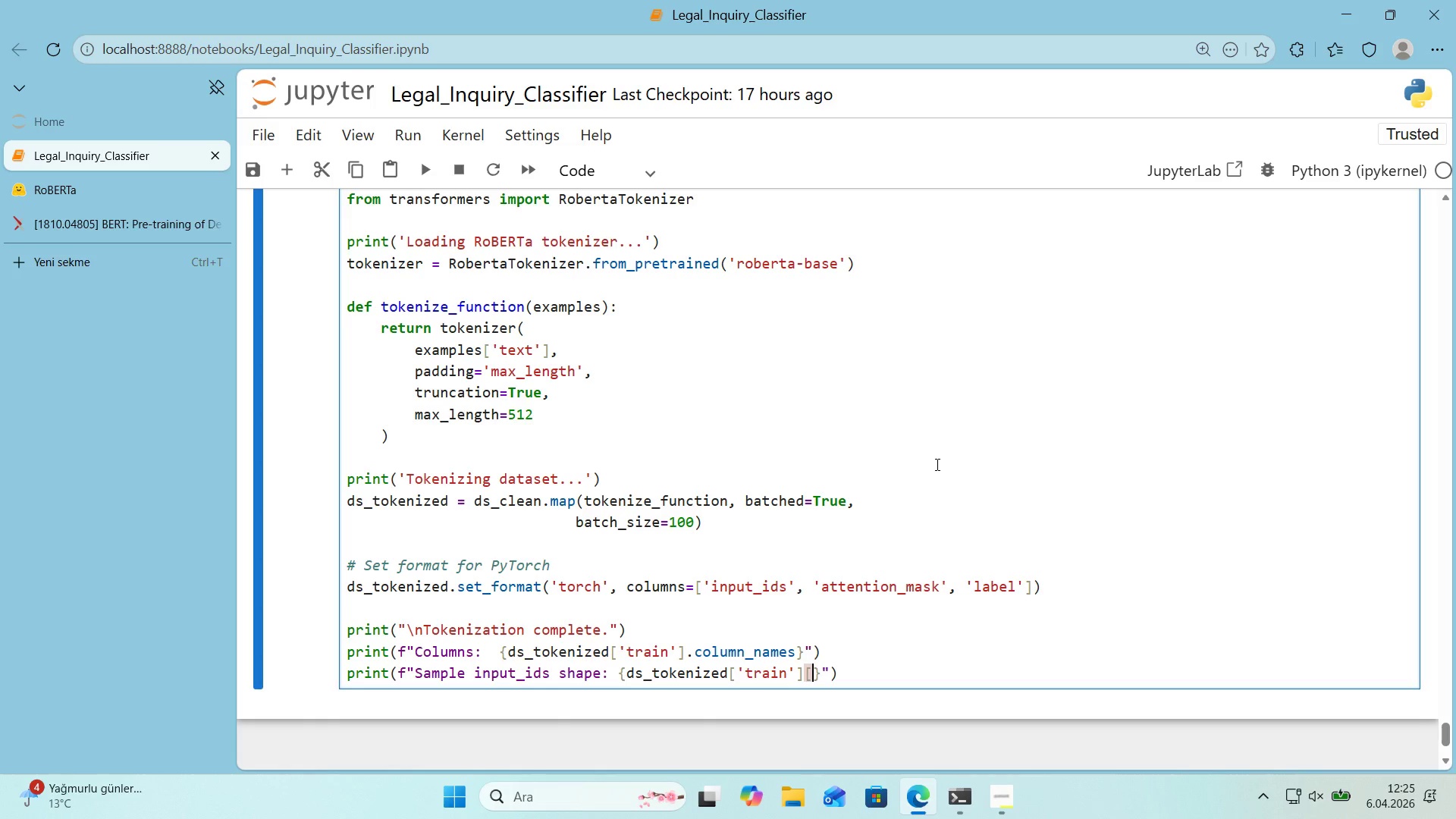 
key(Alt+Control+9)
 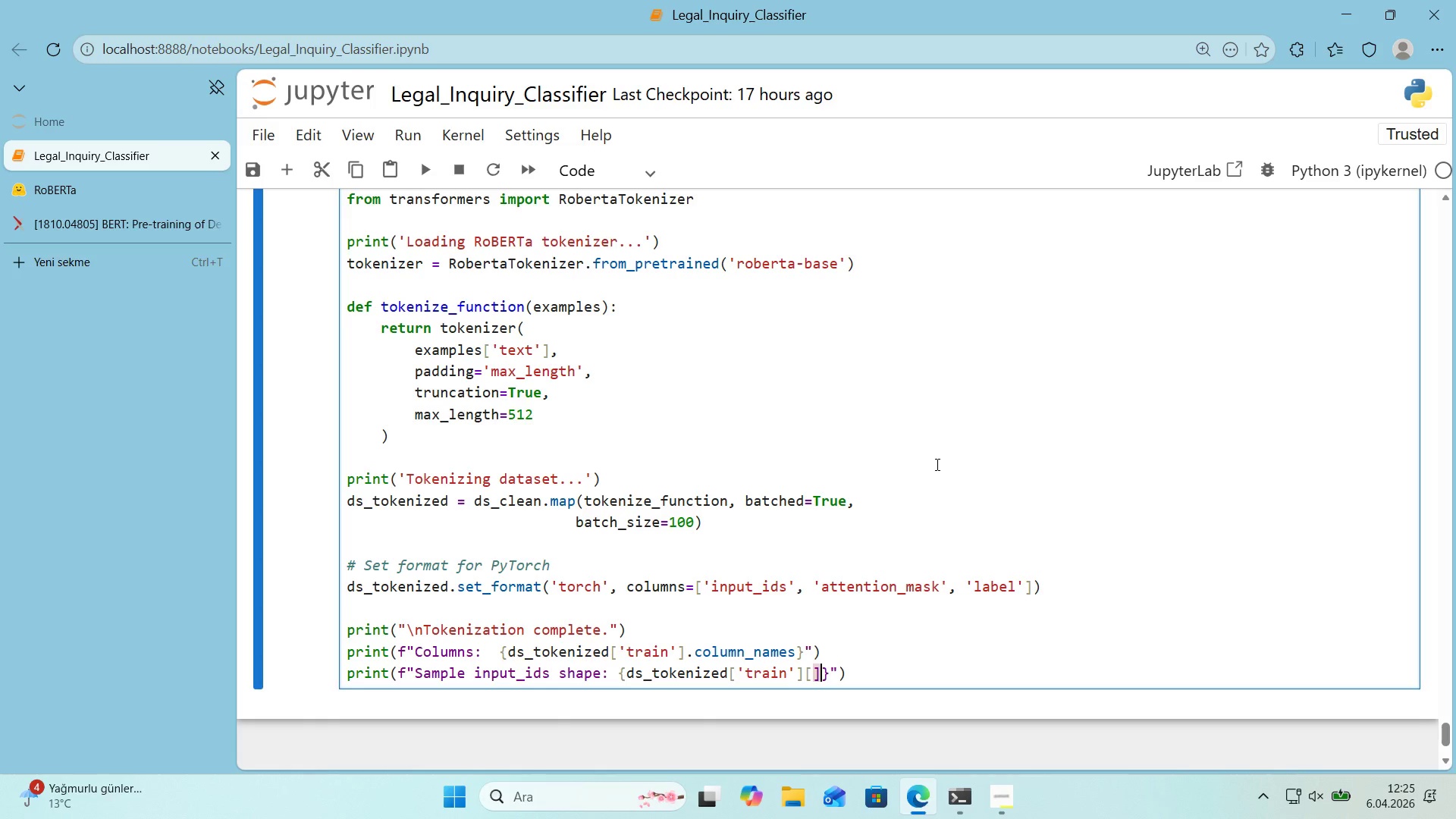 
key(ArrowLeft)
 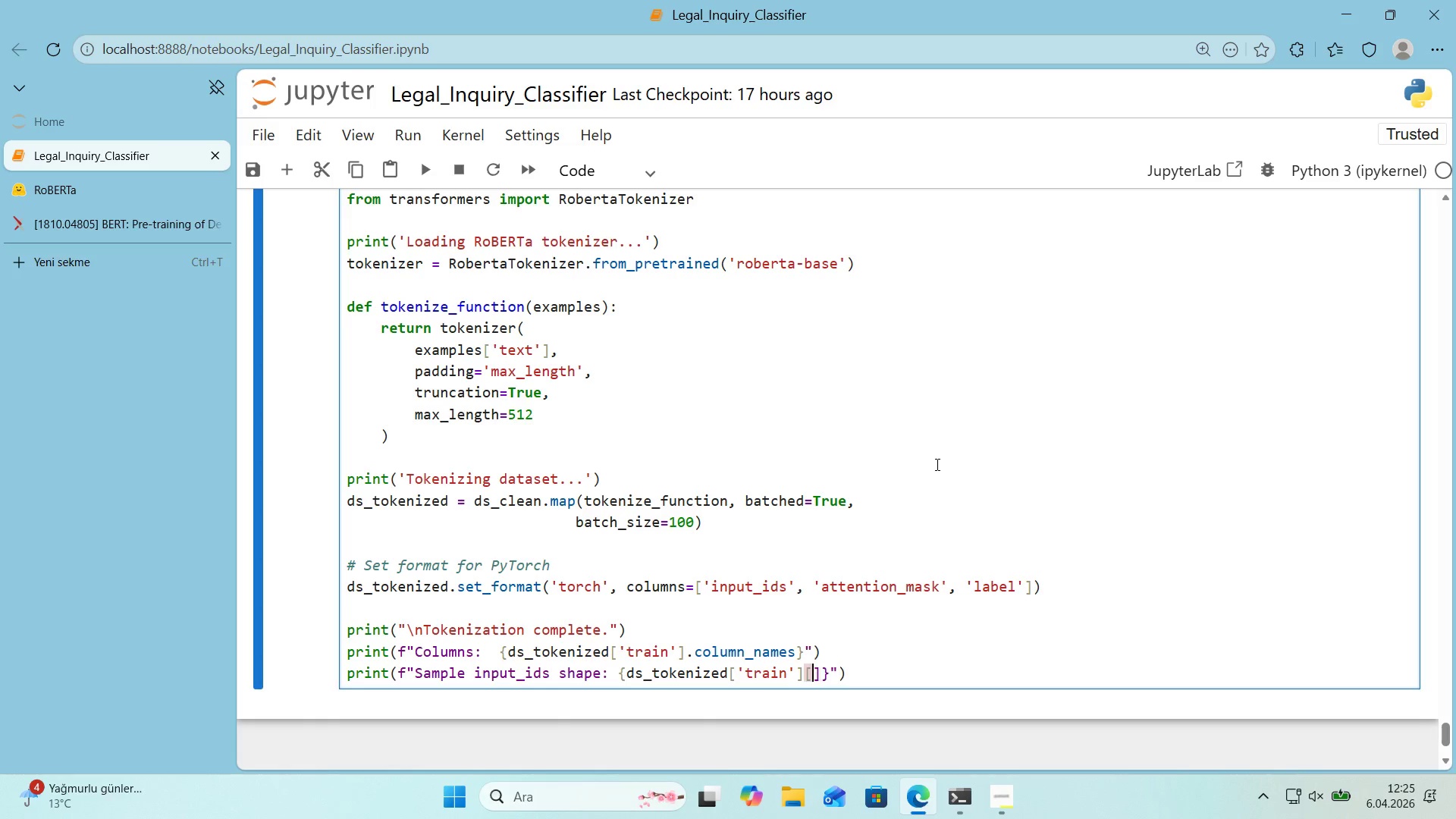 
key(Numpad0)
 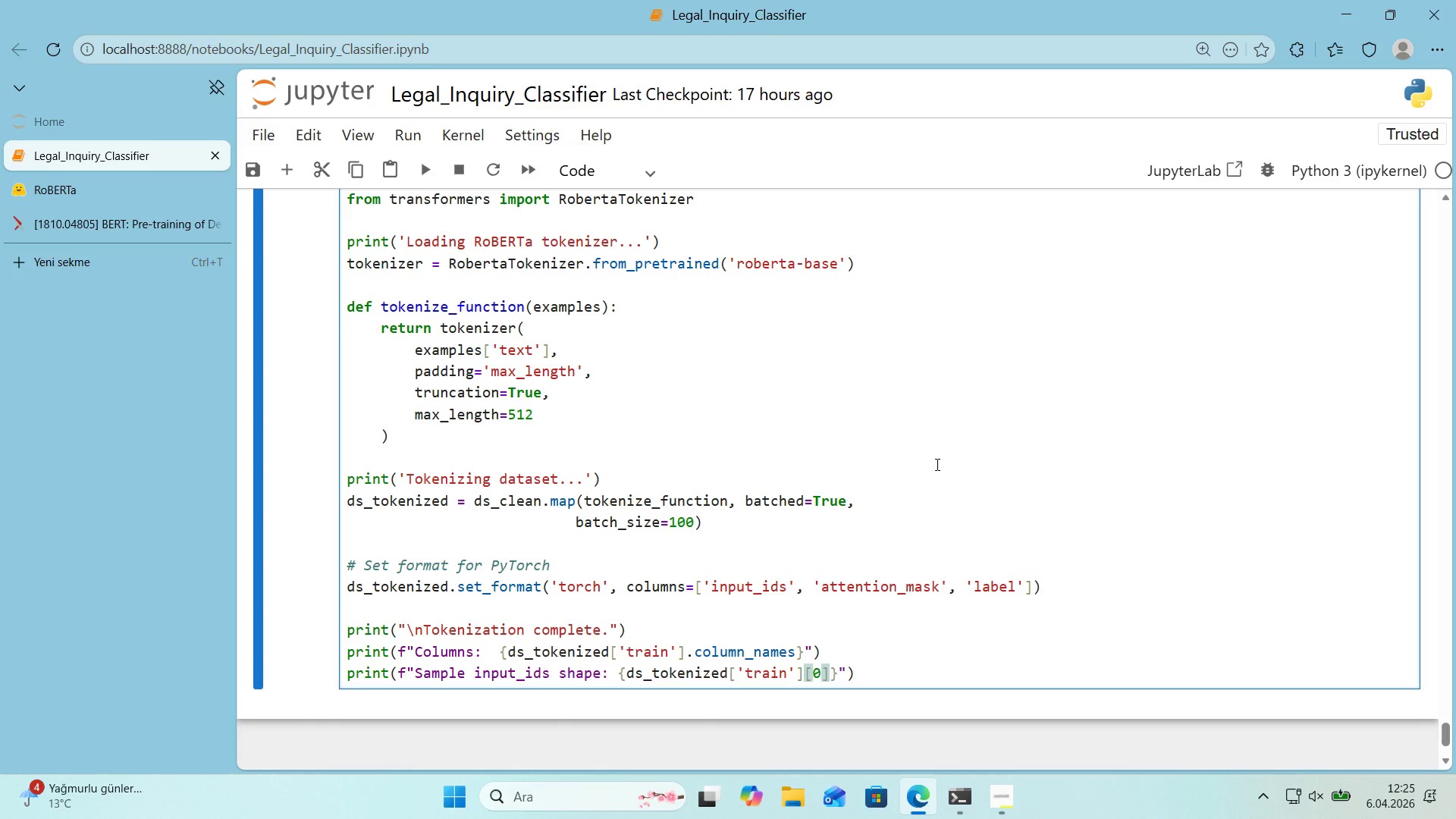 
key(ArrowRight)
 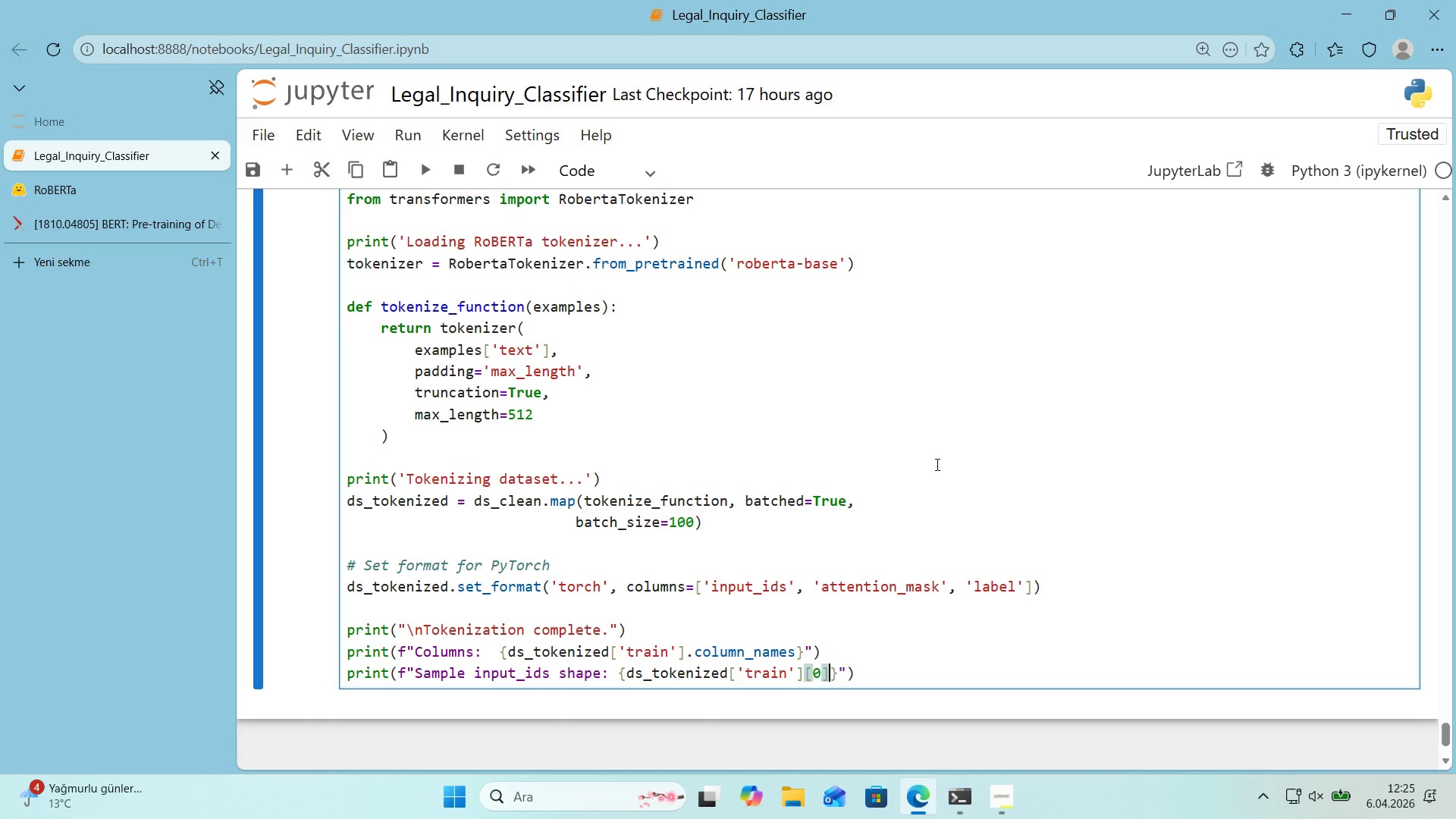 
key(Alt+Control+8)
 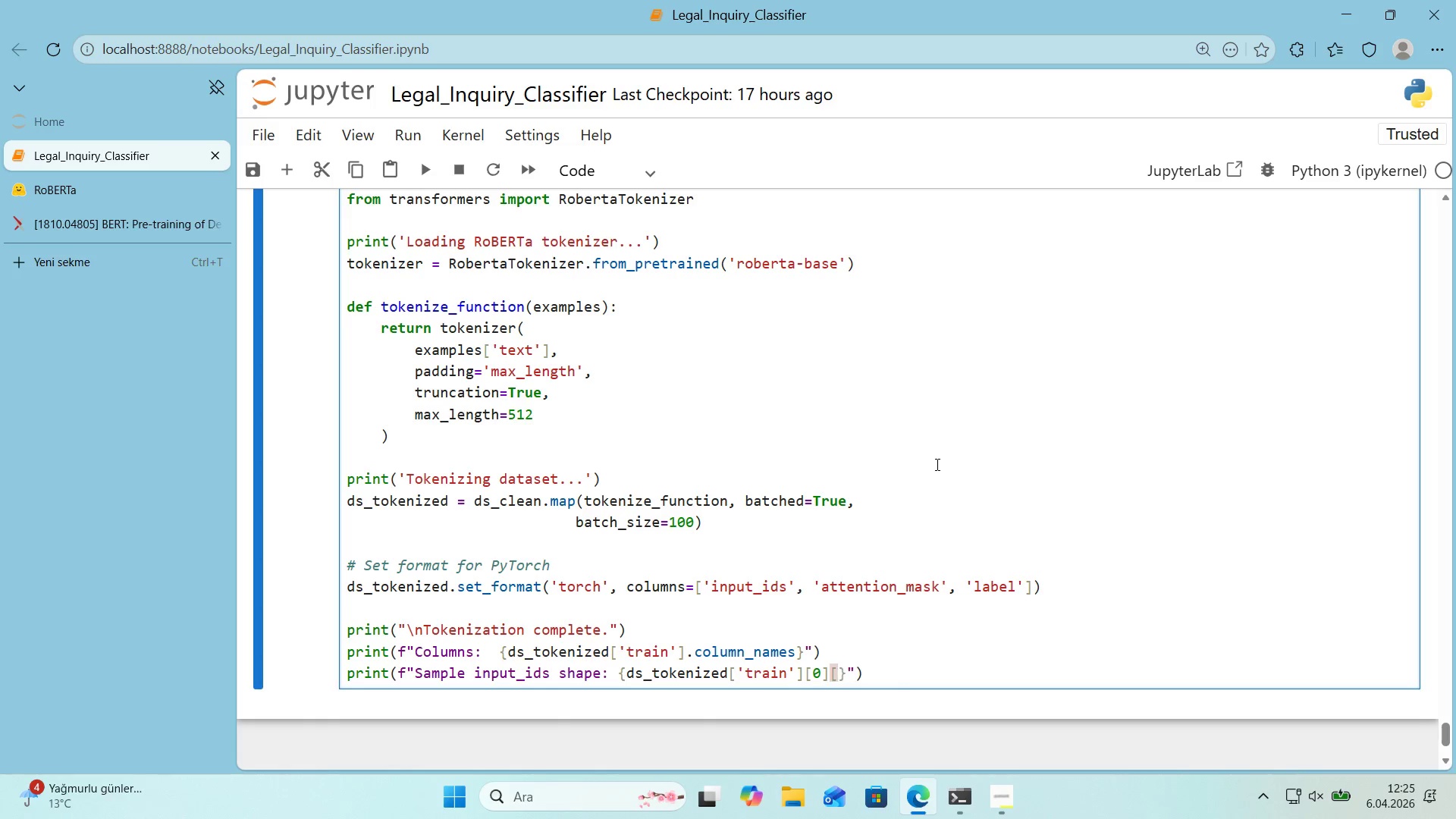 
key(Alt+Control+9)
 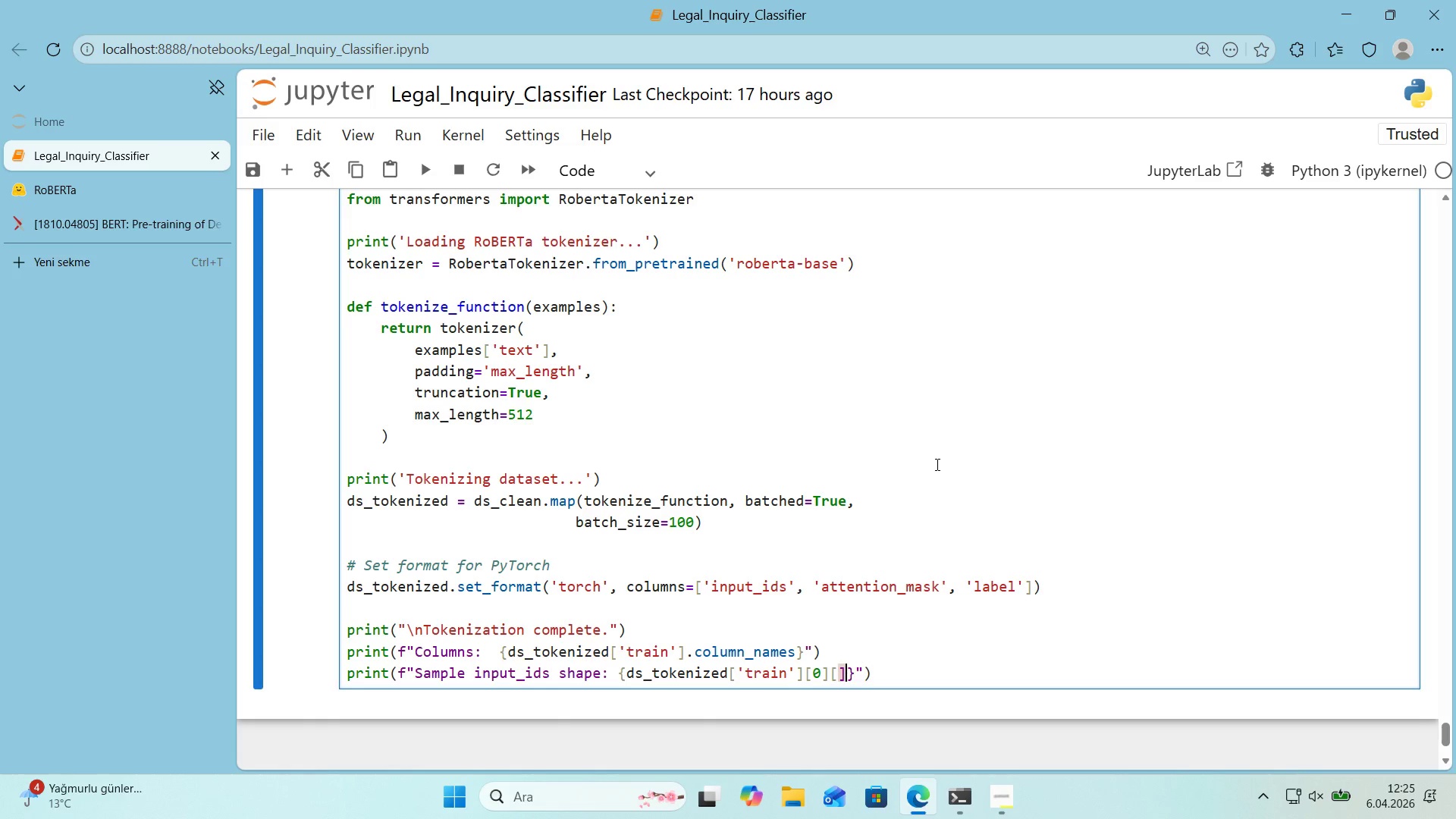 
key(ArrowDown)
 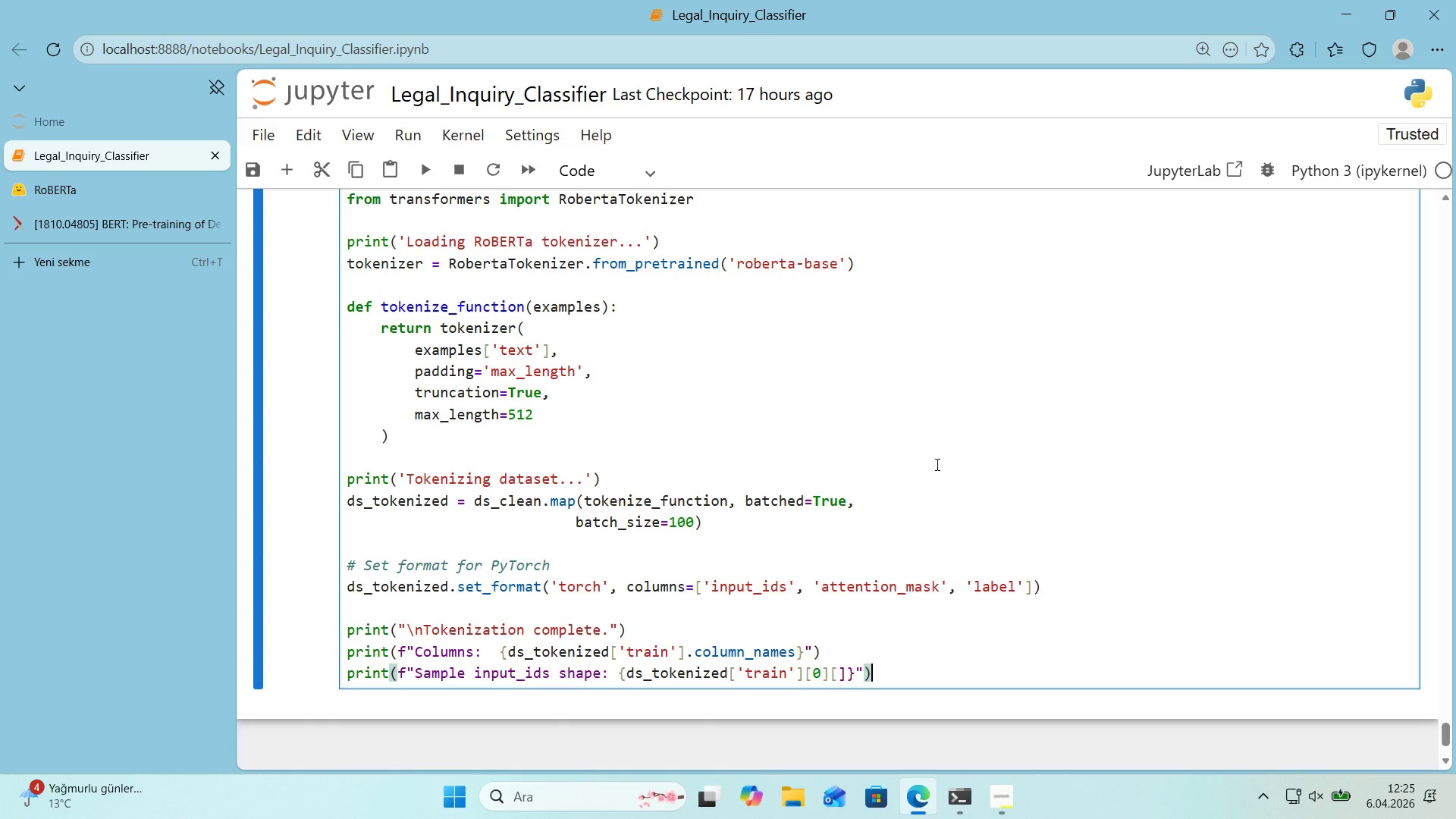 
key(ArrowLeft)
 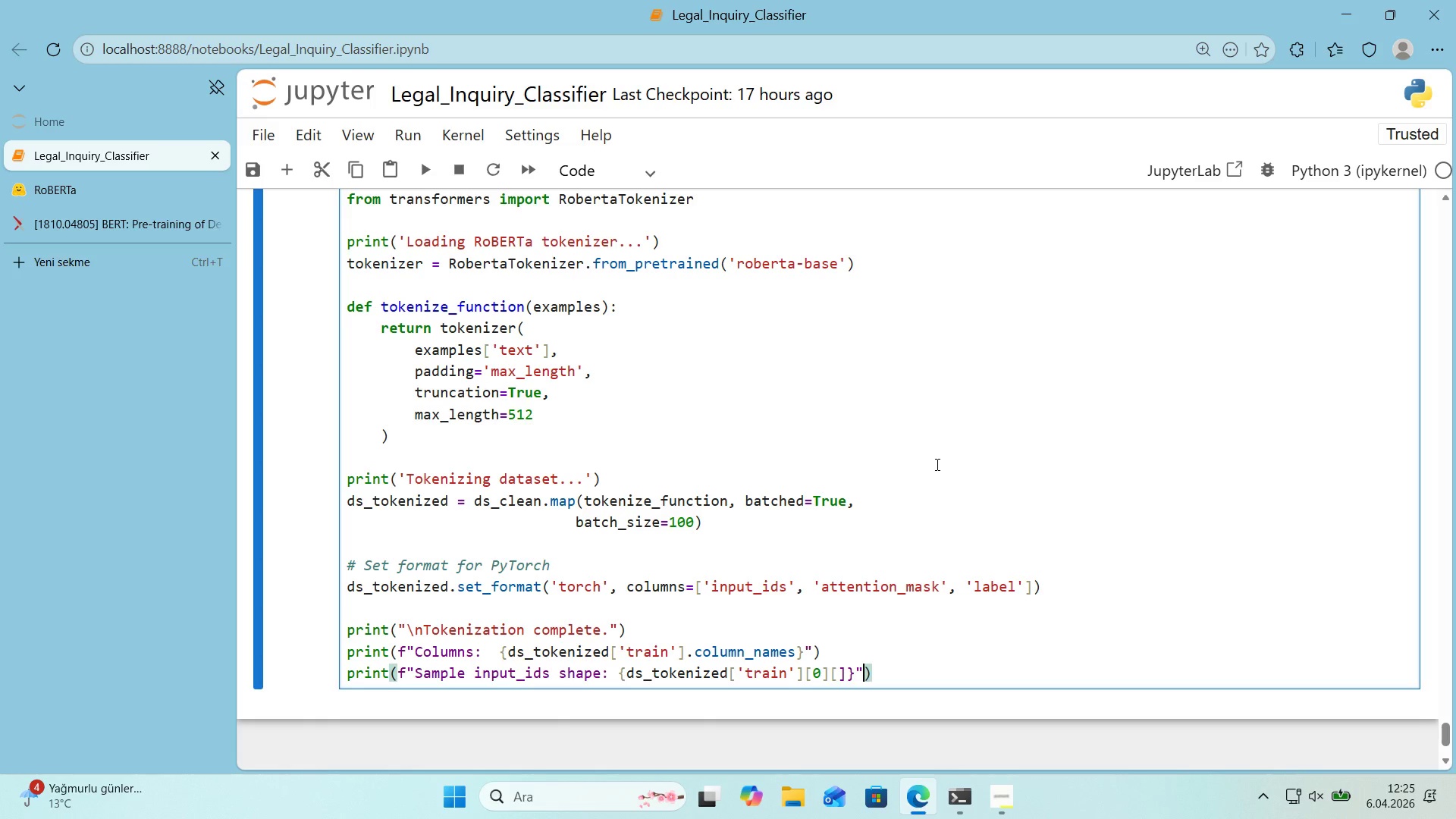 
key(ArrowLeft)
 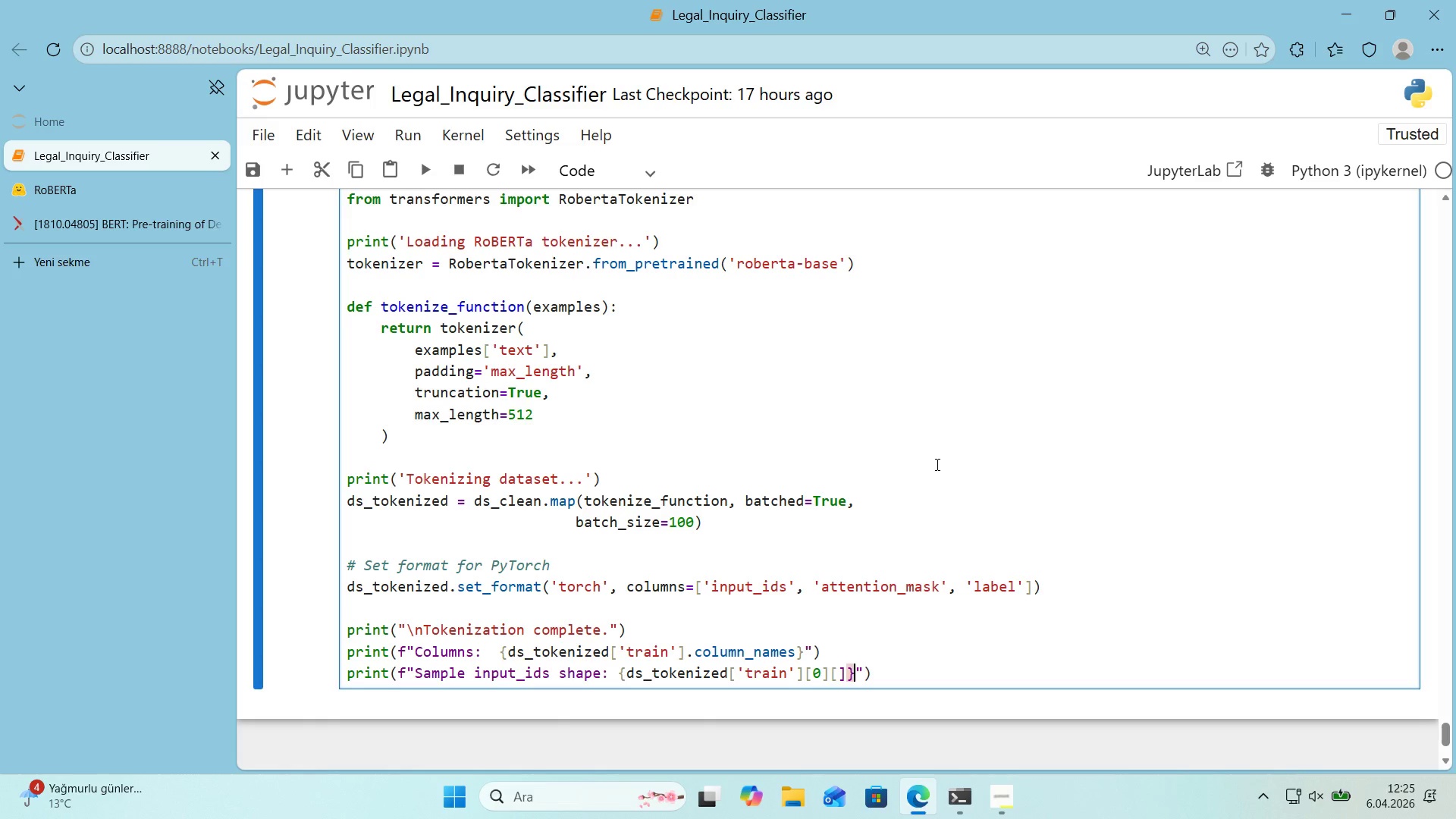 
key(ArrowLeft)
 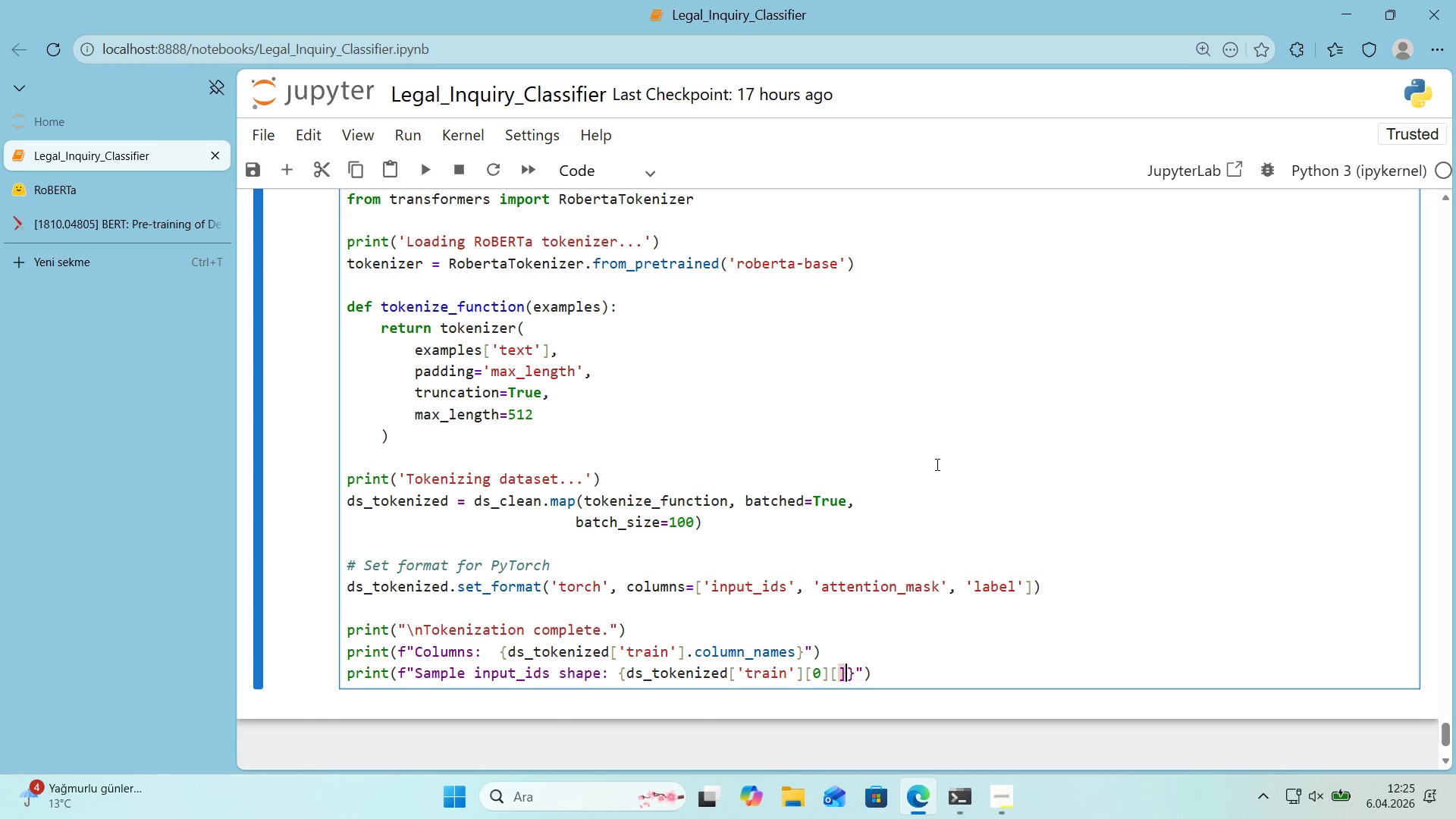 
key(ArrowLeft)
 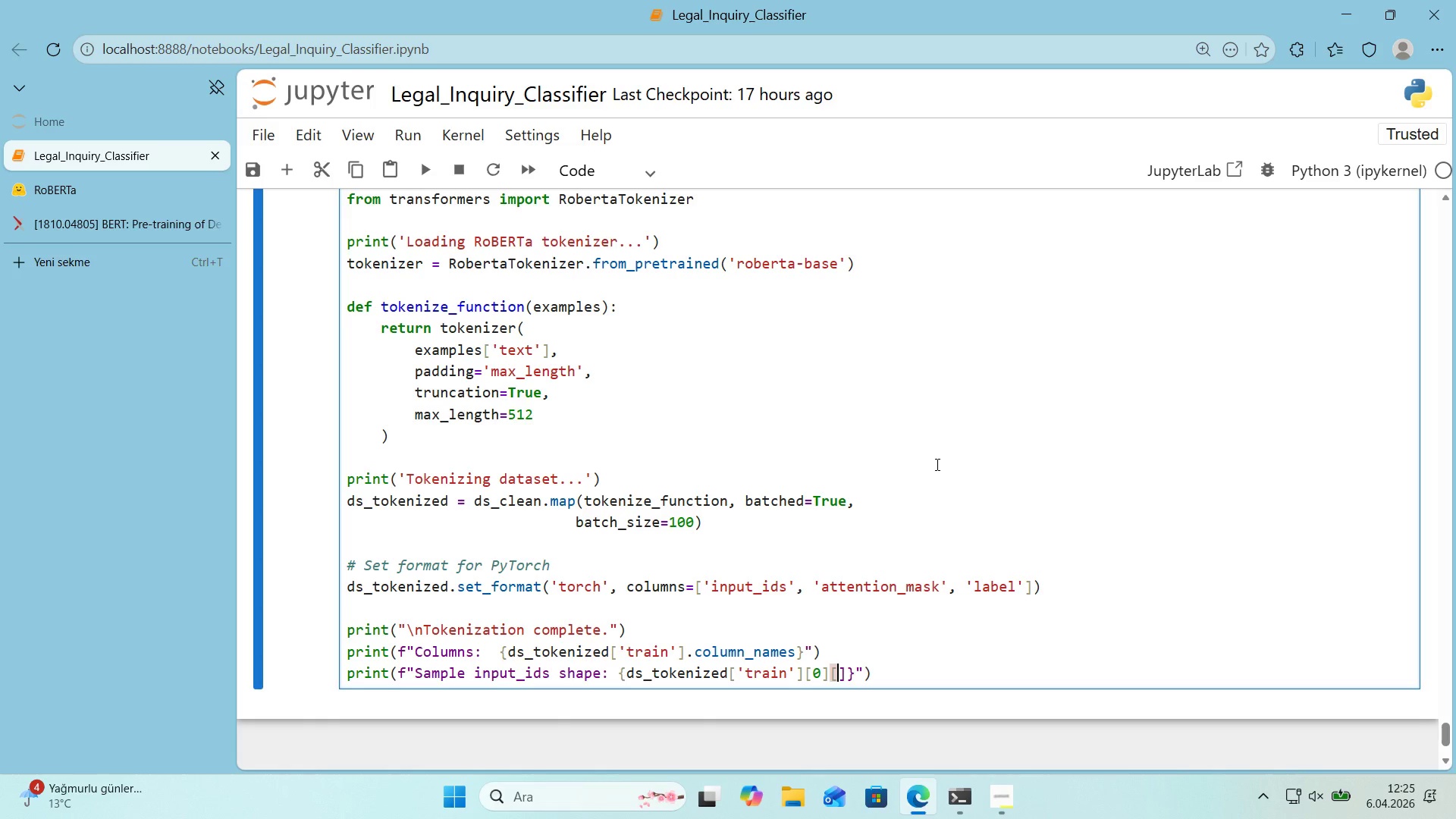 
type('nput_'ds)
 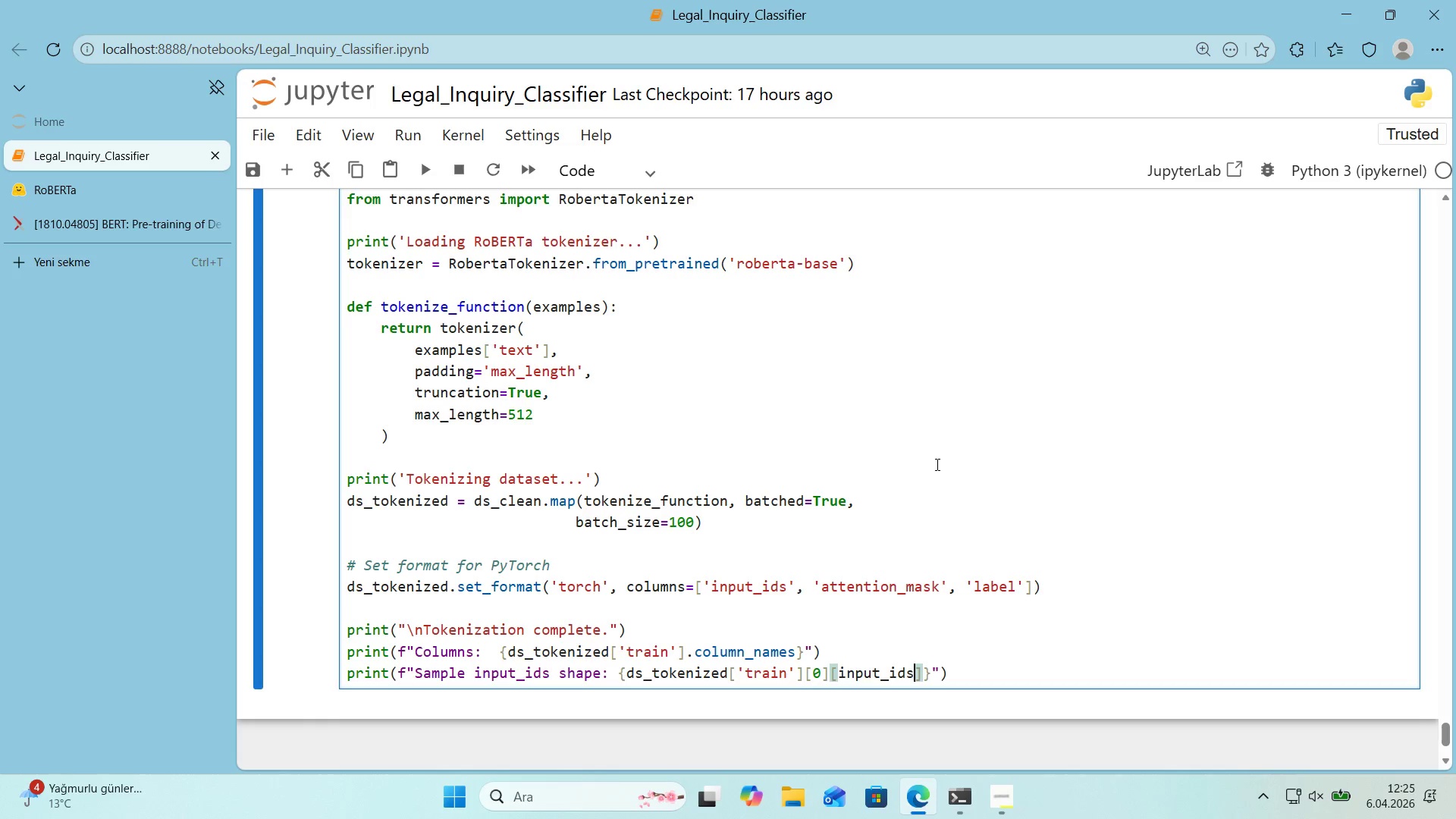 
left_click([838, 669])
 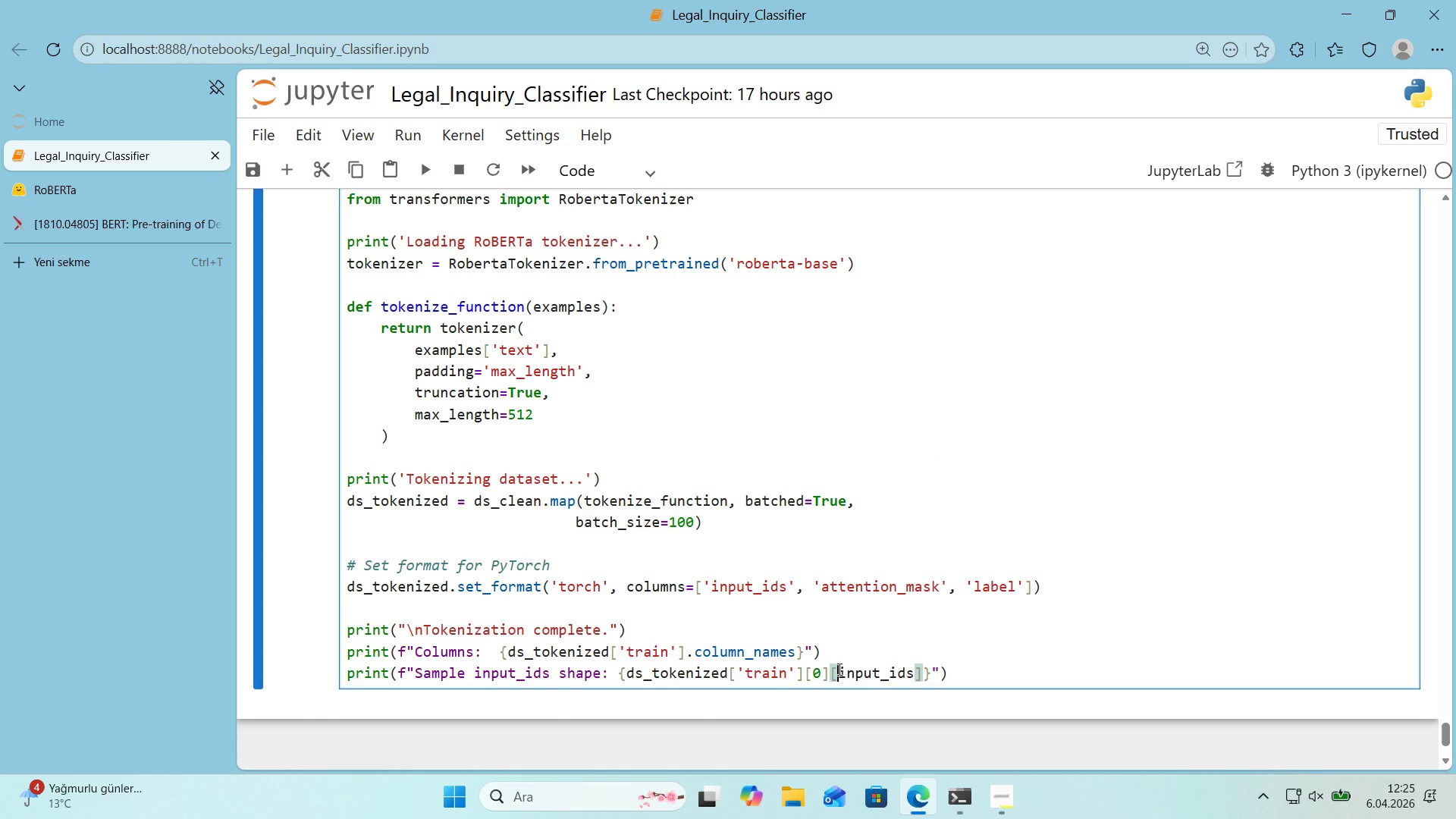 
type(@@)
 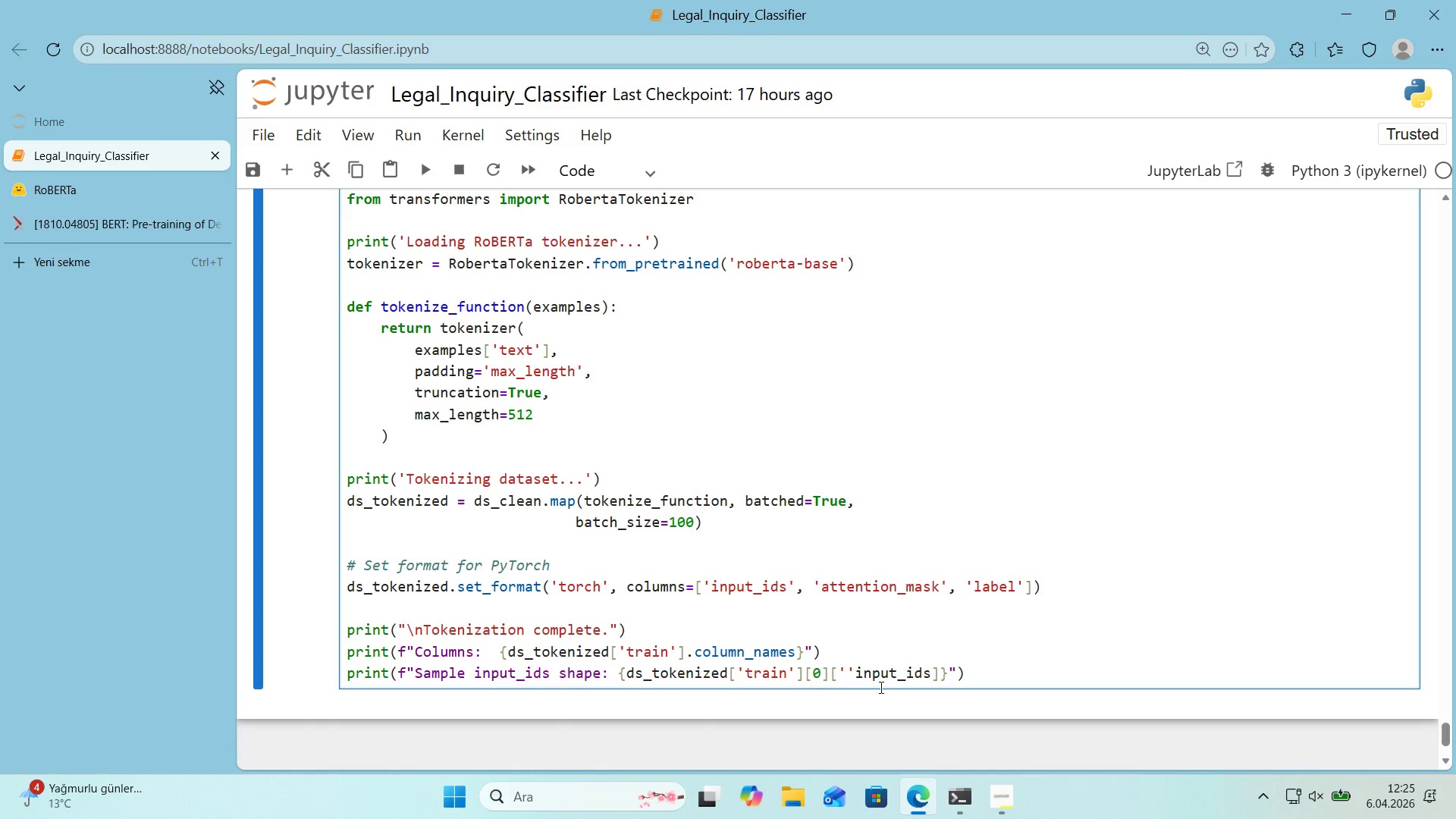 
double_click([890, 679])
 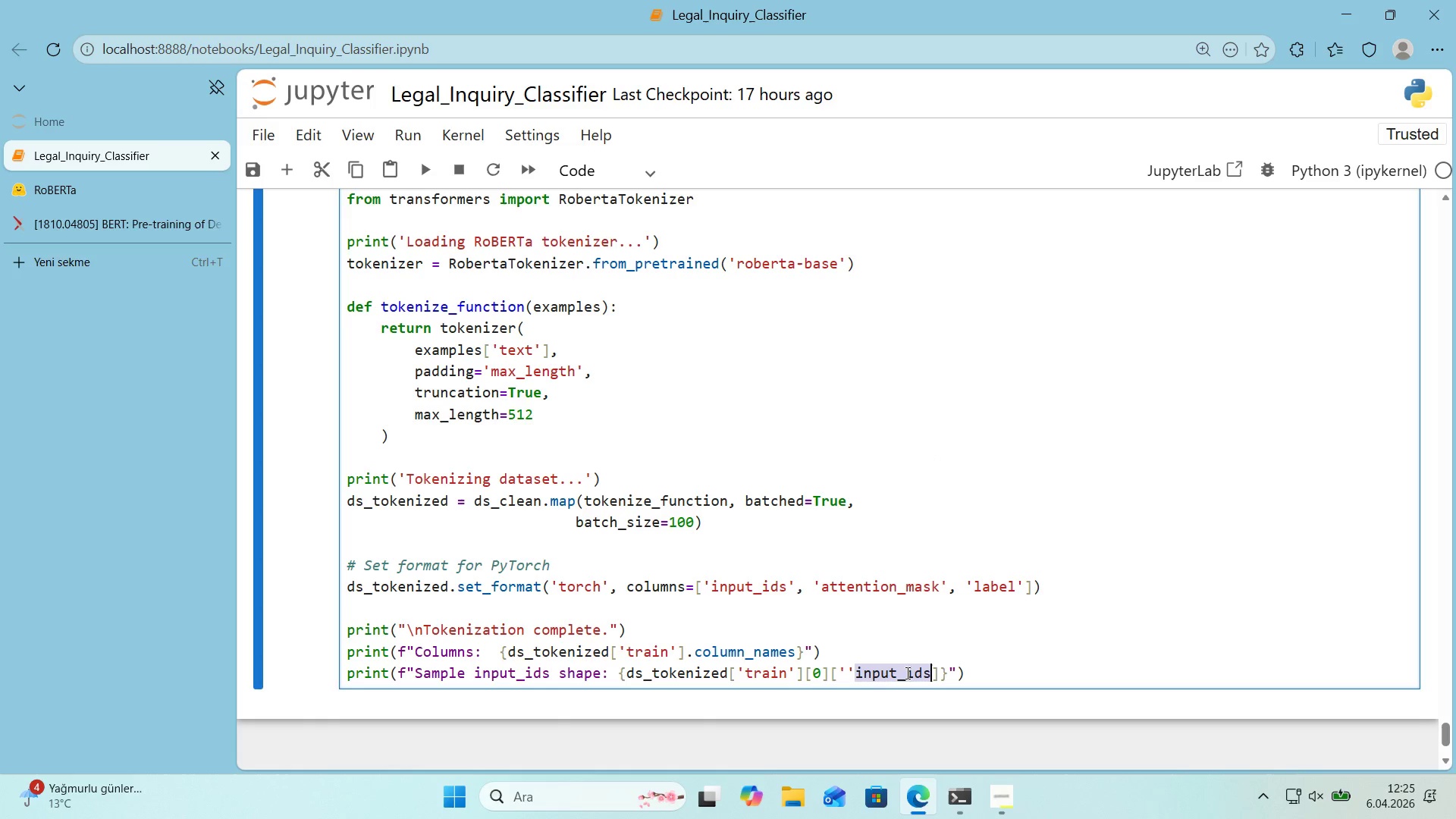 
left_click_drag(start_coordinate=[905, 673], to_coordinate=[849, 679])
 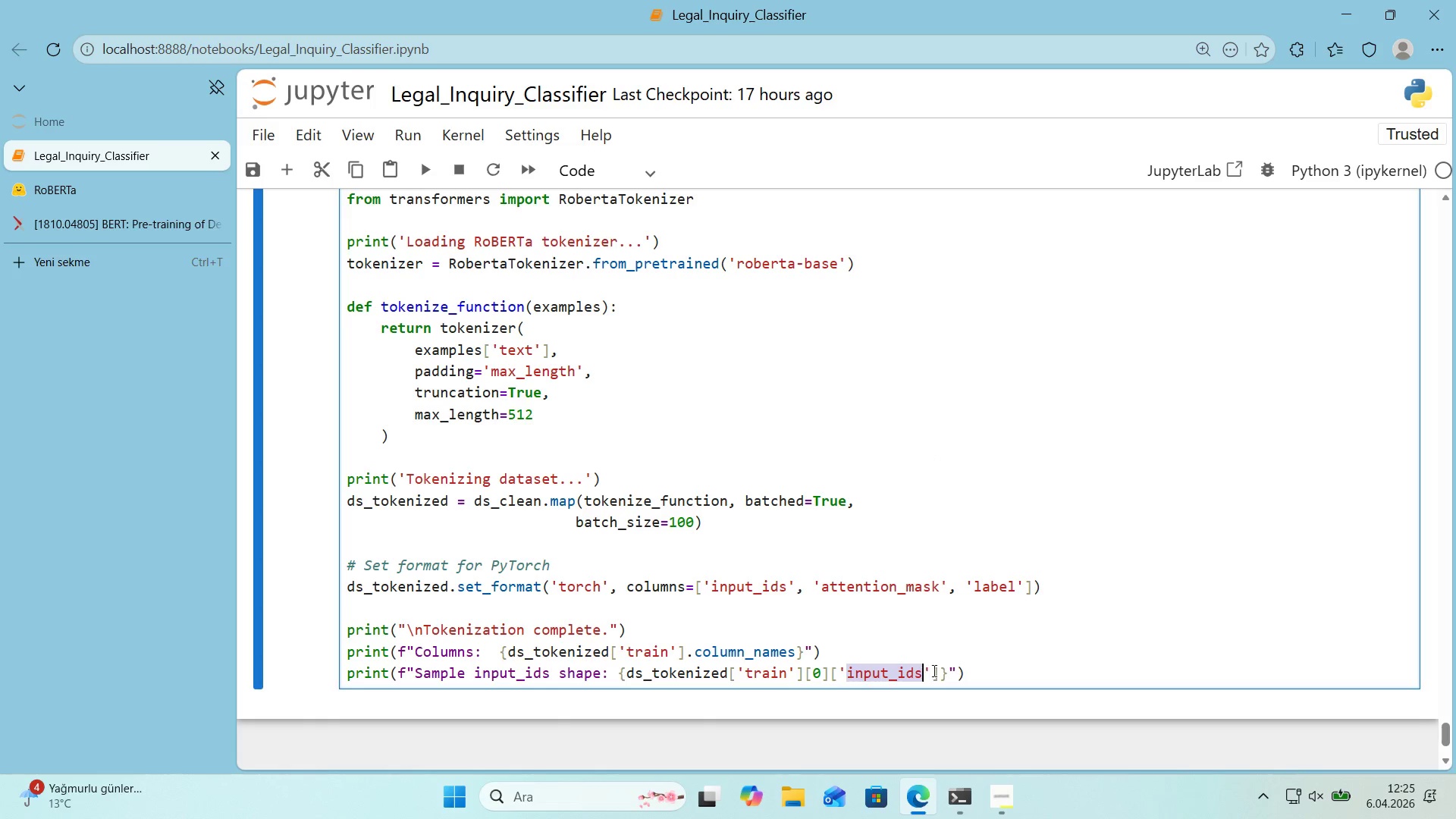 
left_click([933, 670])
 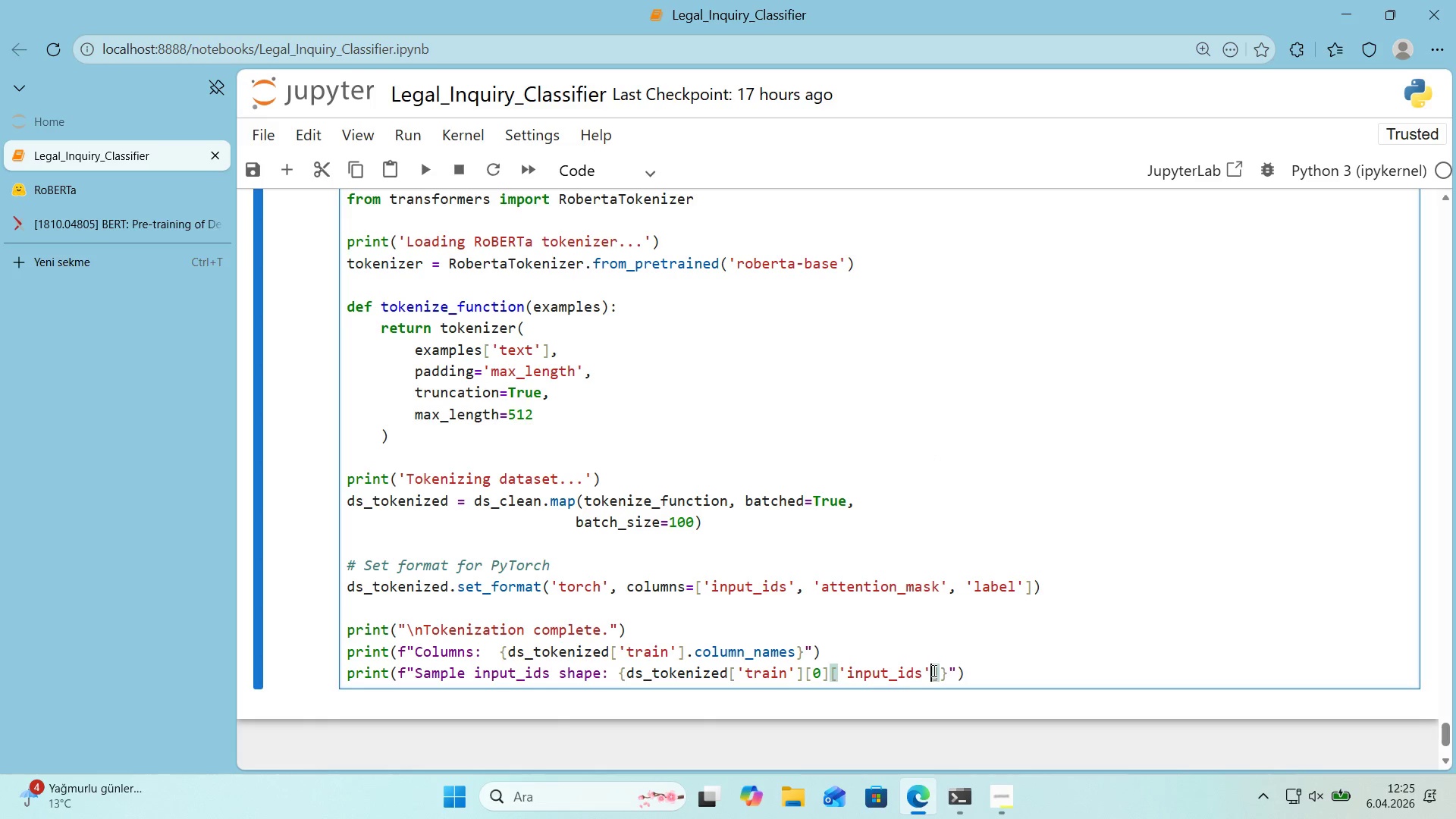 
left_click([942, 670])
 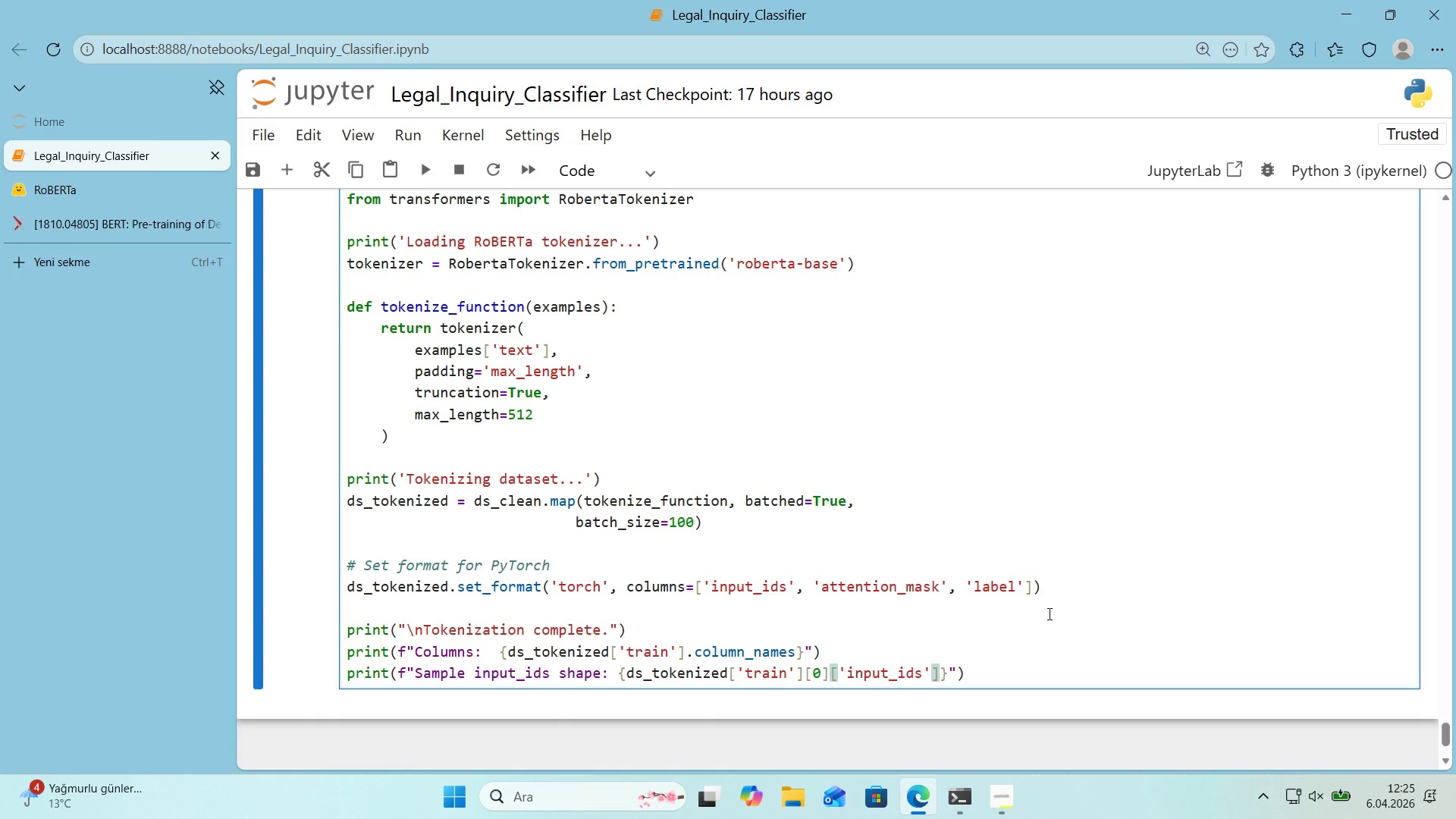 
type(.shape)
 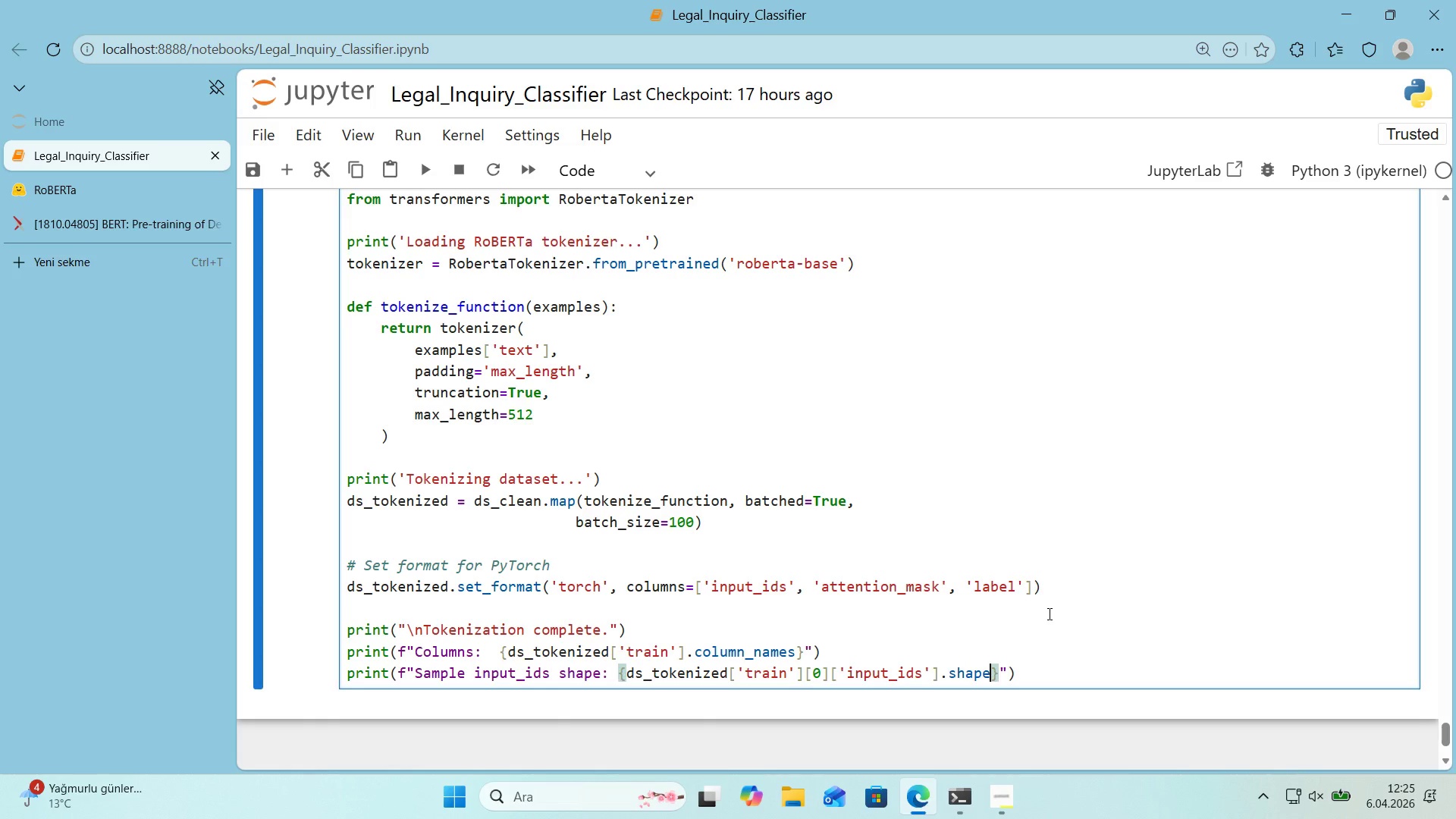 
key(ArrowRight)
 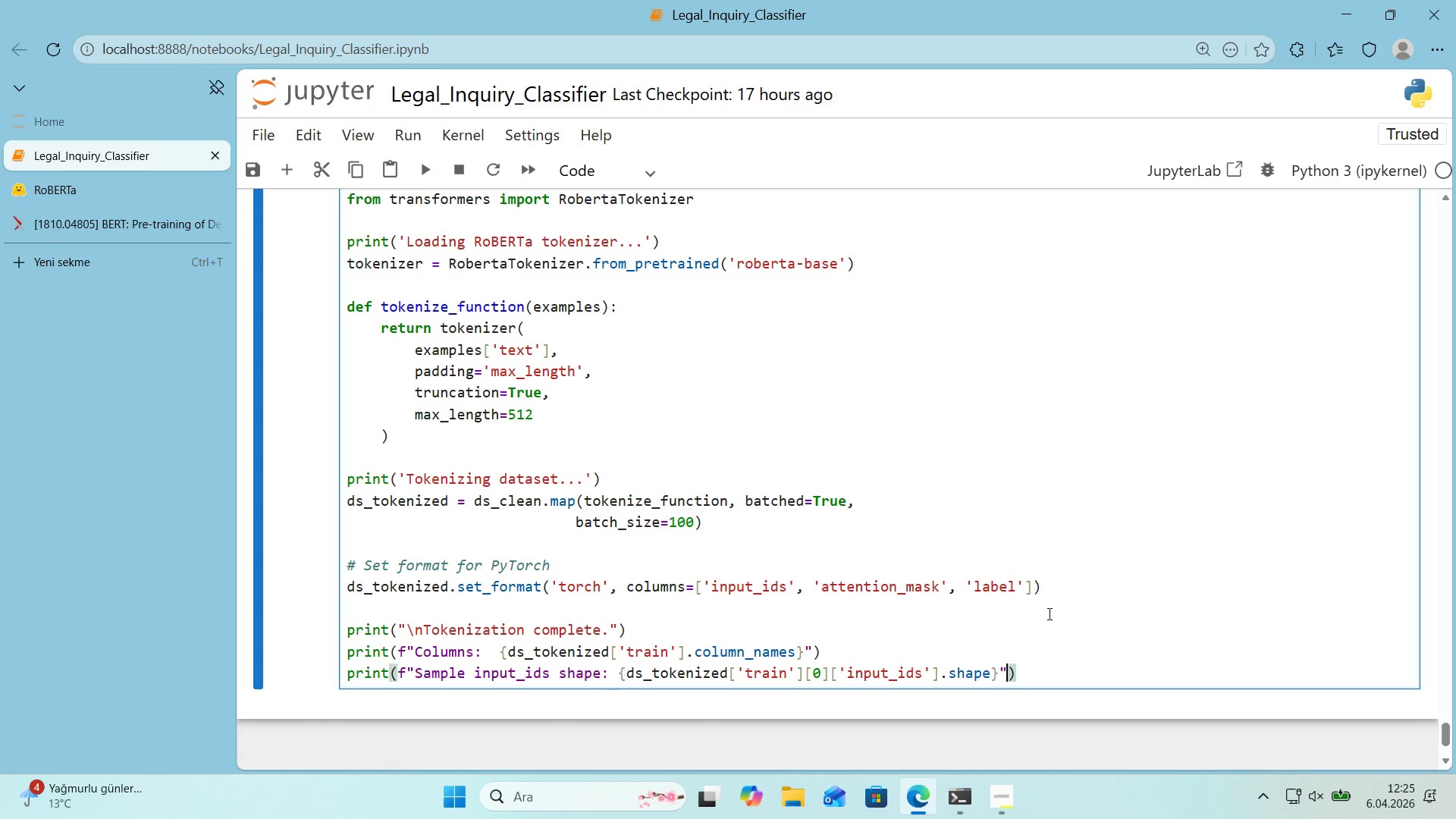 
key(ArrowRight)
 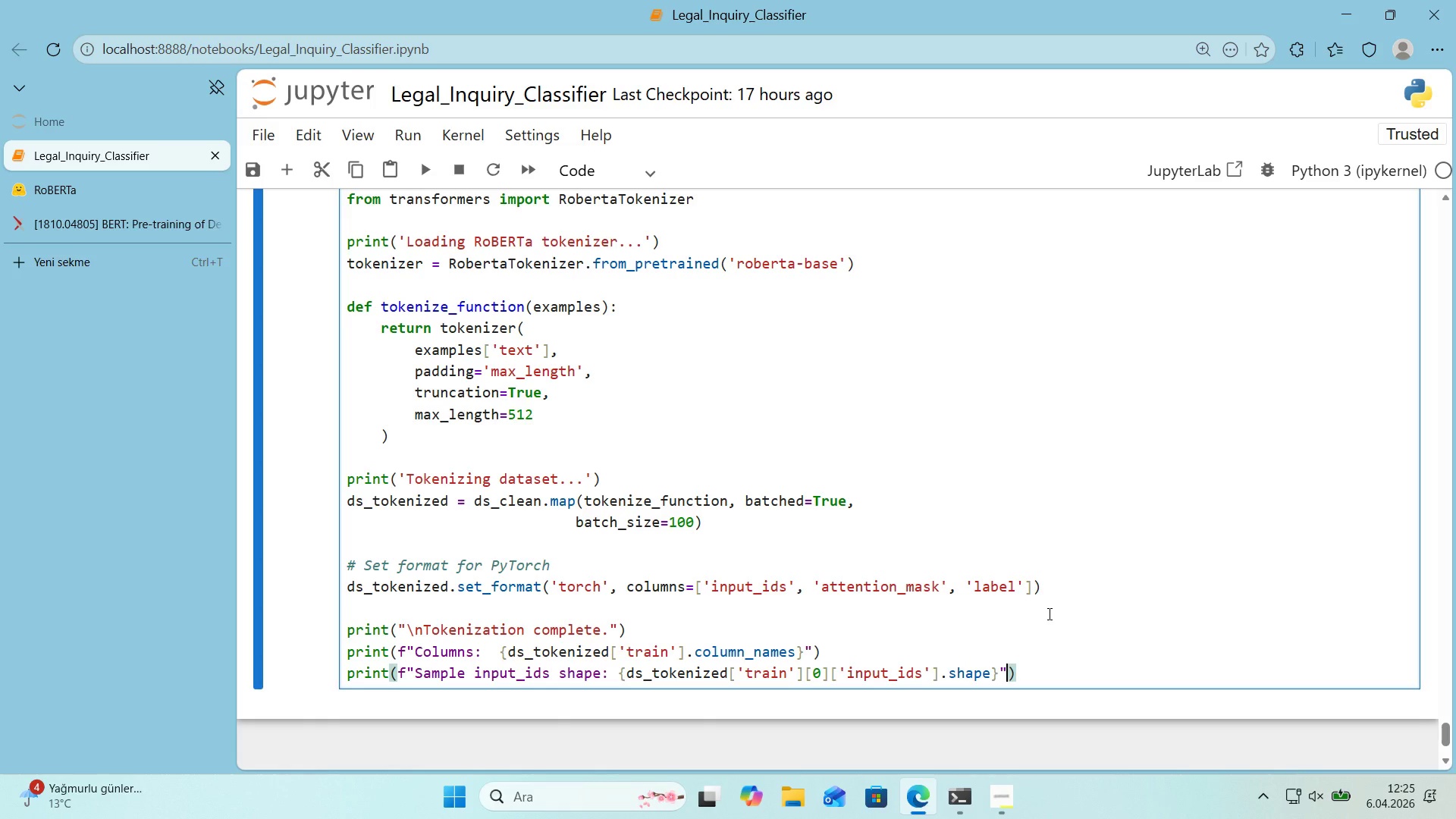 
key(ArrowRight)
 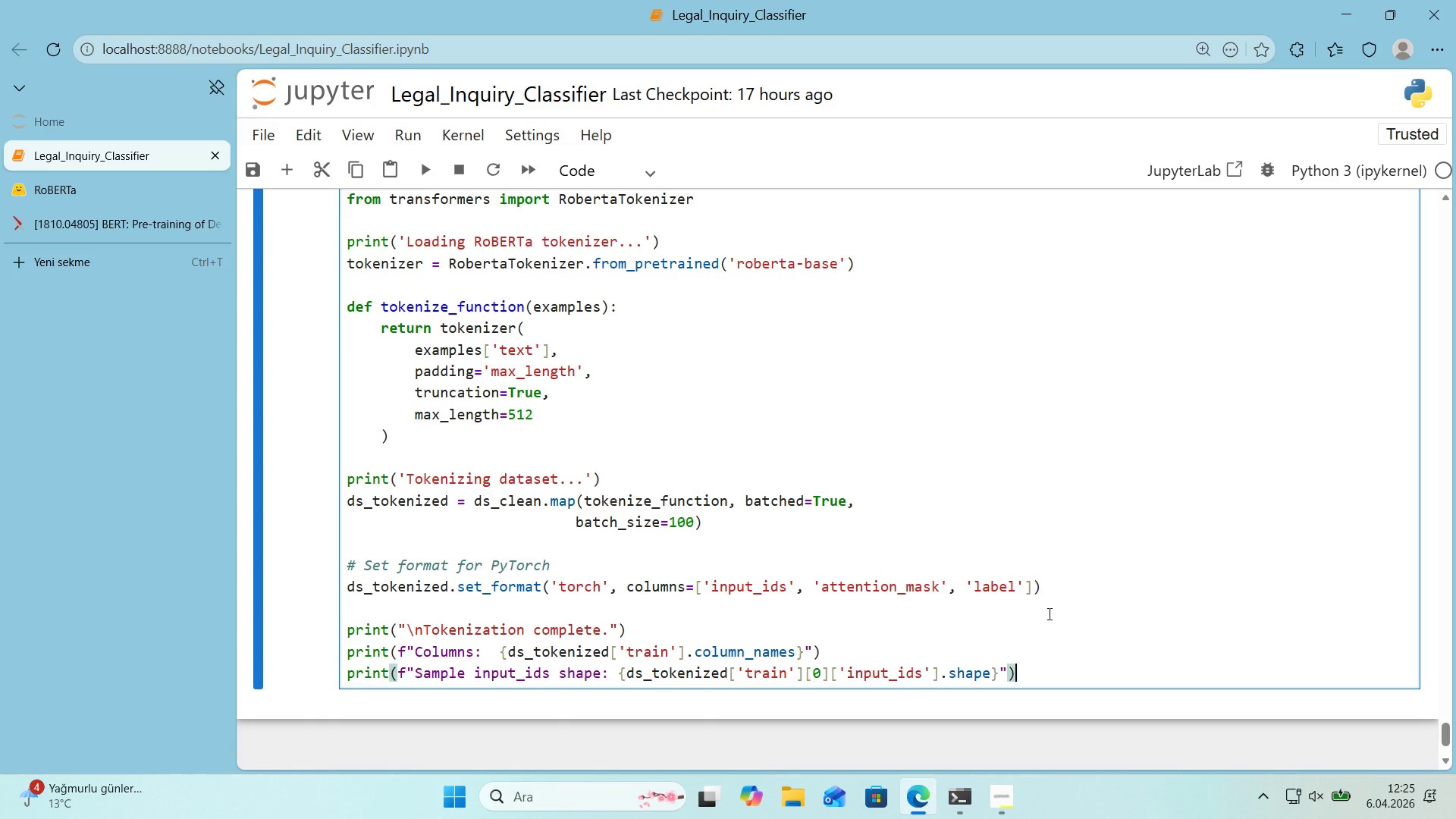 
key(Enter)
 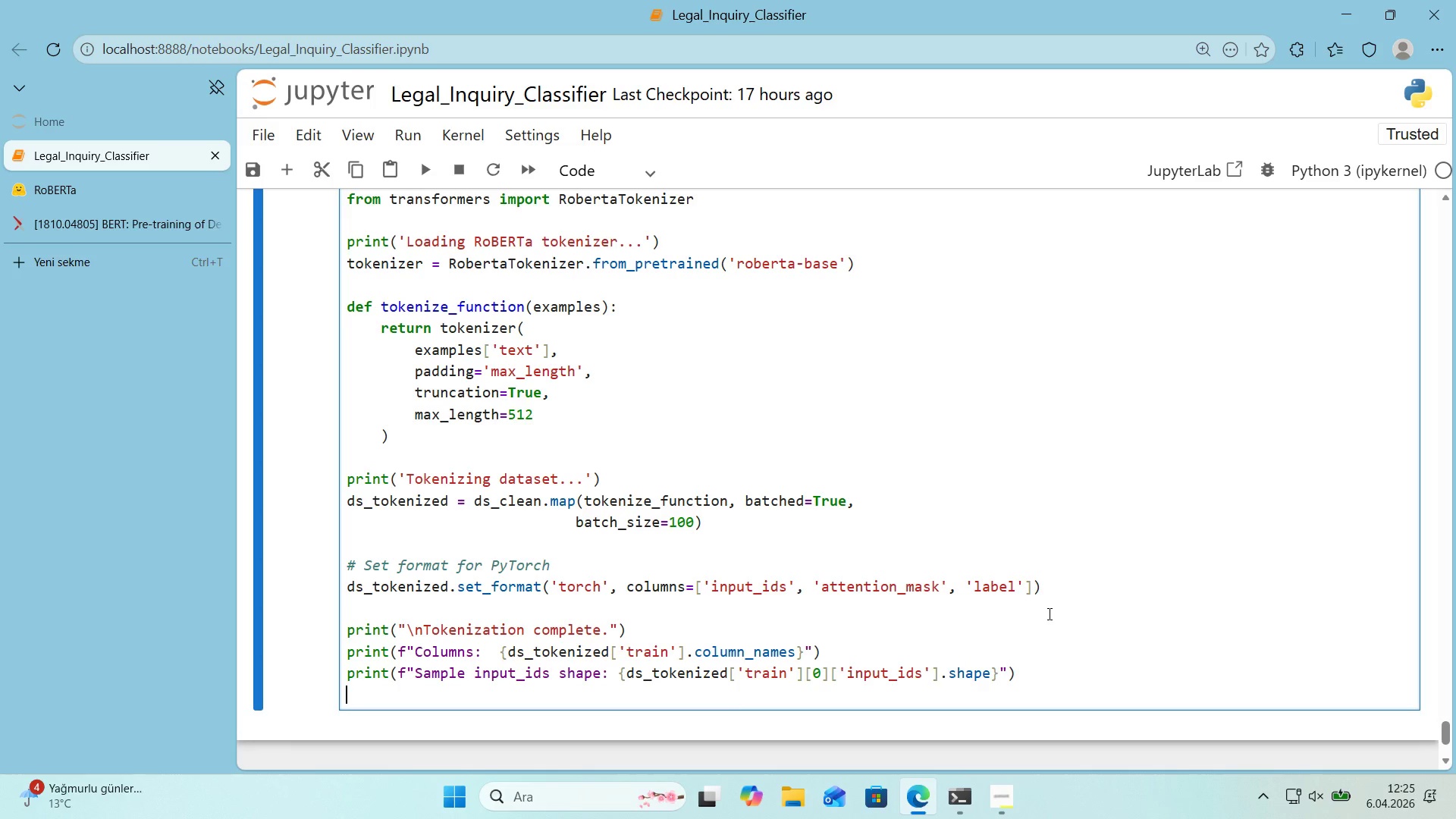 
type(pr'nt*()
 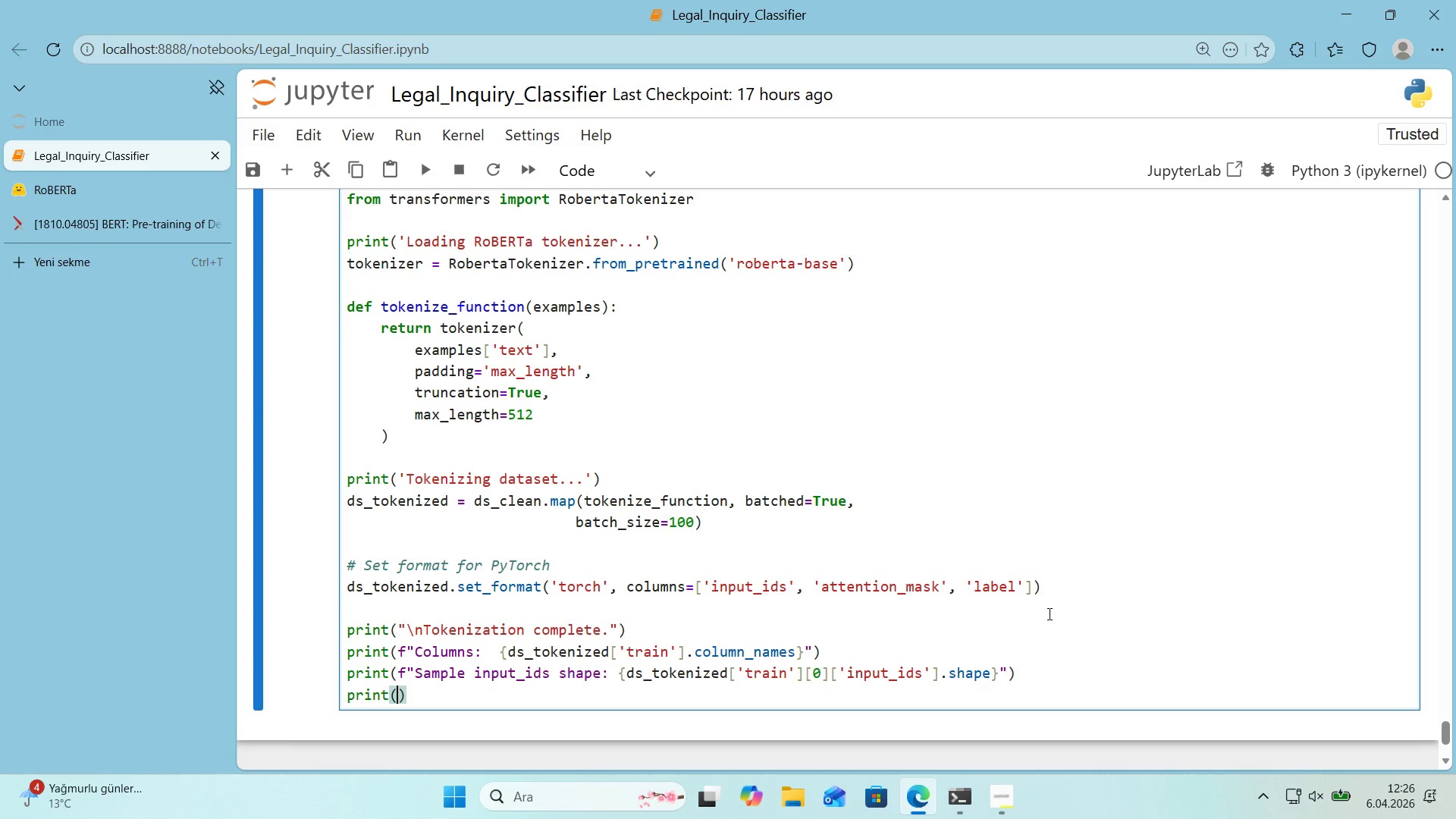 
 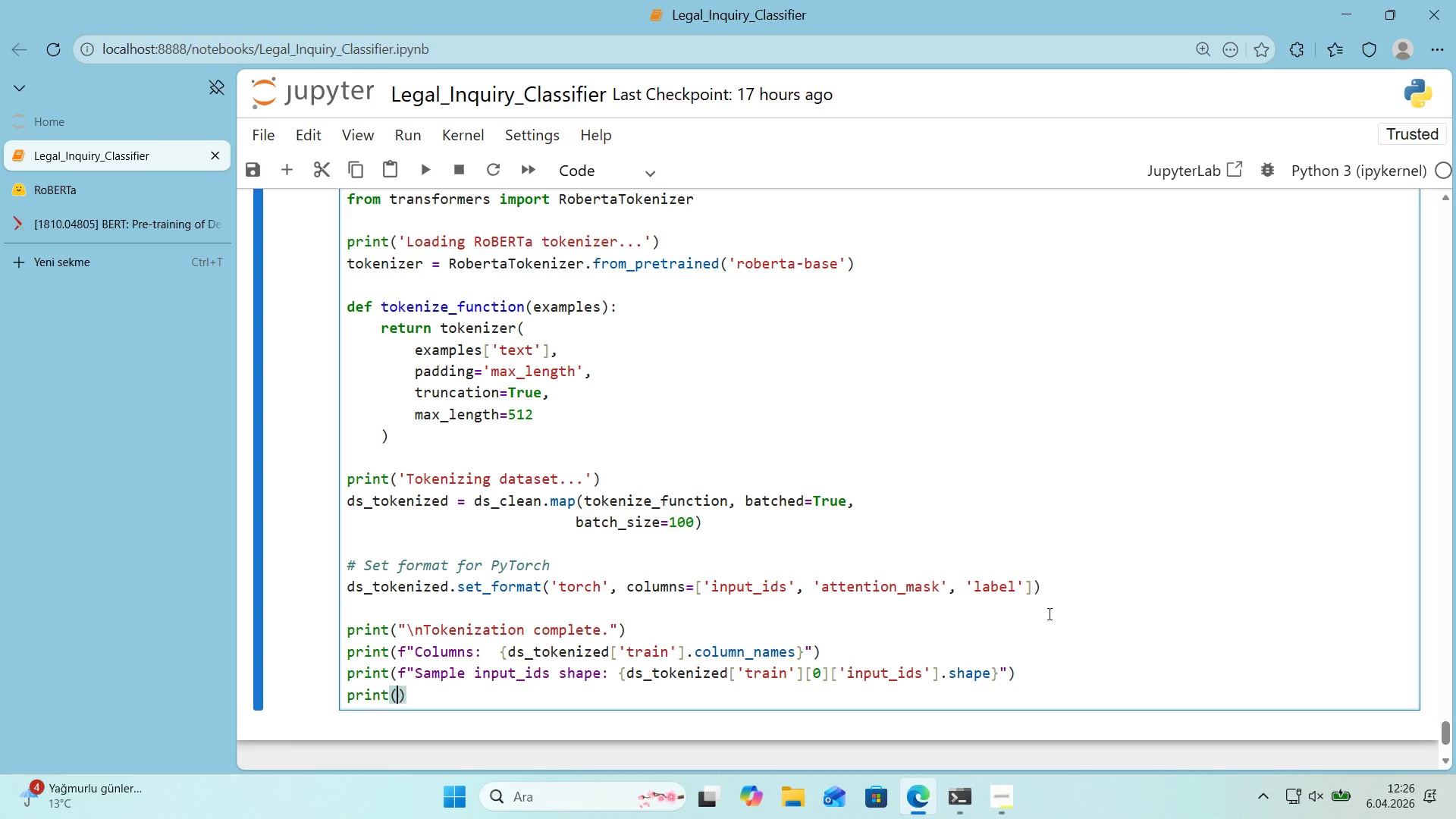 
key(ArrowLeft)
 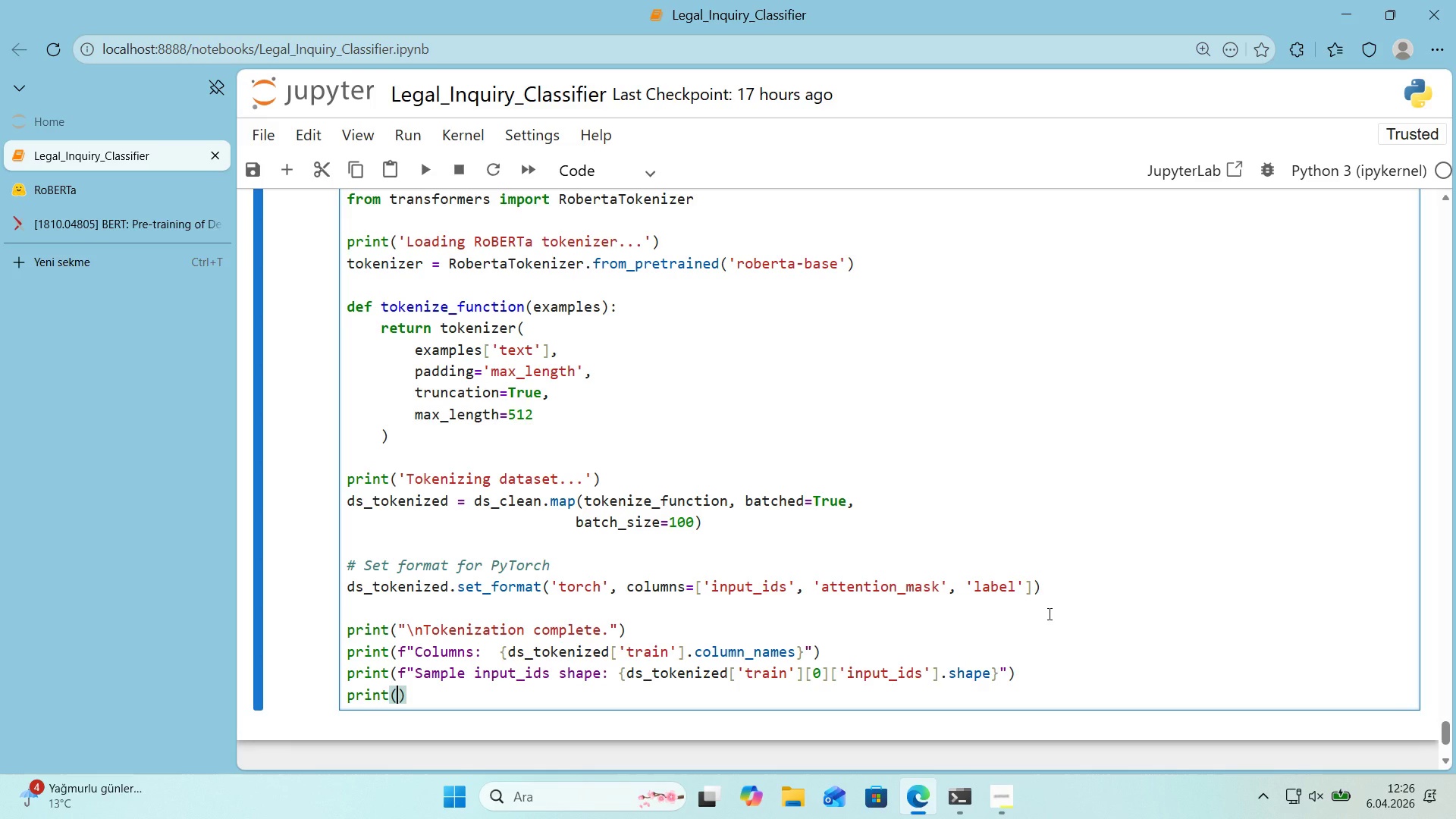 
key(F)
 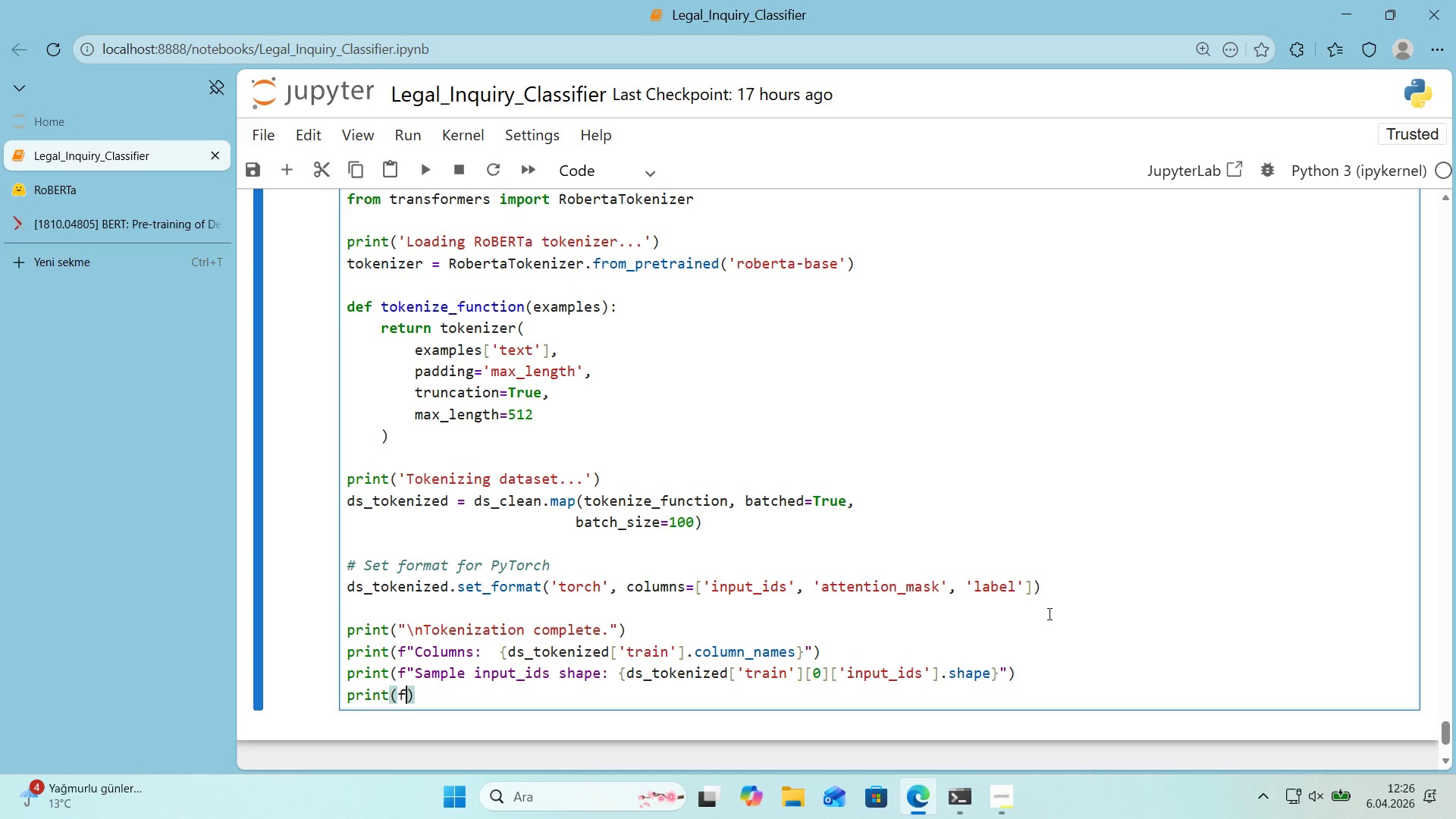 
key(Backquote)
 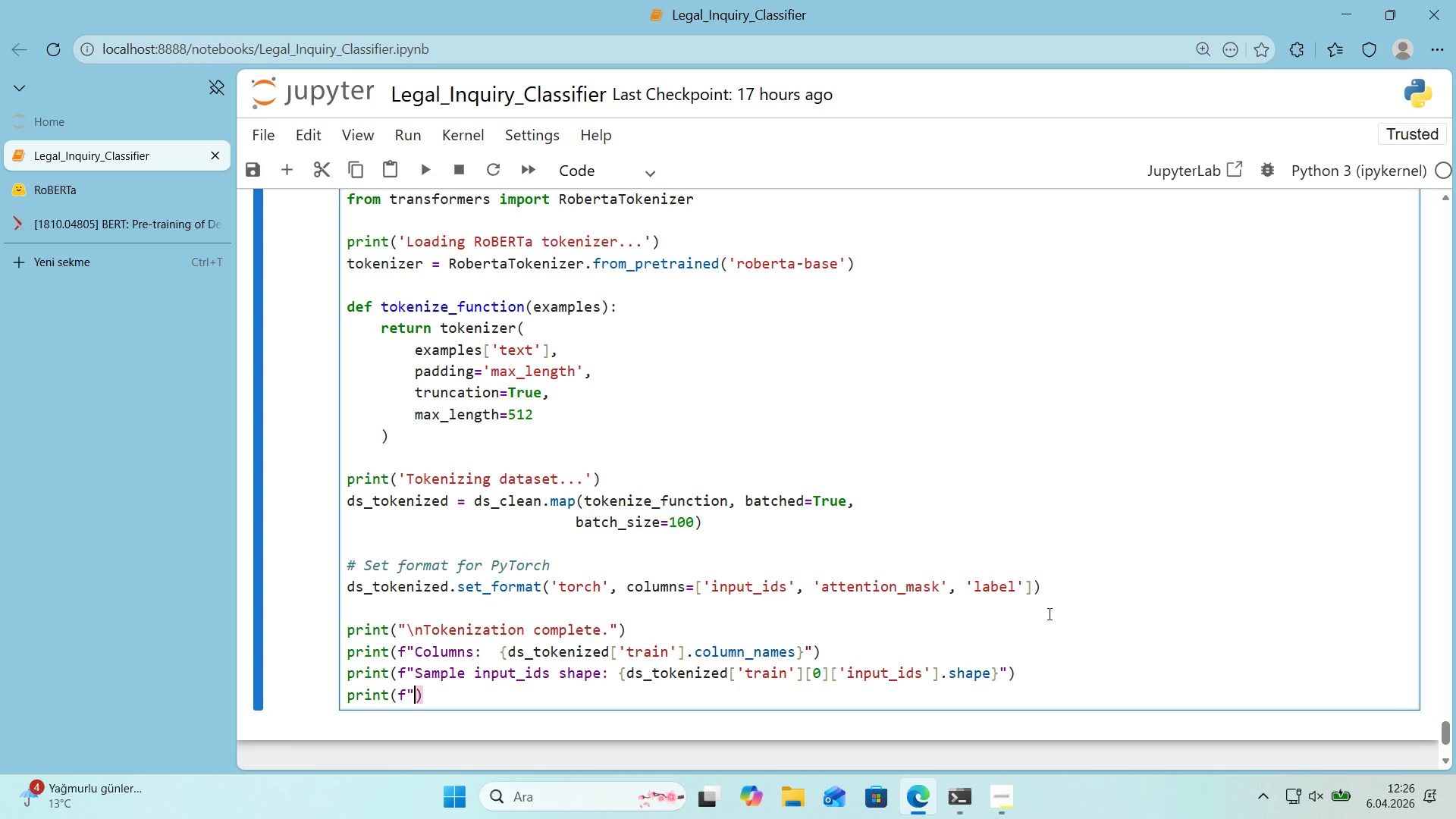 
key(ArrowLeft)
 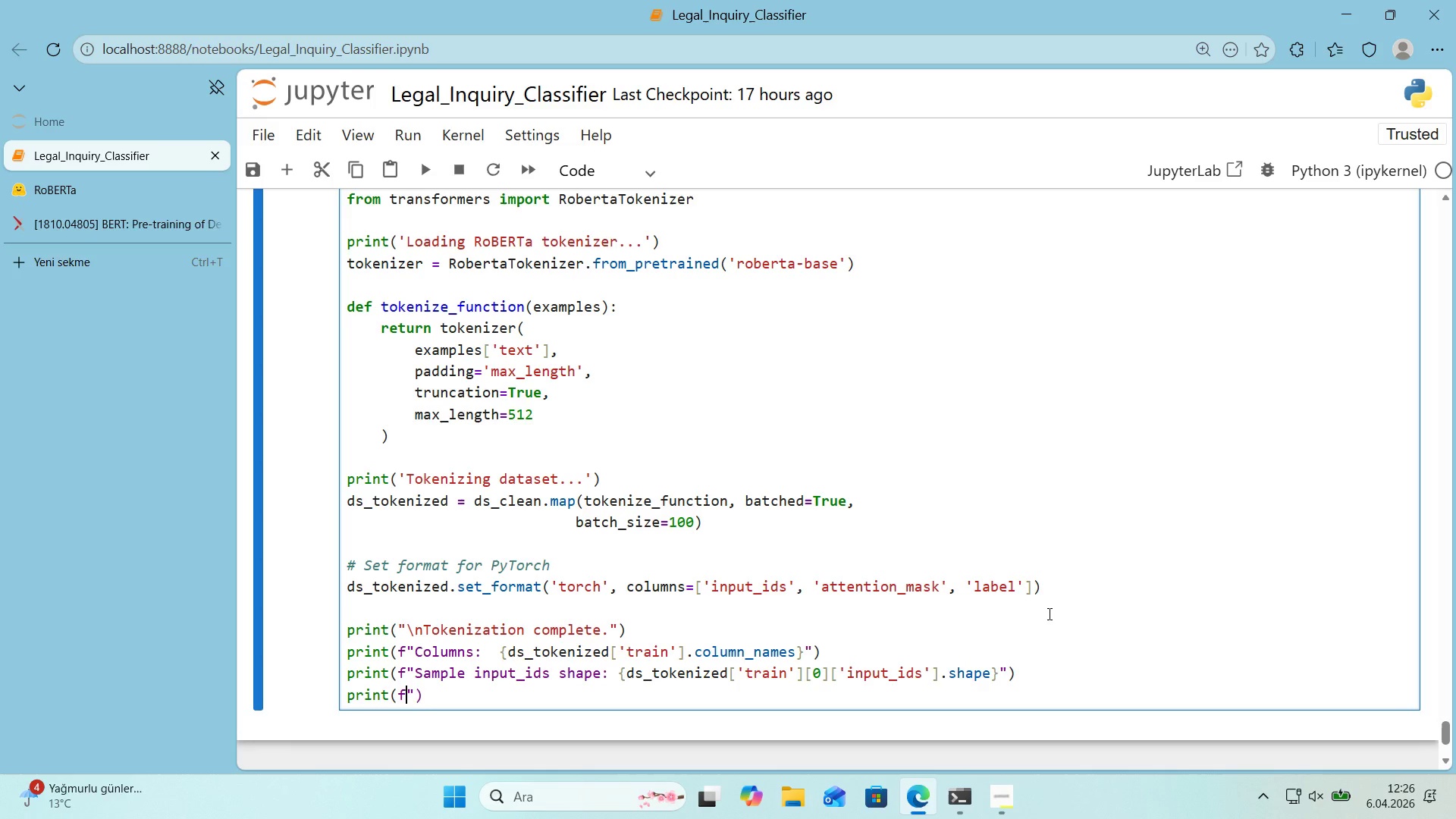 
type(S)
key(Backspace)
type(`Sample attent'on_mask shape> )
 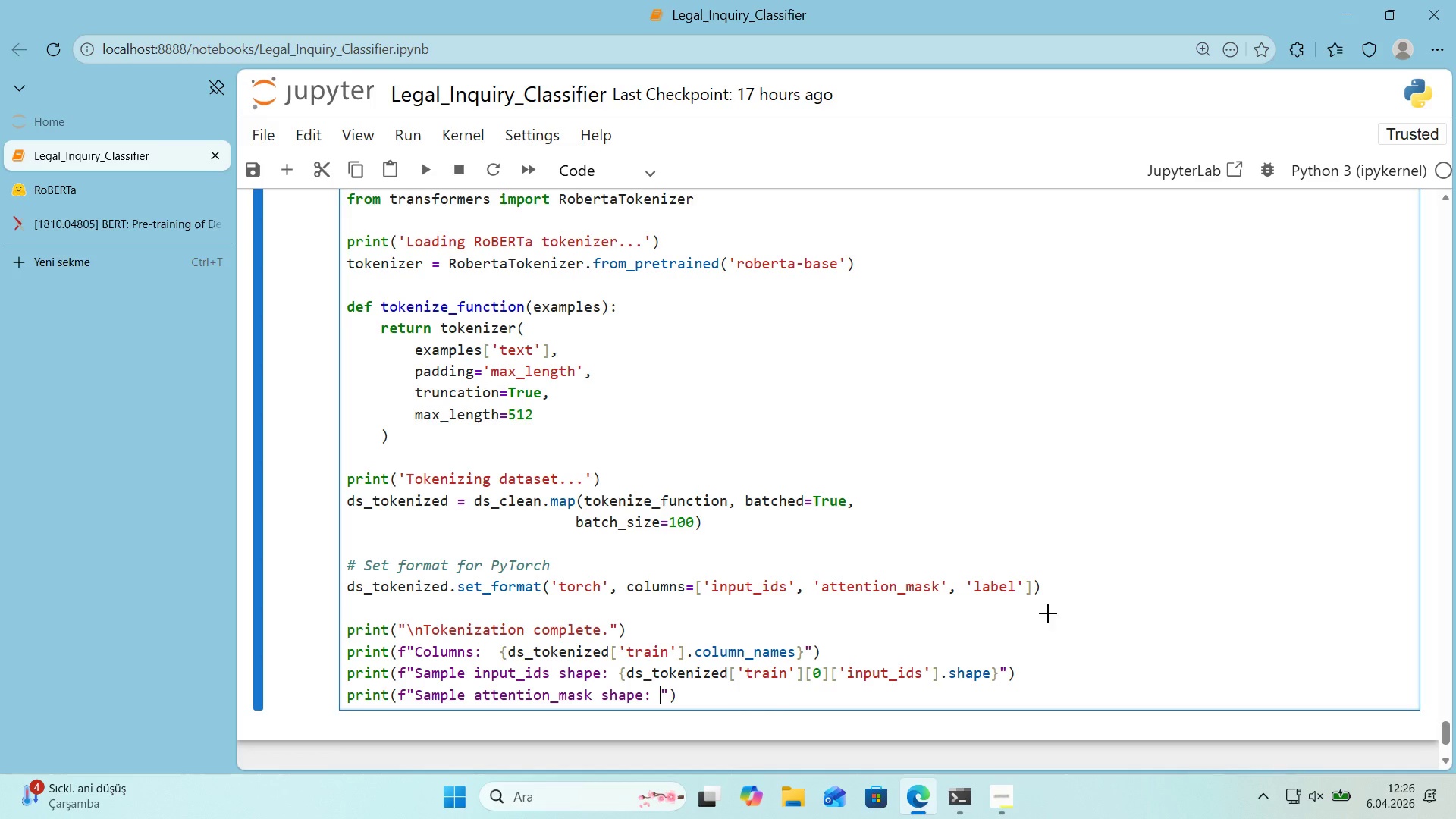 
key(Alt+Control+7)
 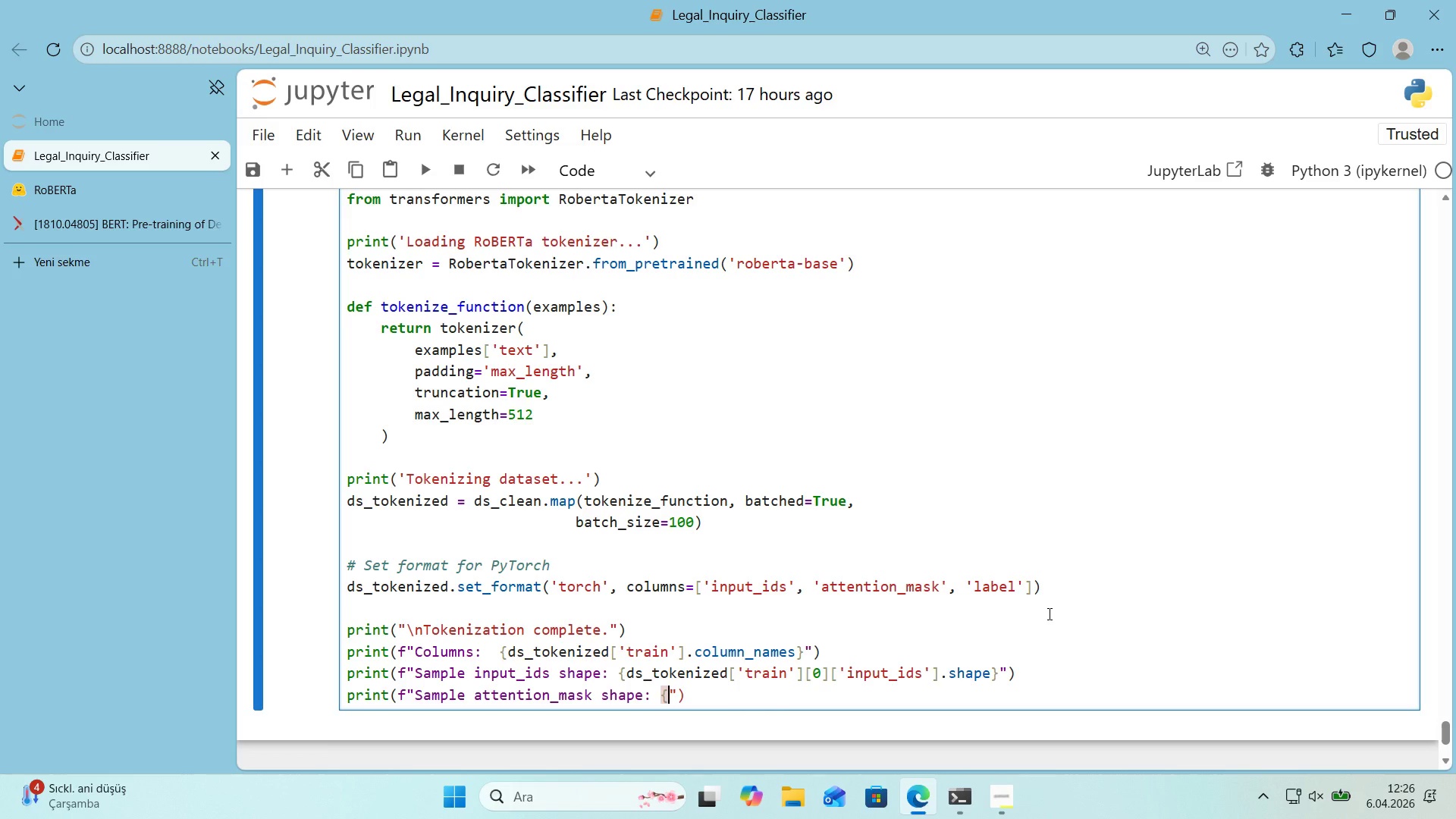 
key(Alt+Control+0)
 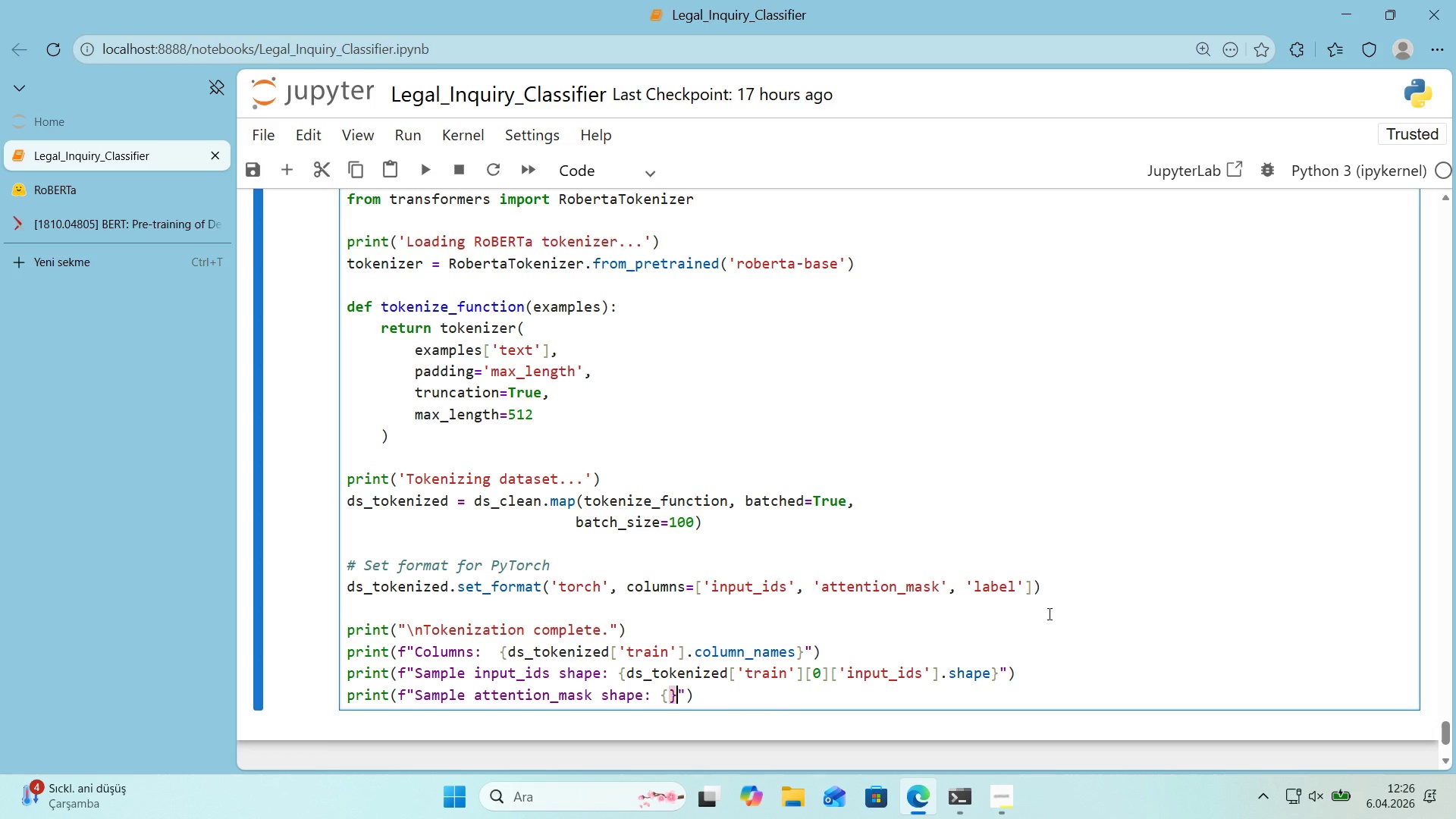 
key(ArrowLeft)
 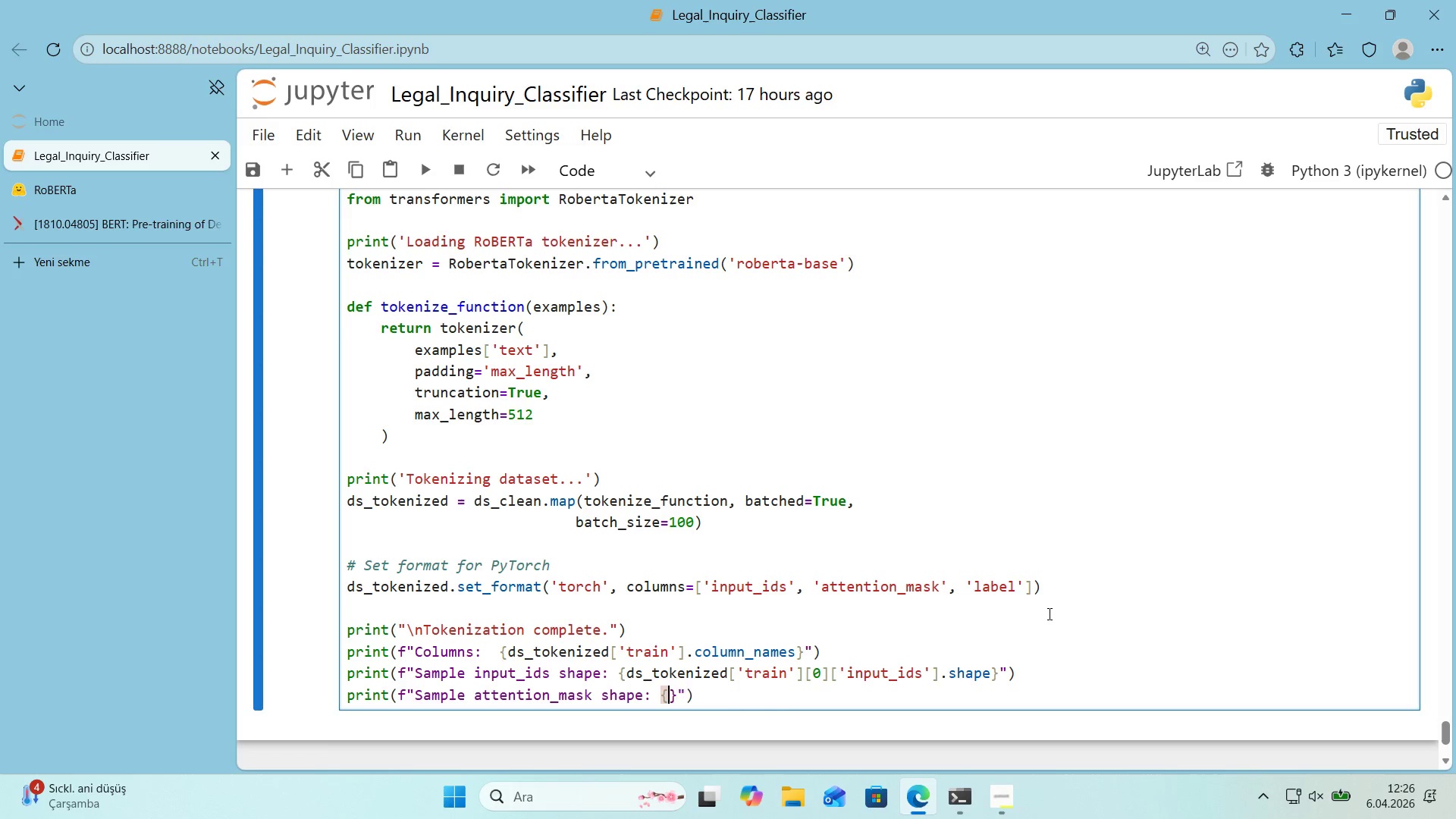 
type(ds_toe)
key(Backspace)
type(ken'zed)
 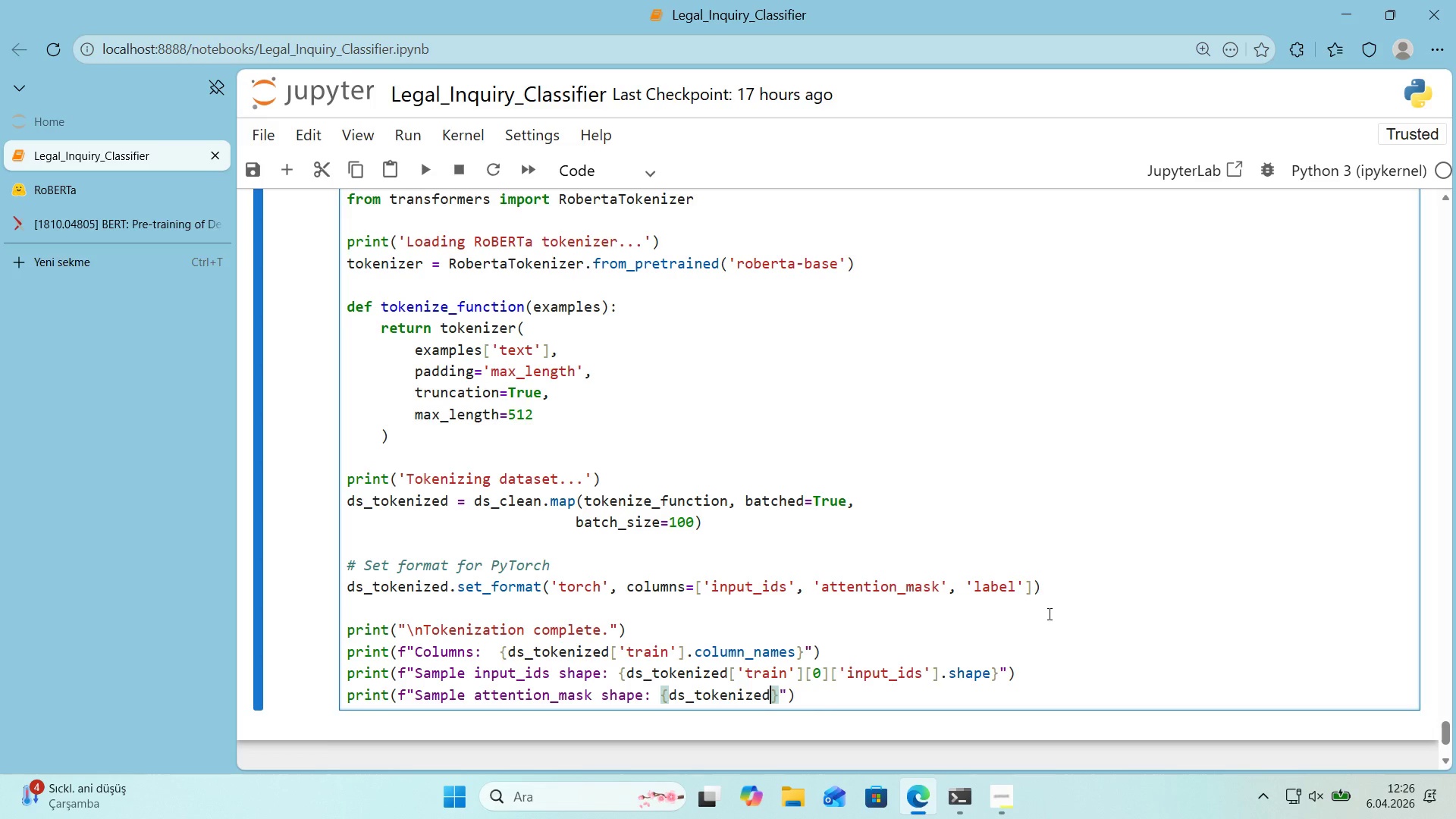 
key(Alt+Control+8)
 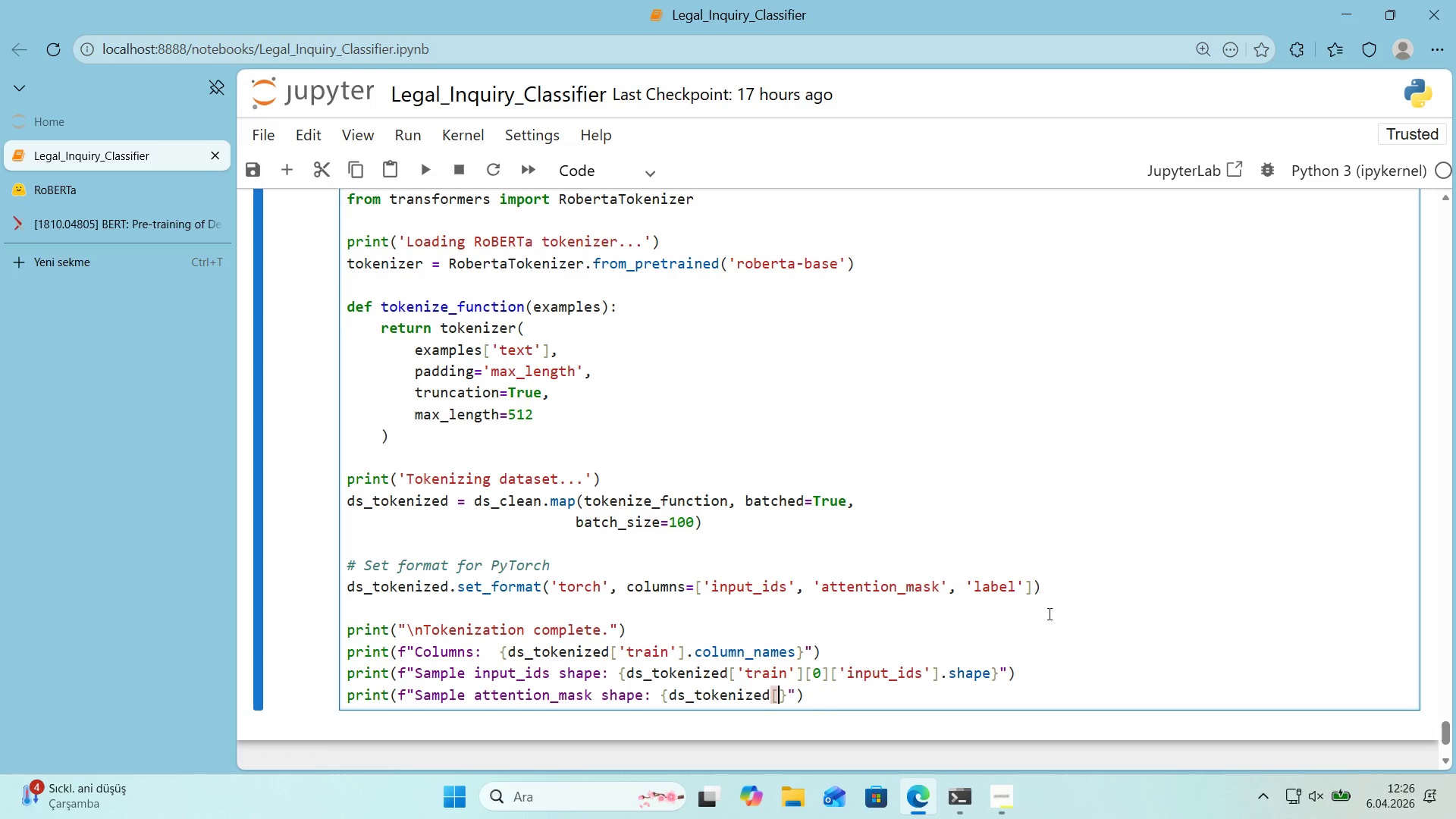 
key(Alt+Control+9)
 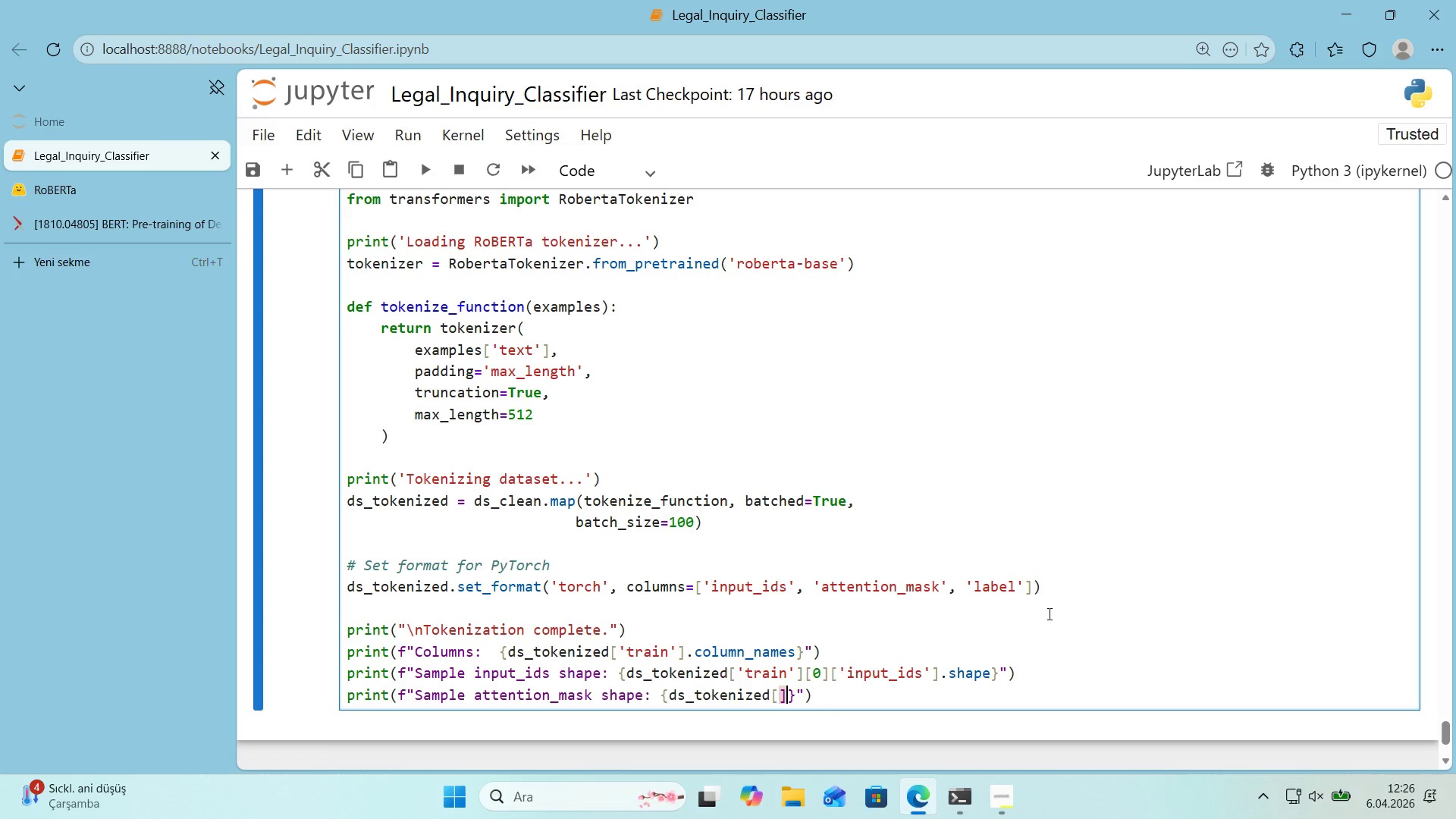 
key(ArrowLeft)
 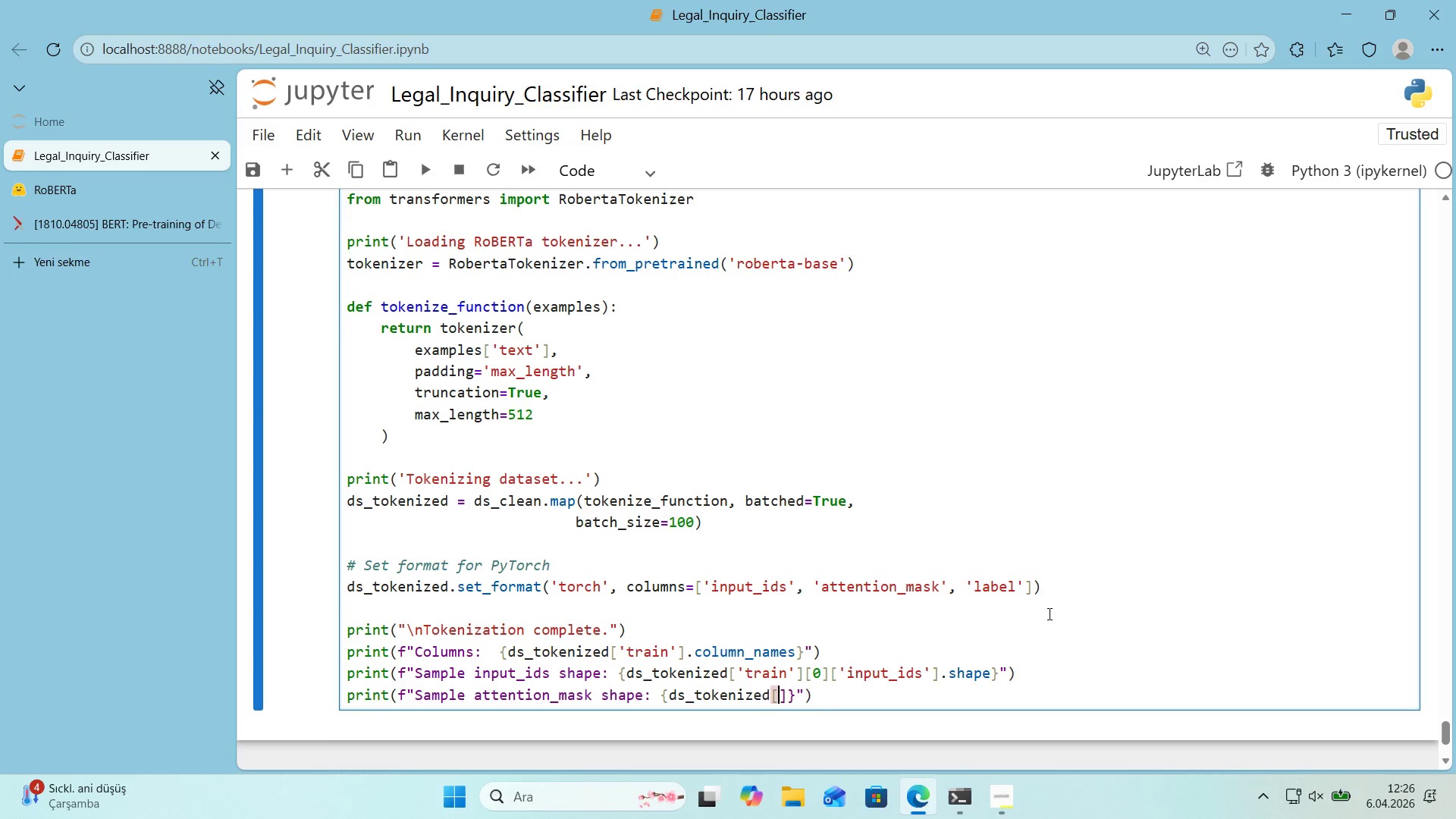 
type(@@)
 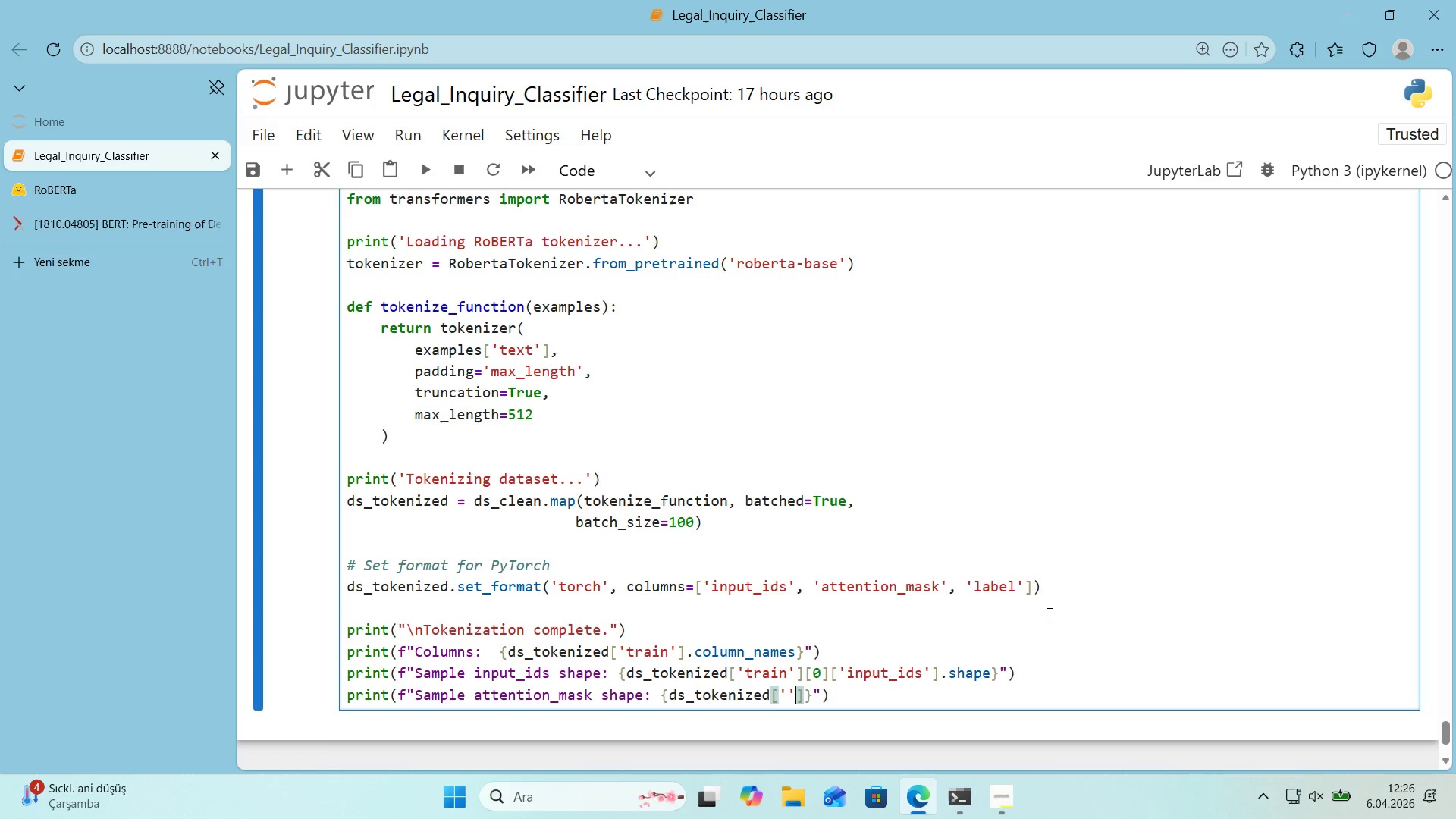 
key(ArrowLeft)
 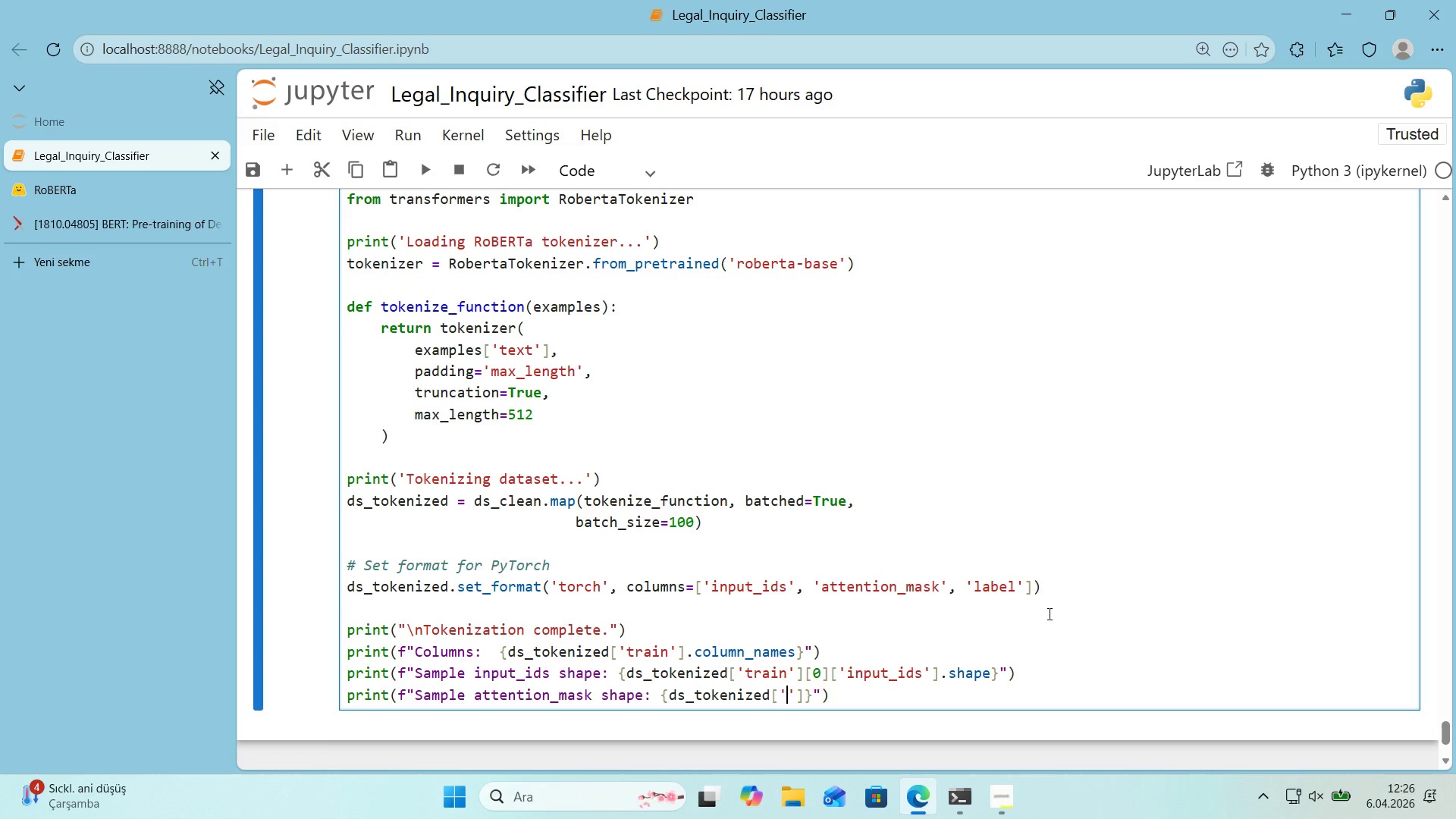 
type(tra'n)
 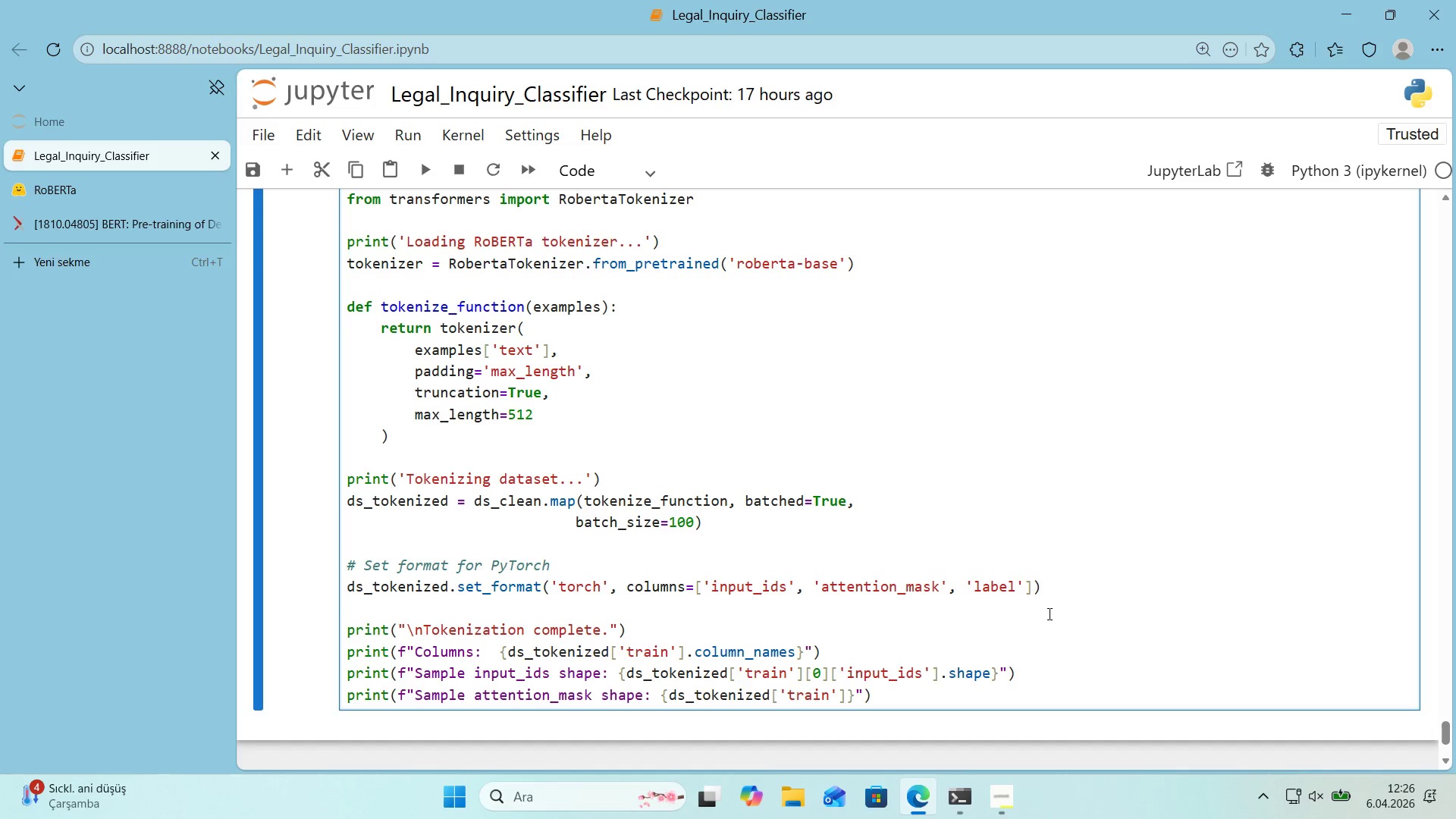 
key(ArrowRight)
 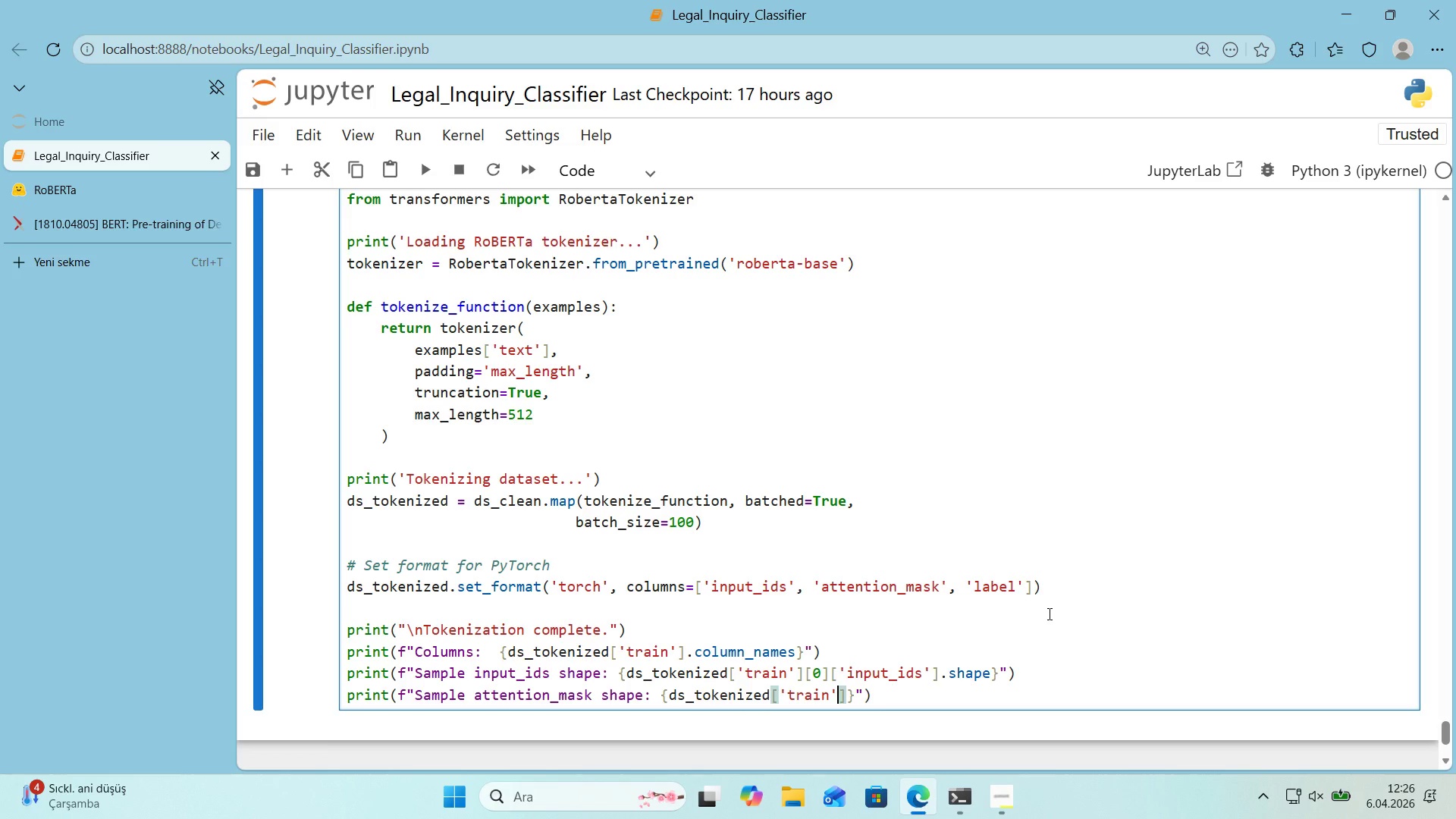 
key(ArrowRight)
 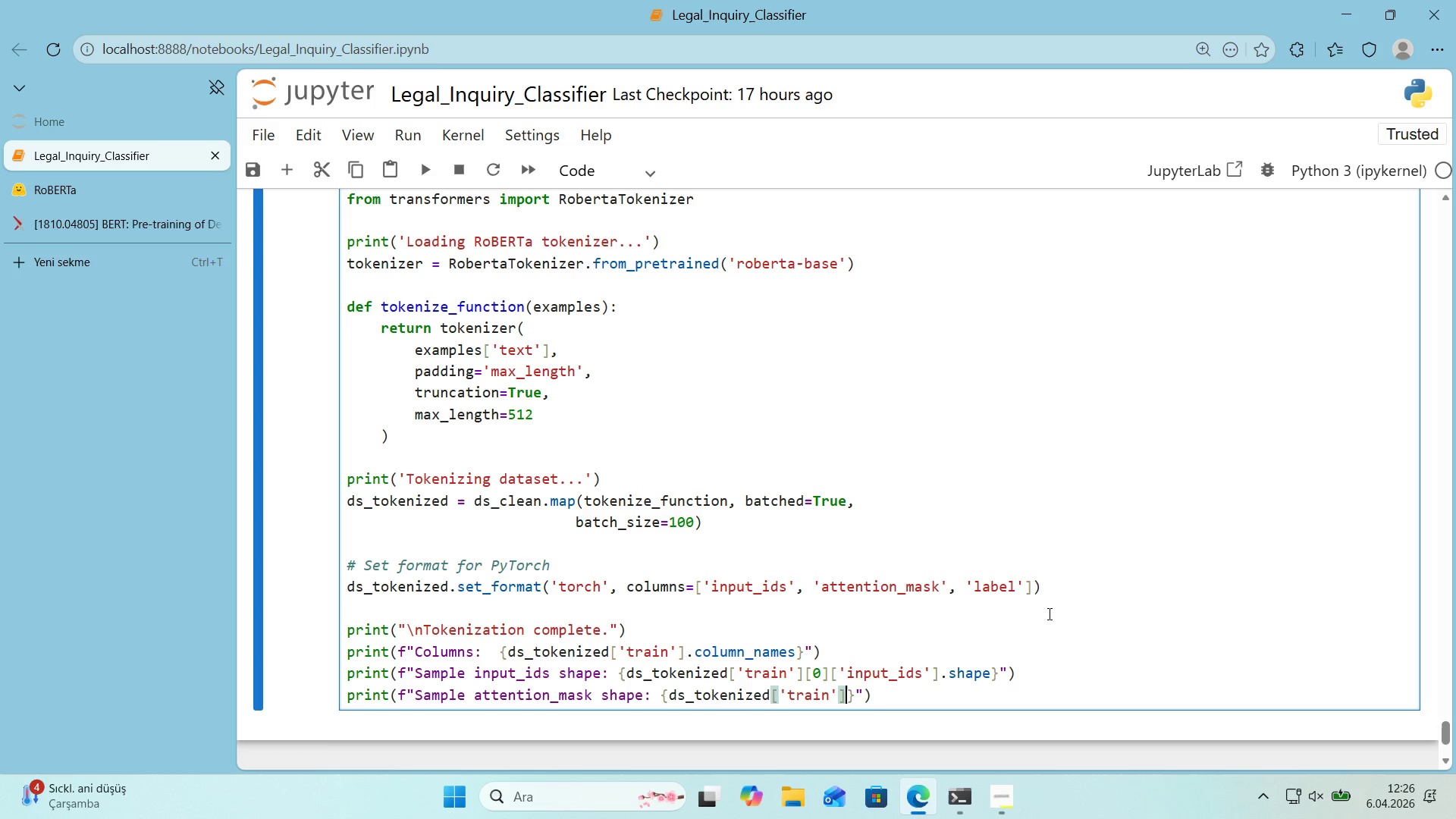 
key(Alt+Control+8)
 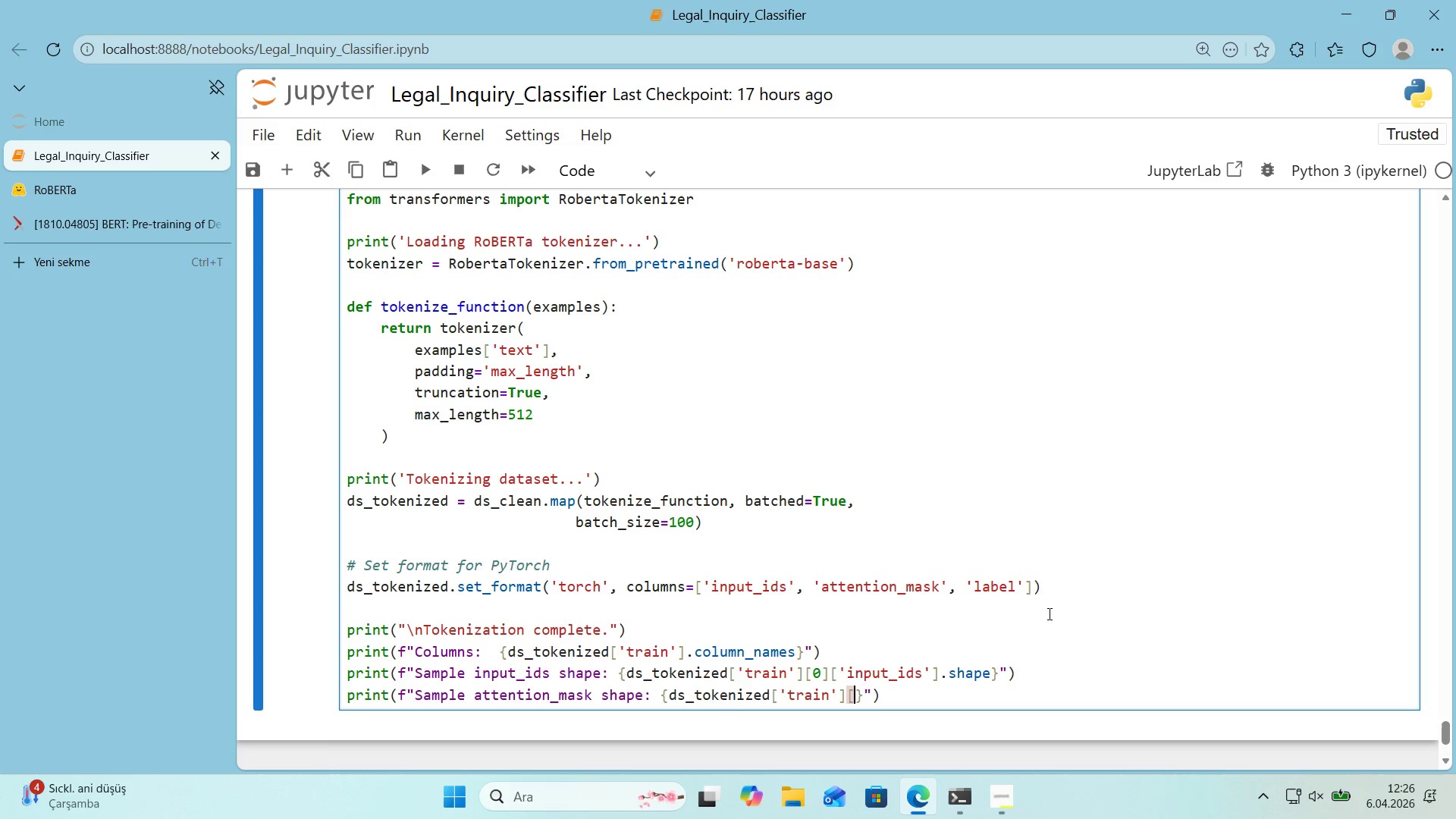 
key(Alt+Control+9)
 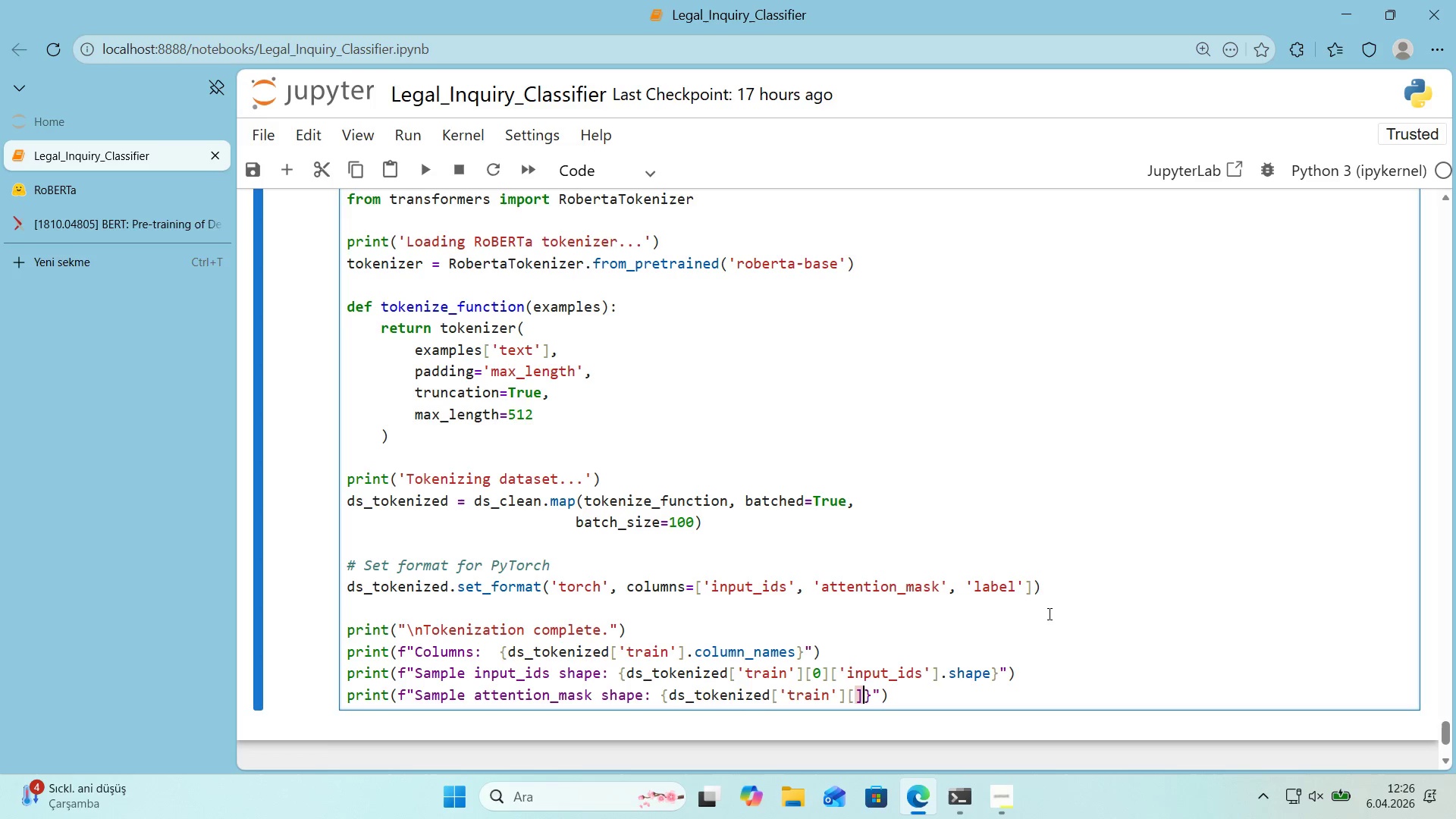 
key(ArrowLeft)
 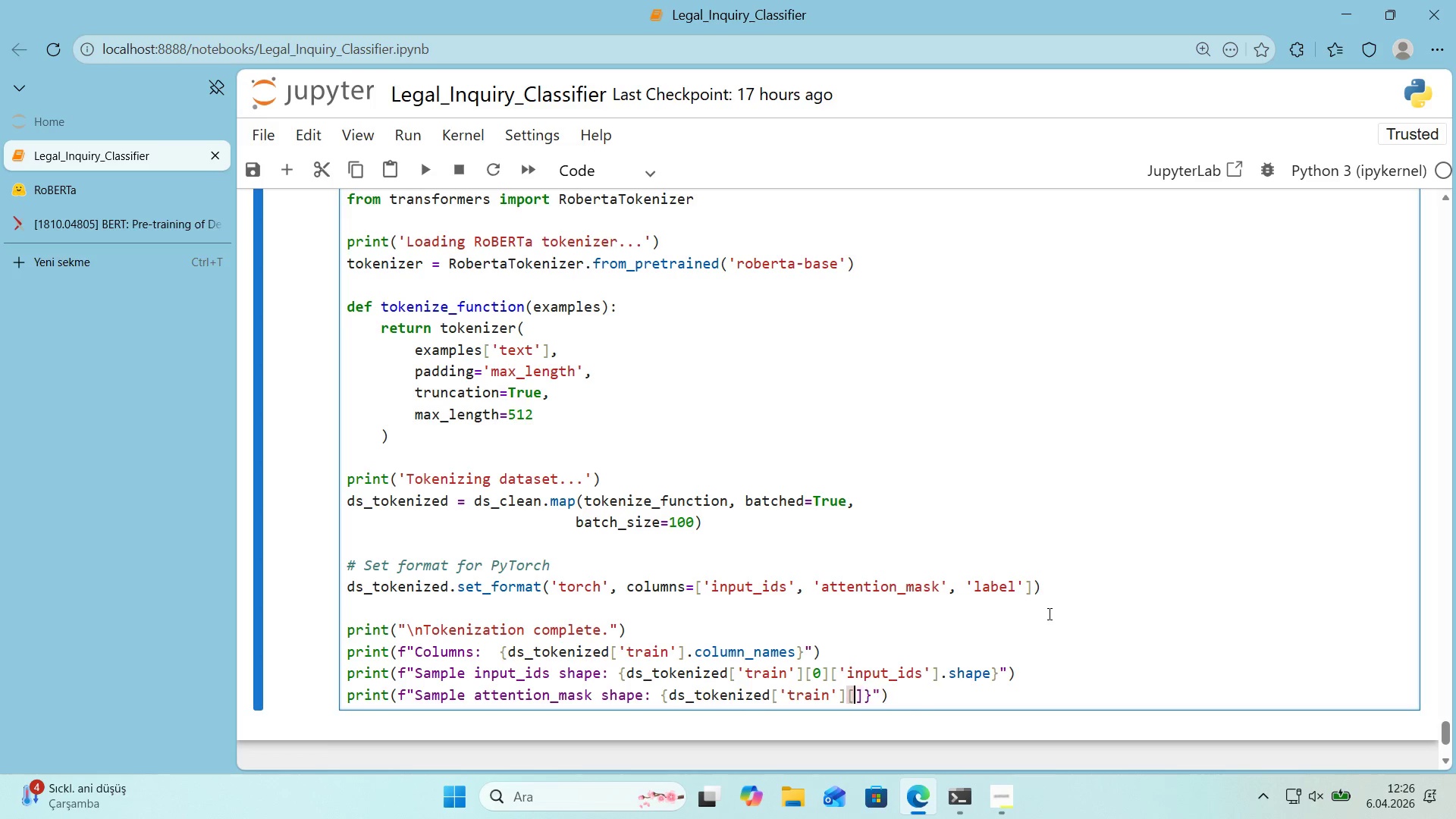 
key(Numpad0)
 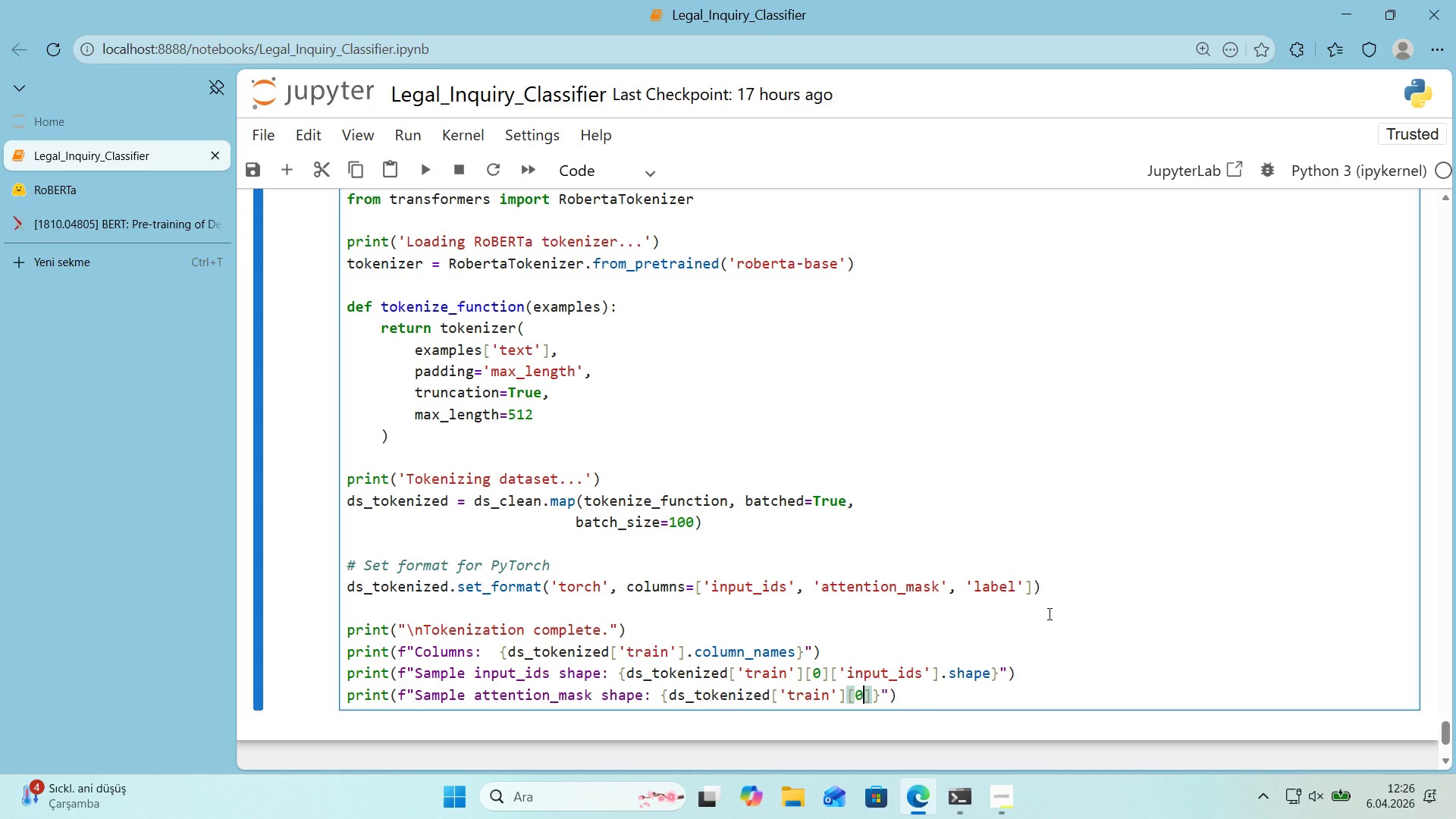 
key(ArrowRight)
 